 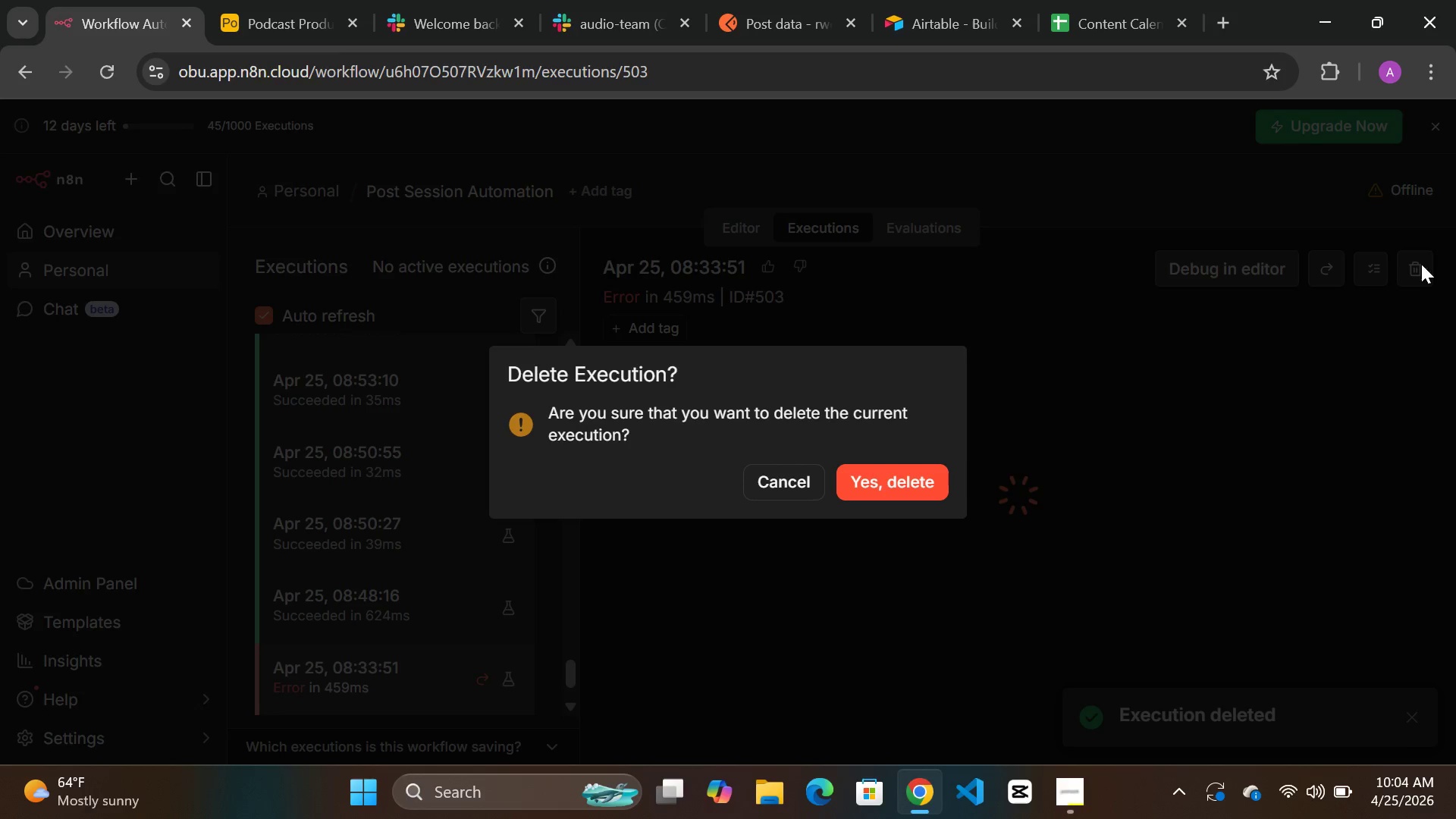 
left_click([896, 500])
 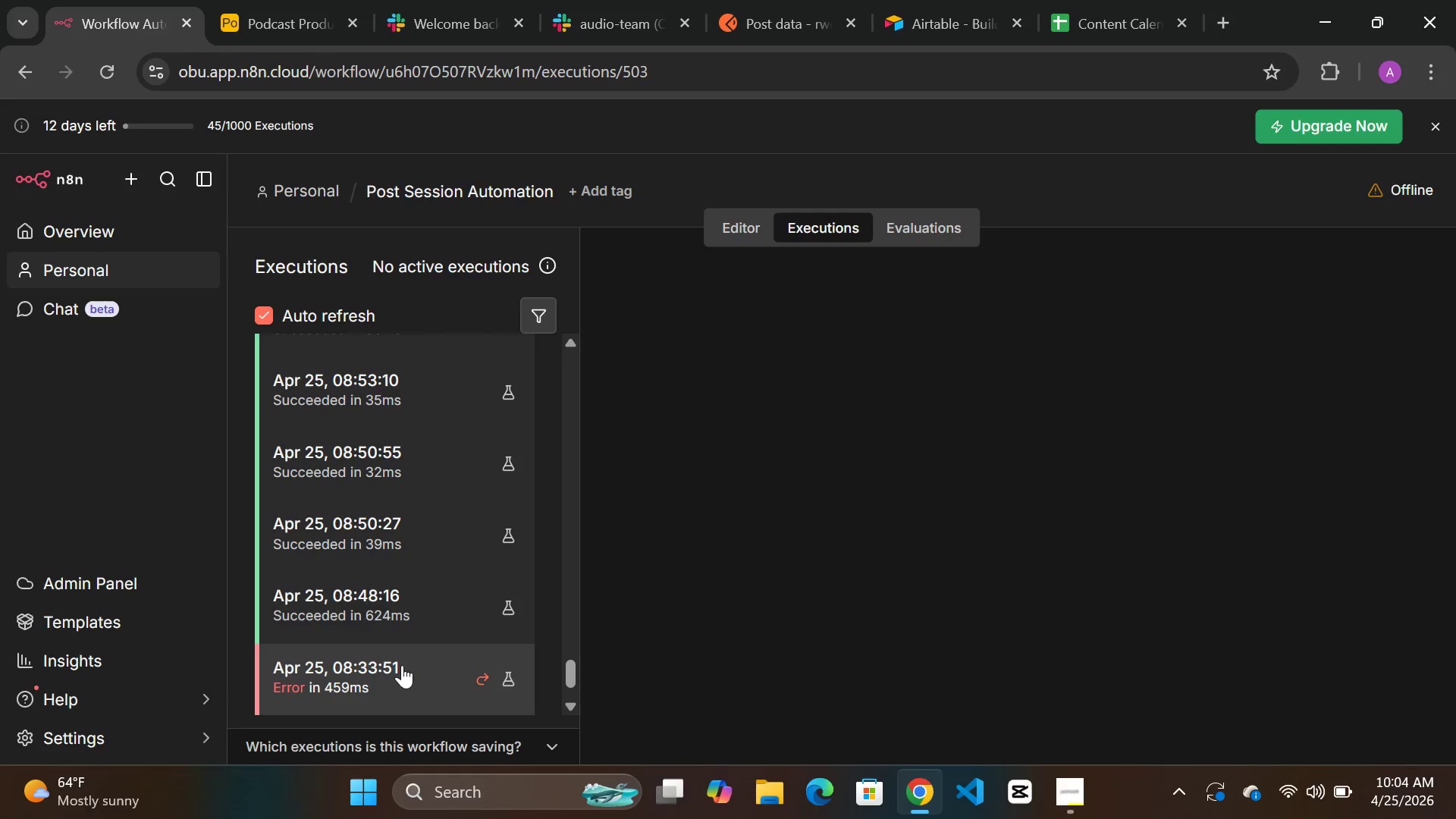 
left_click([401, 665])
 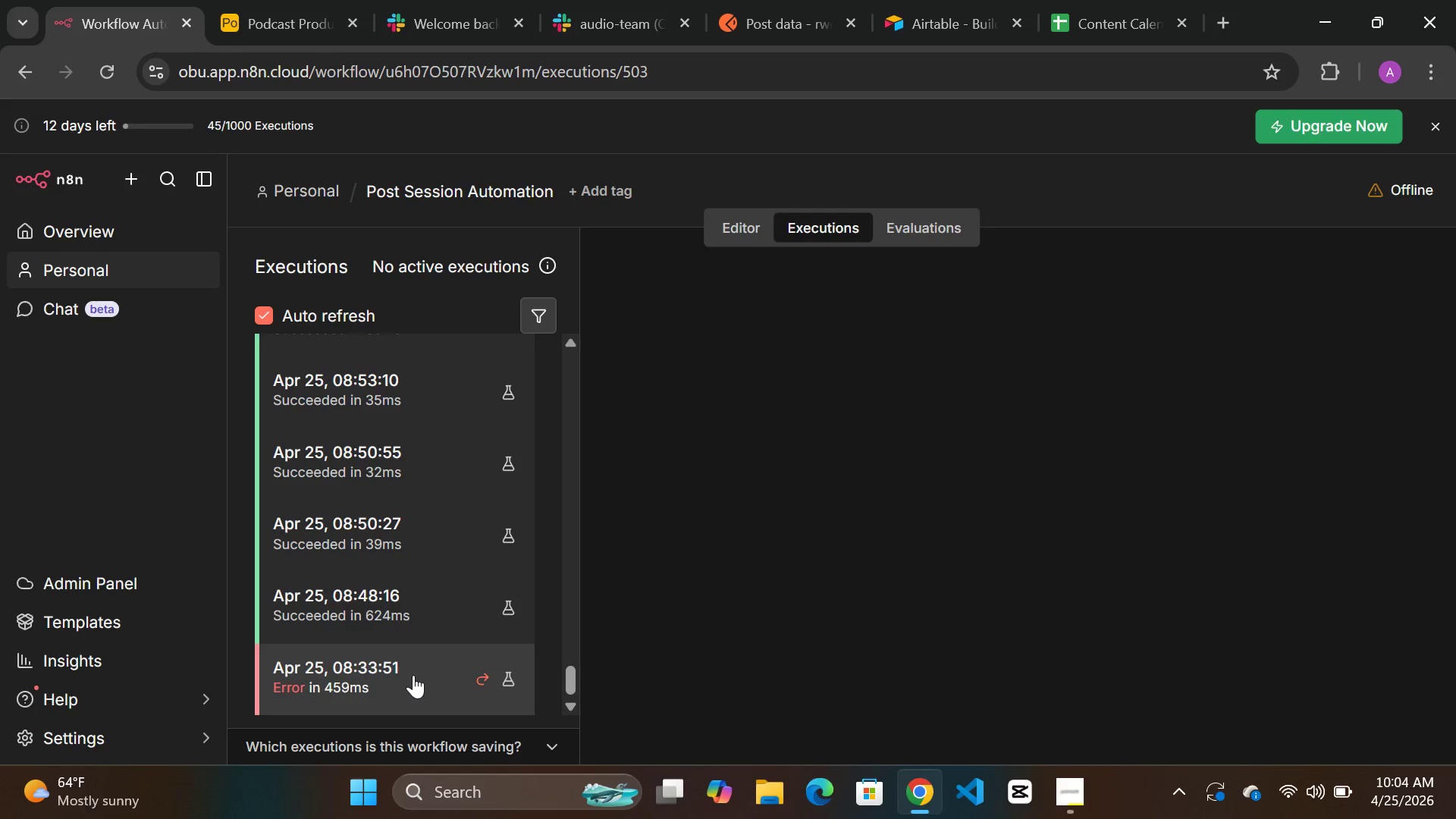 
double_click([416, 676])
 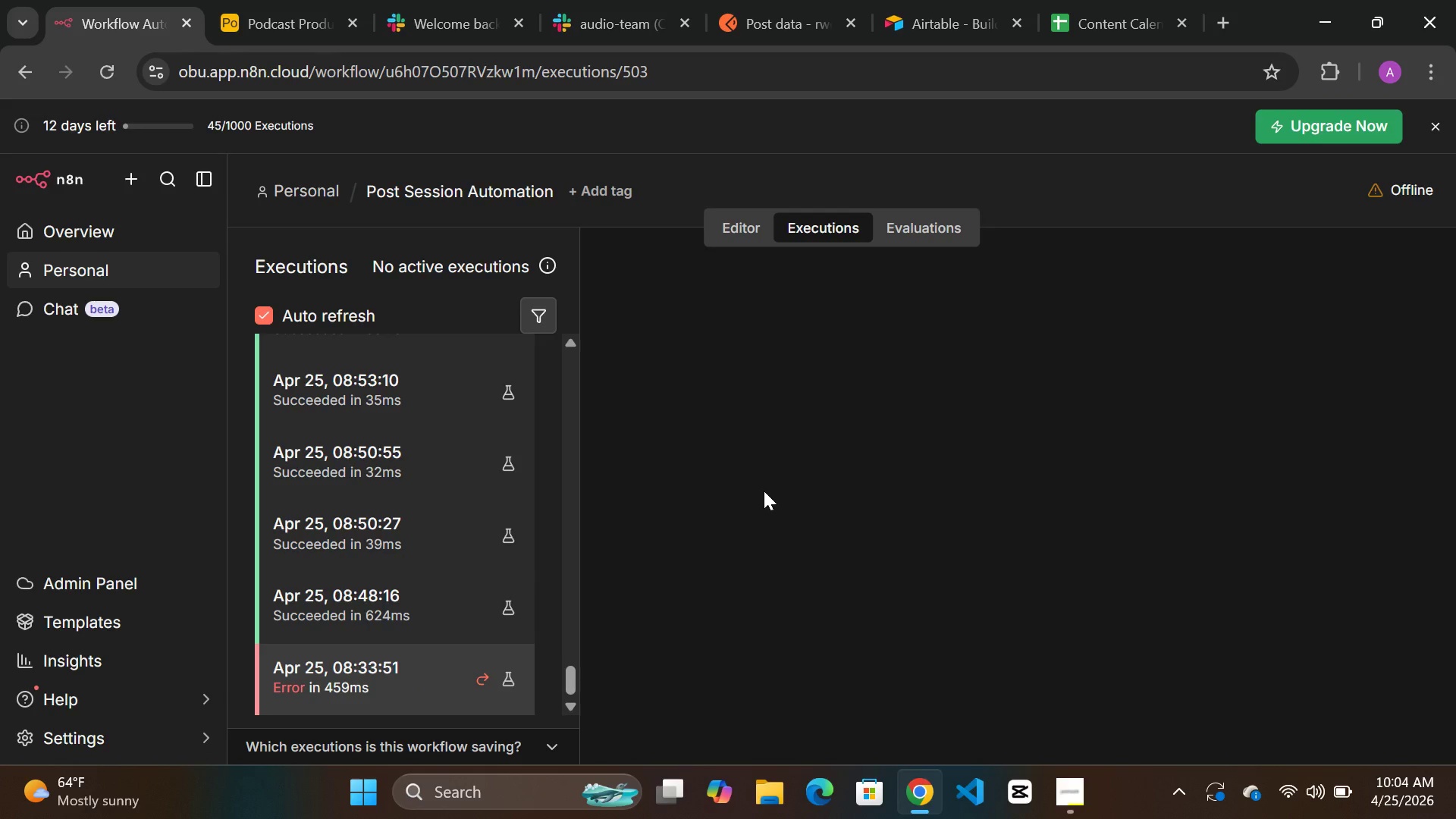 
wait(9.02)
 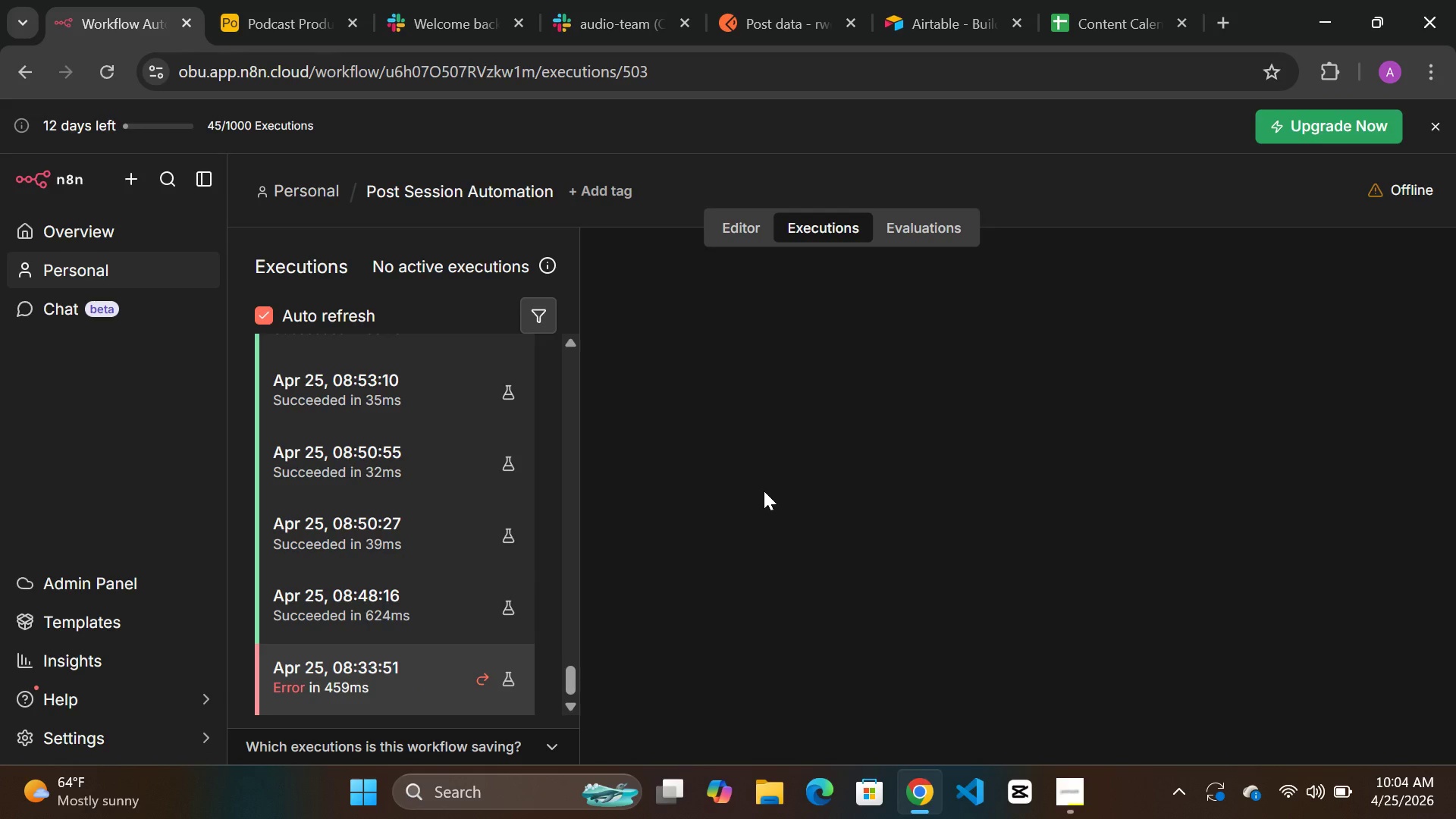 
double_click([428, 673])
 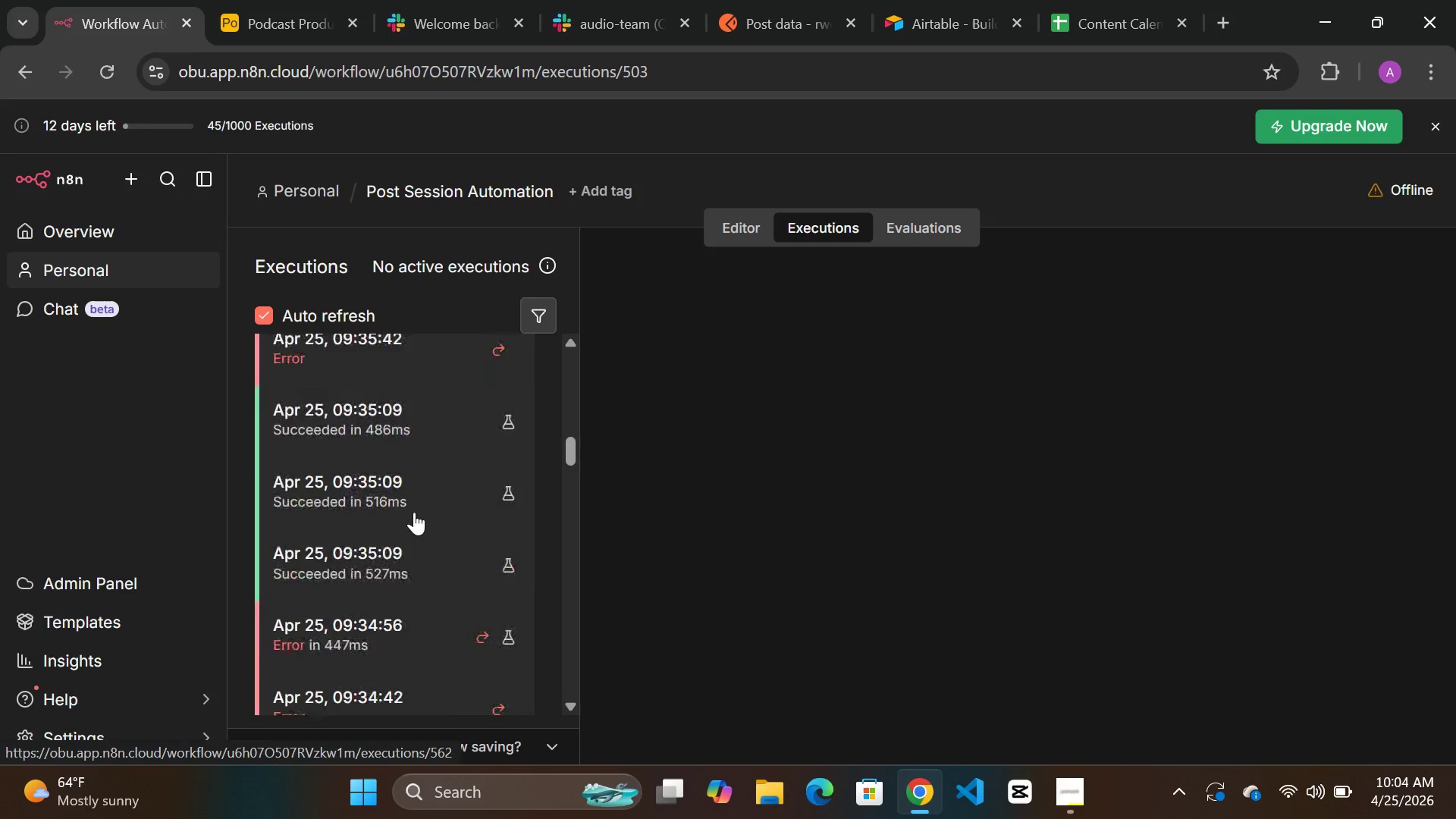 
wait(9.72)
 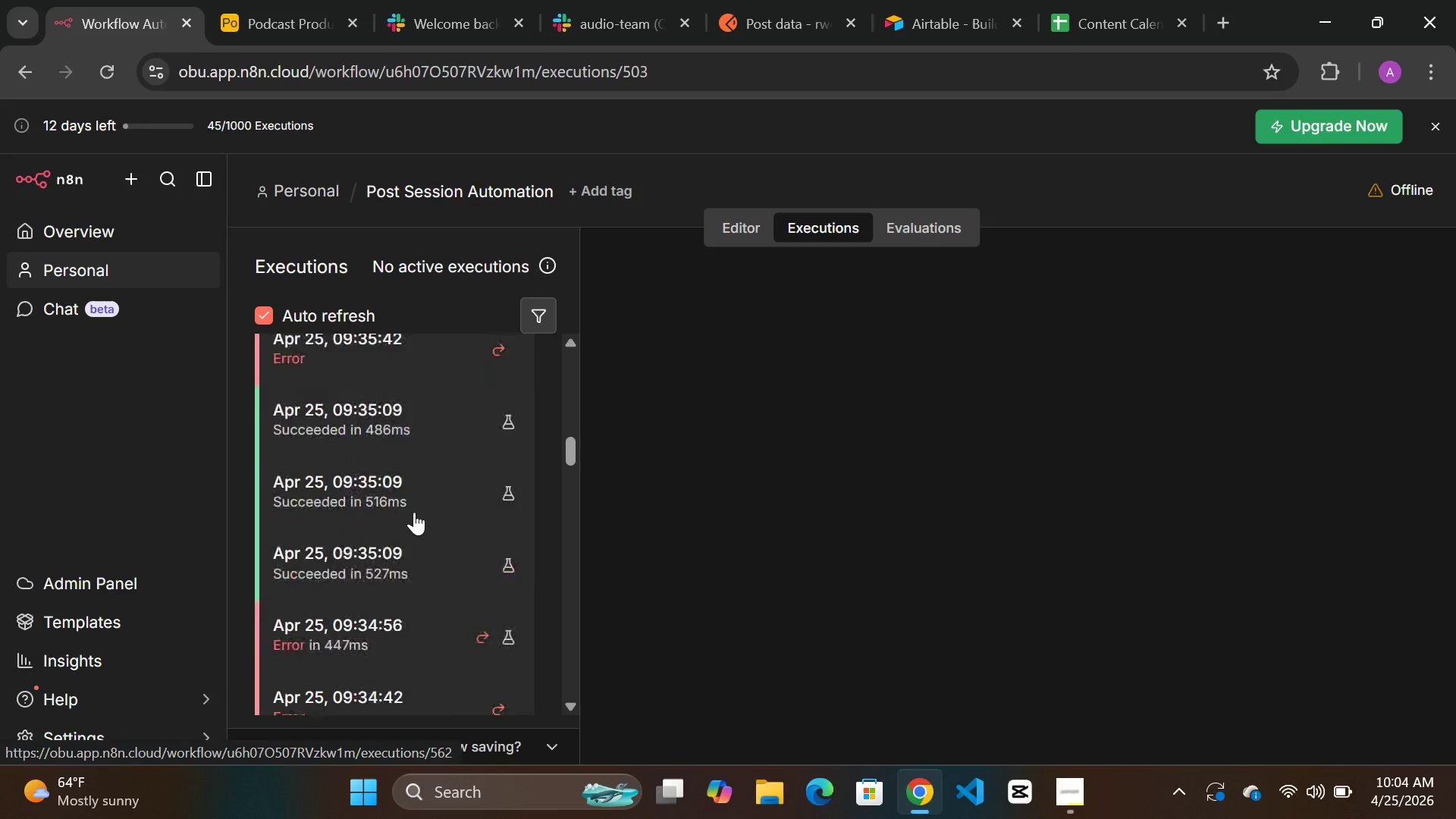 
left_click([255, 332])
 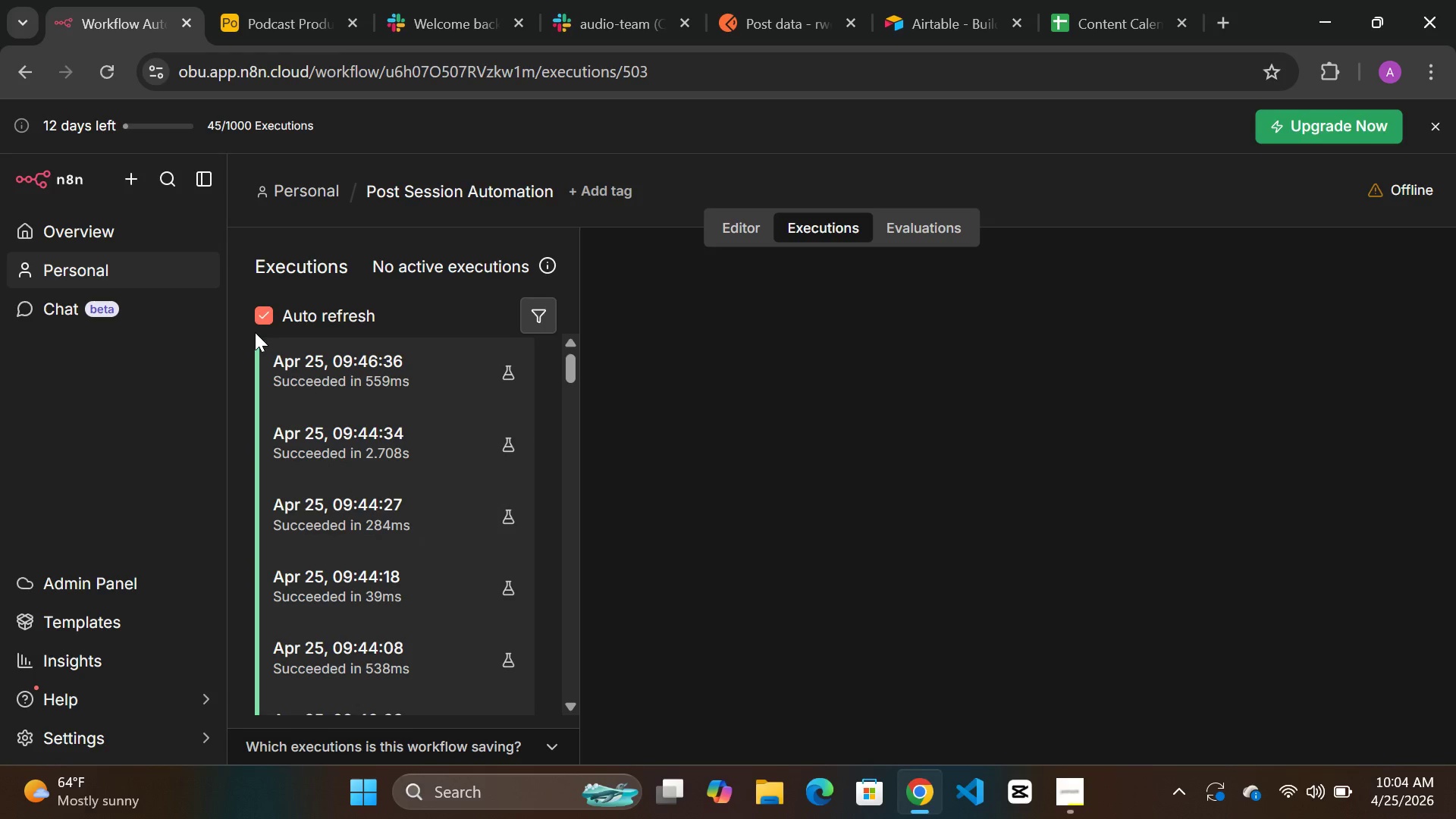 
left_click_drag(start_coordinate=[255, 332], to_coordinate=[440, 623])
 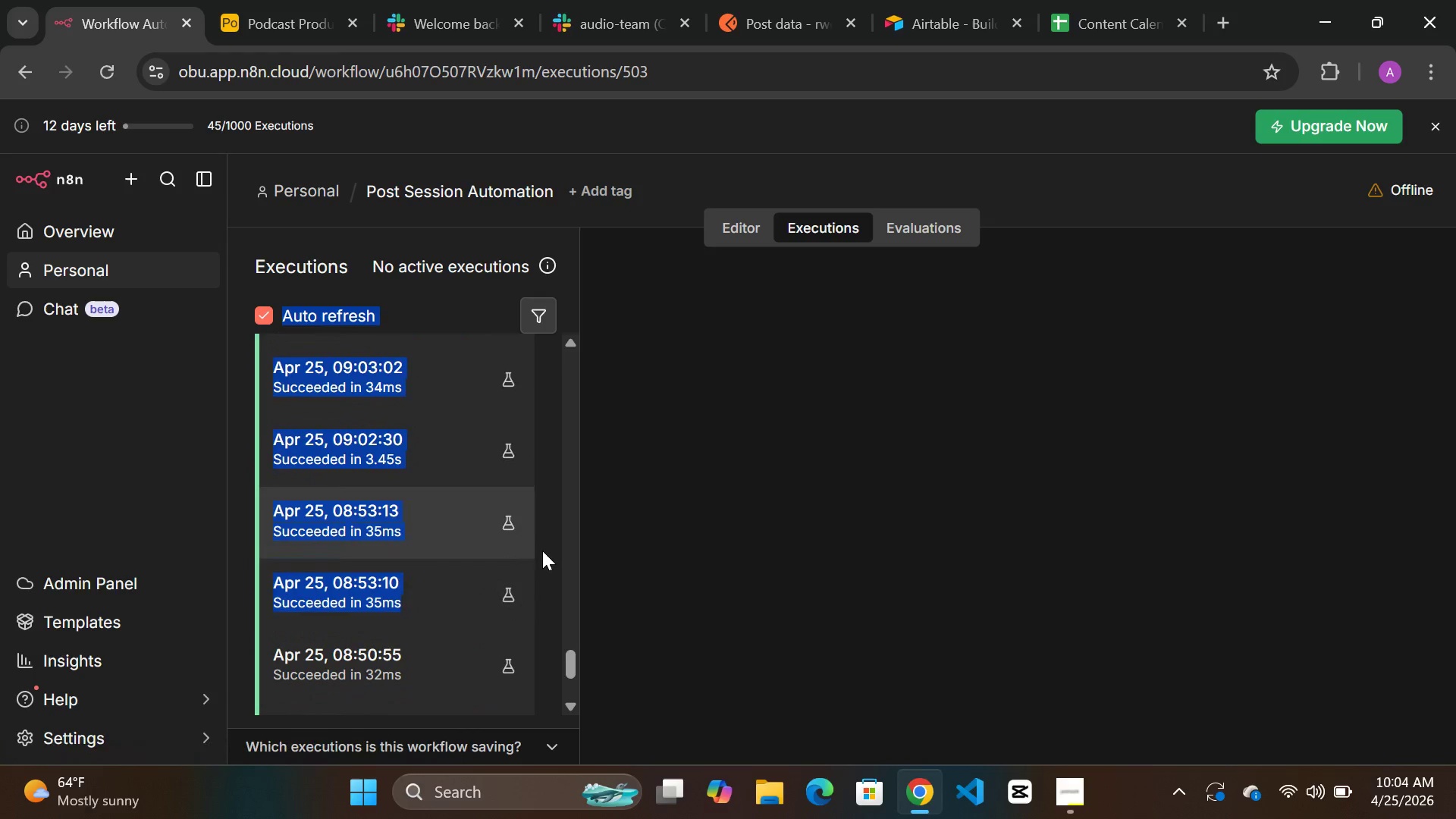 
left_click([542, 548])
 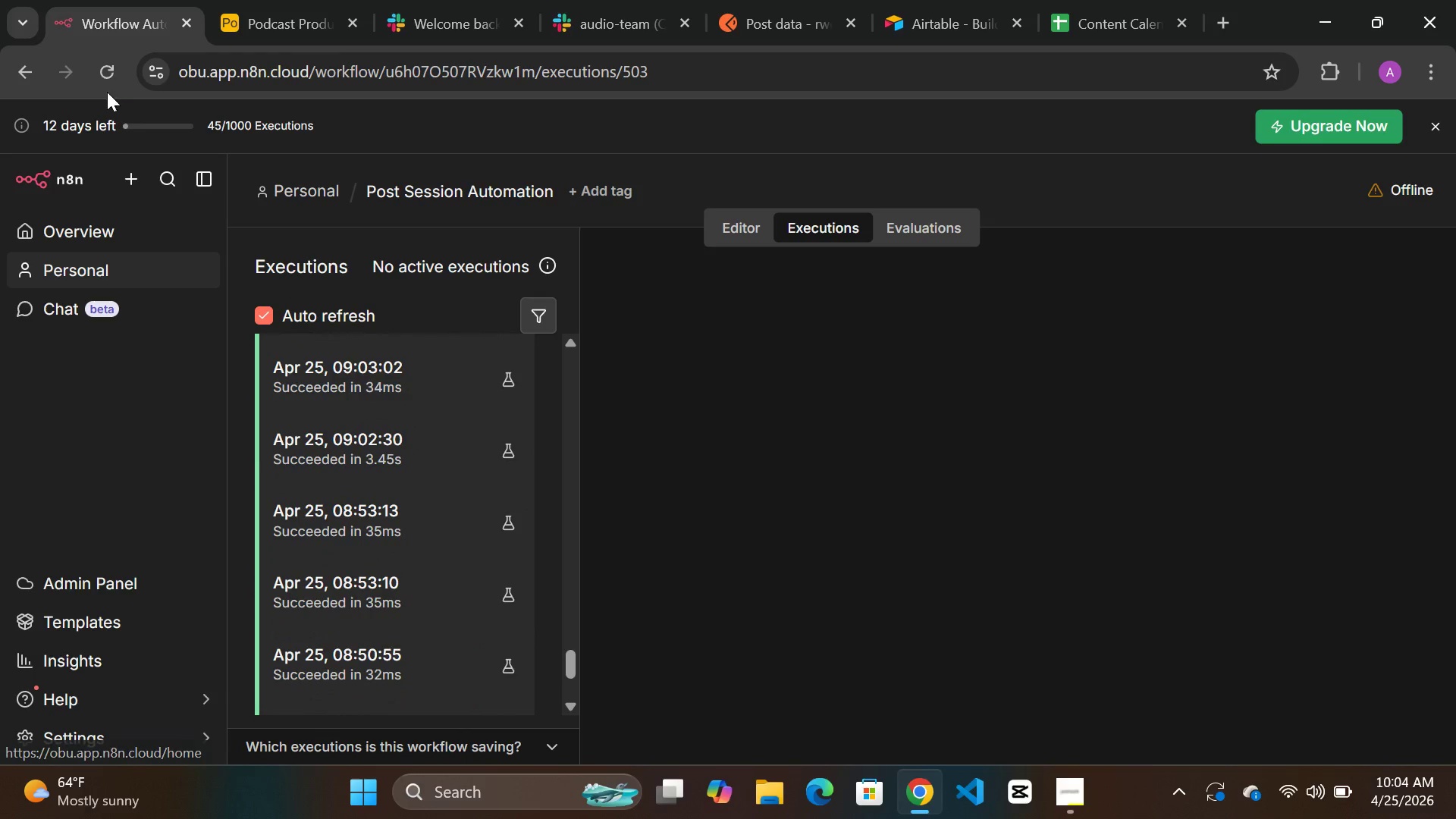 
left_click([107, 66])
 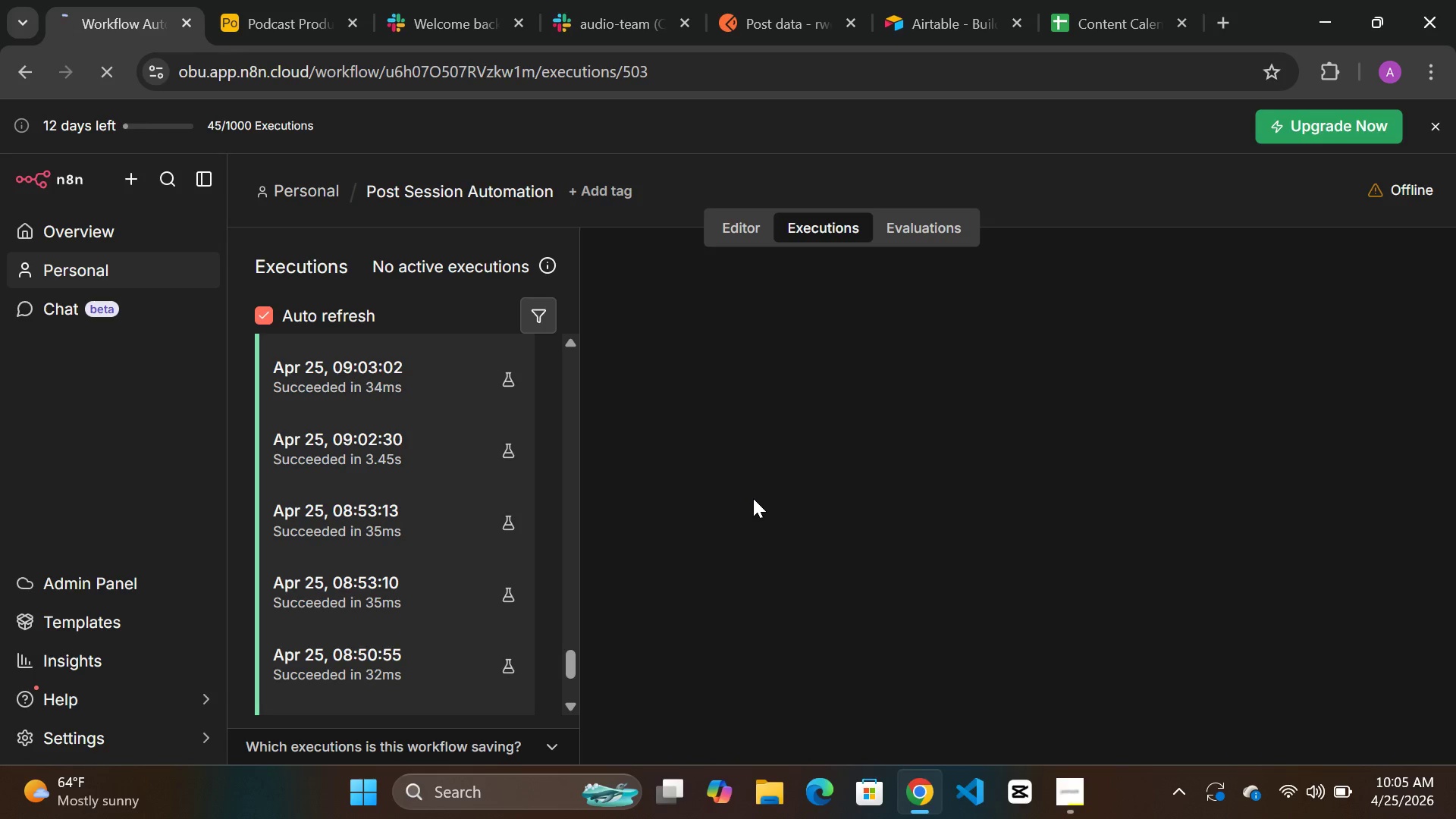 
wait(47.41)
 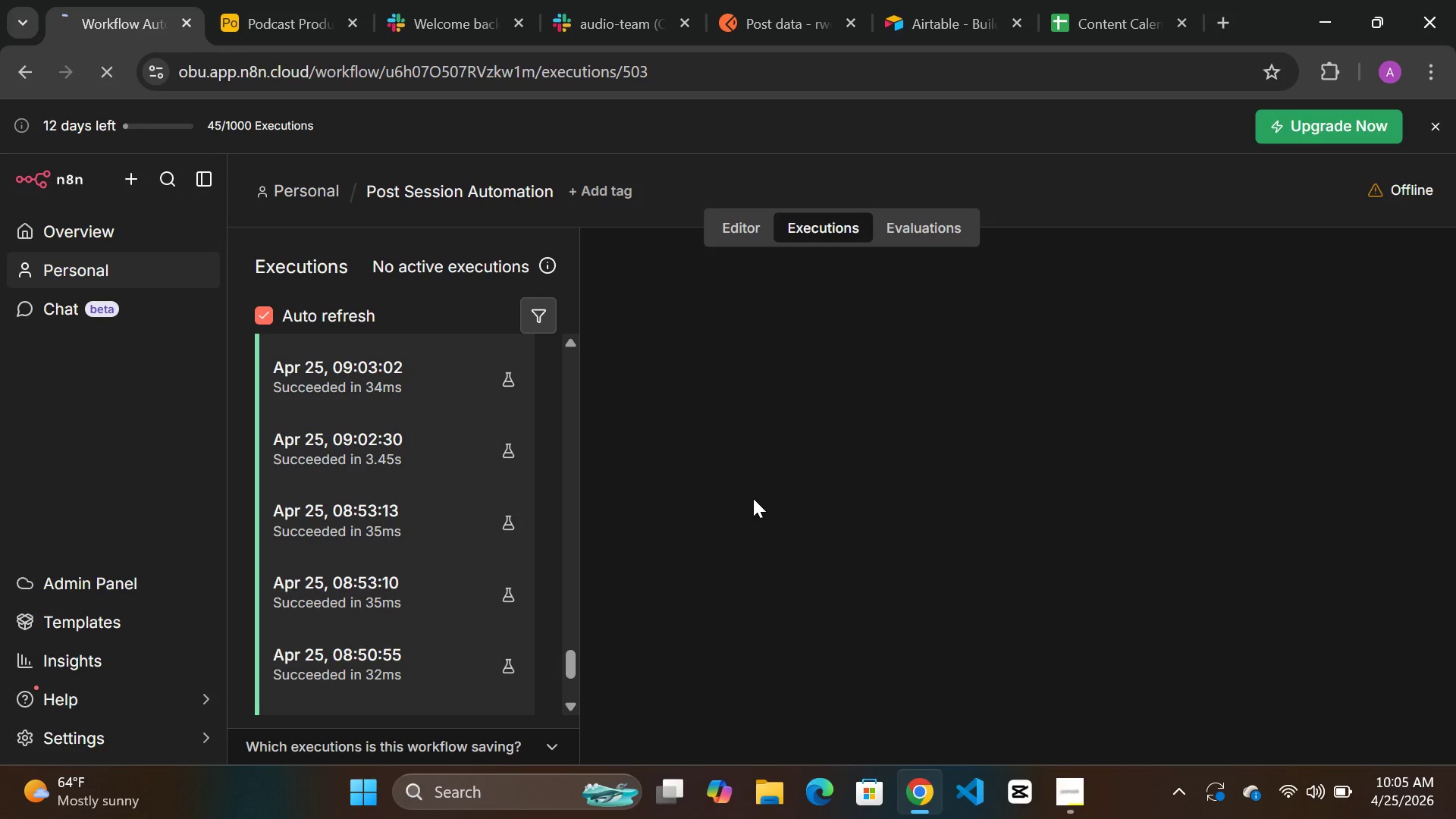 
left_click([90, 69])
 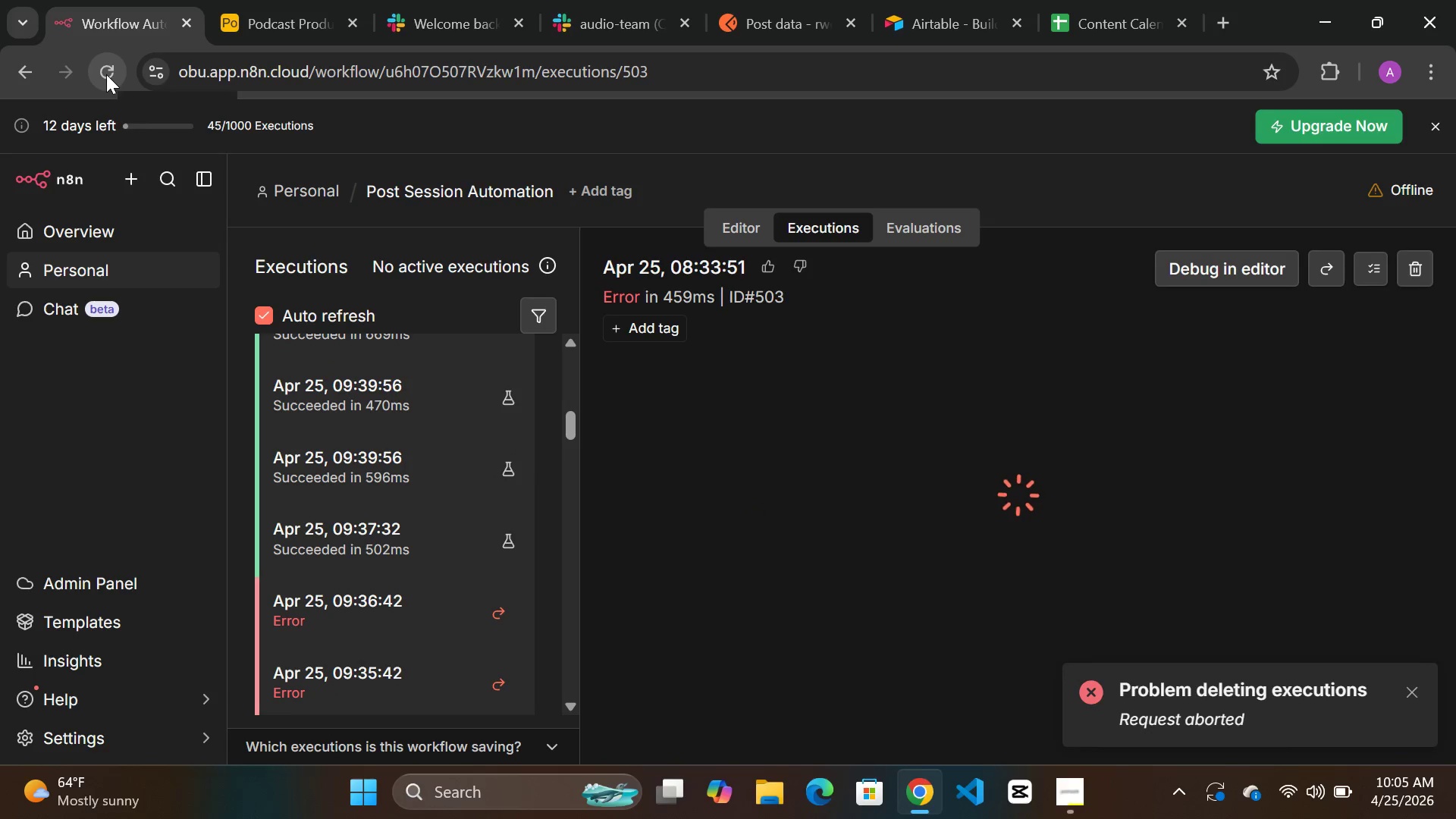 
left_click([106, 74])
 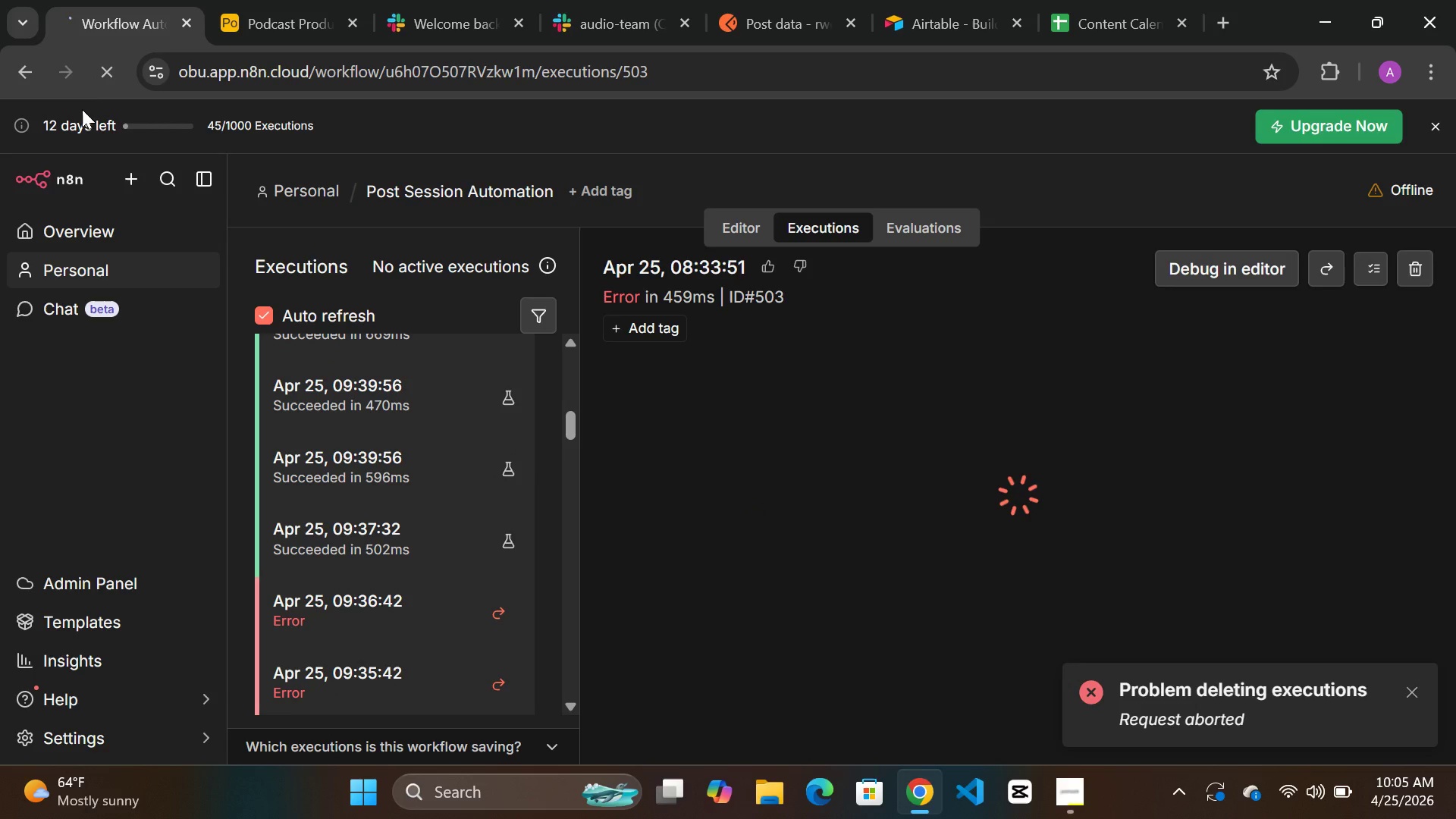 
left_click([105, 77])
 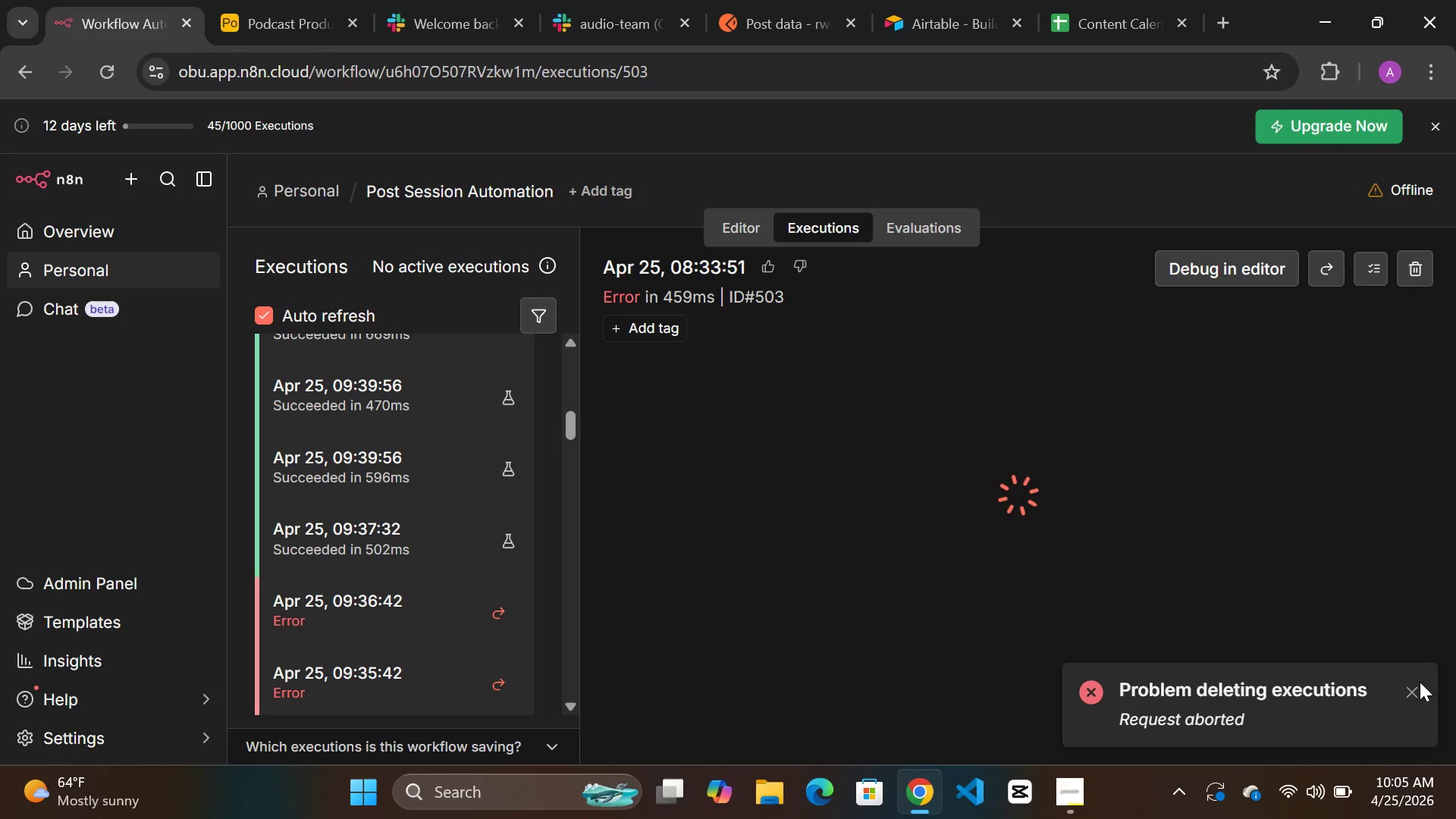 
left_click([1415, 692])
 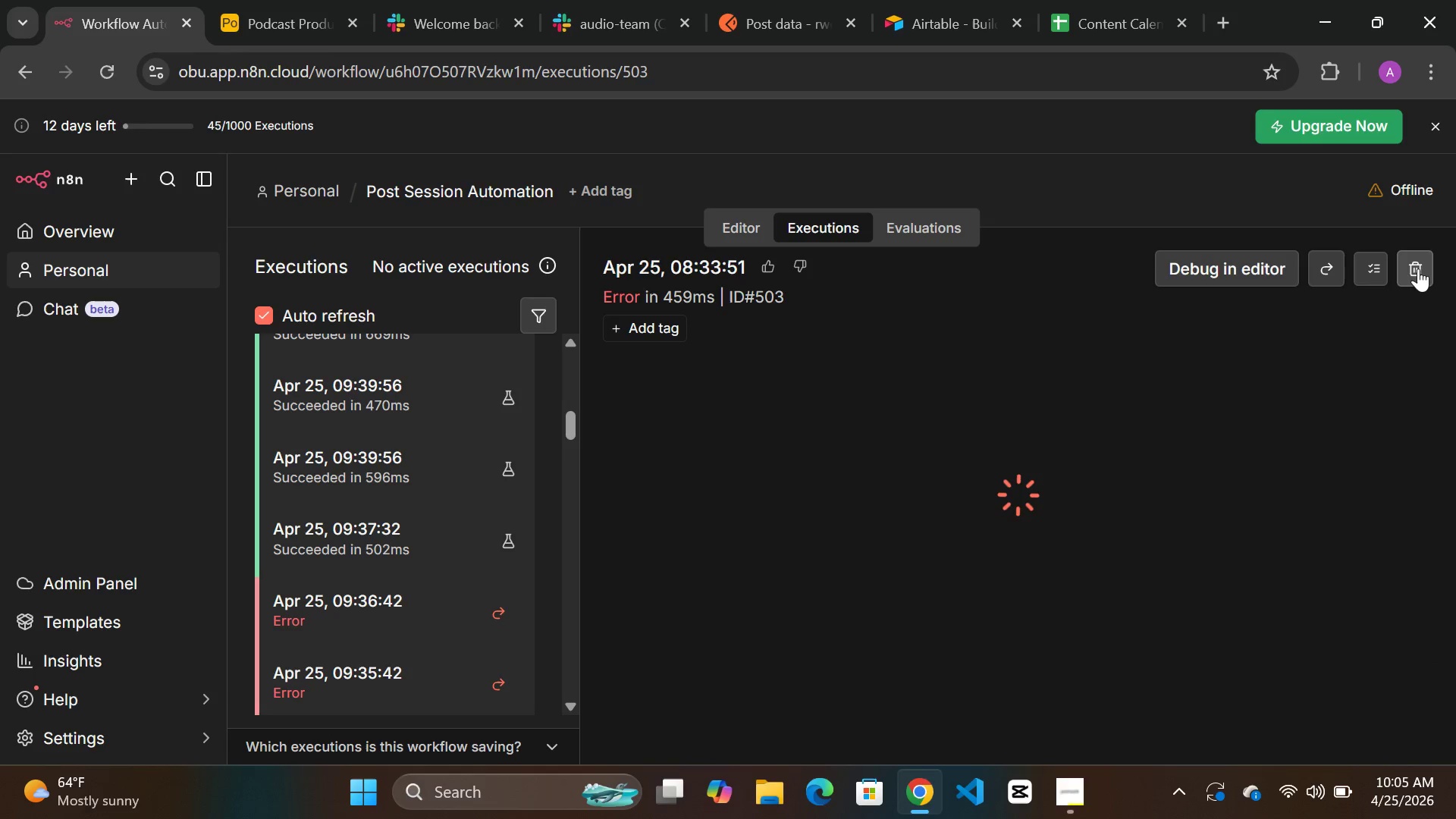 
left_click([1418, 268])
 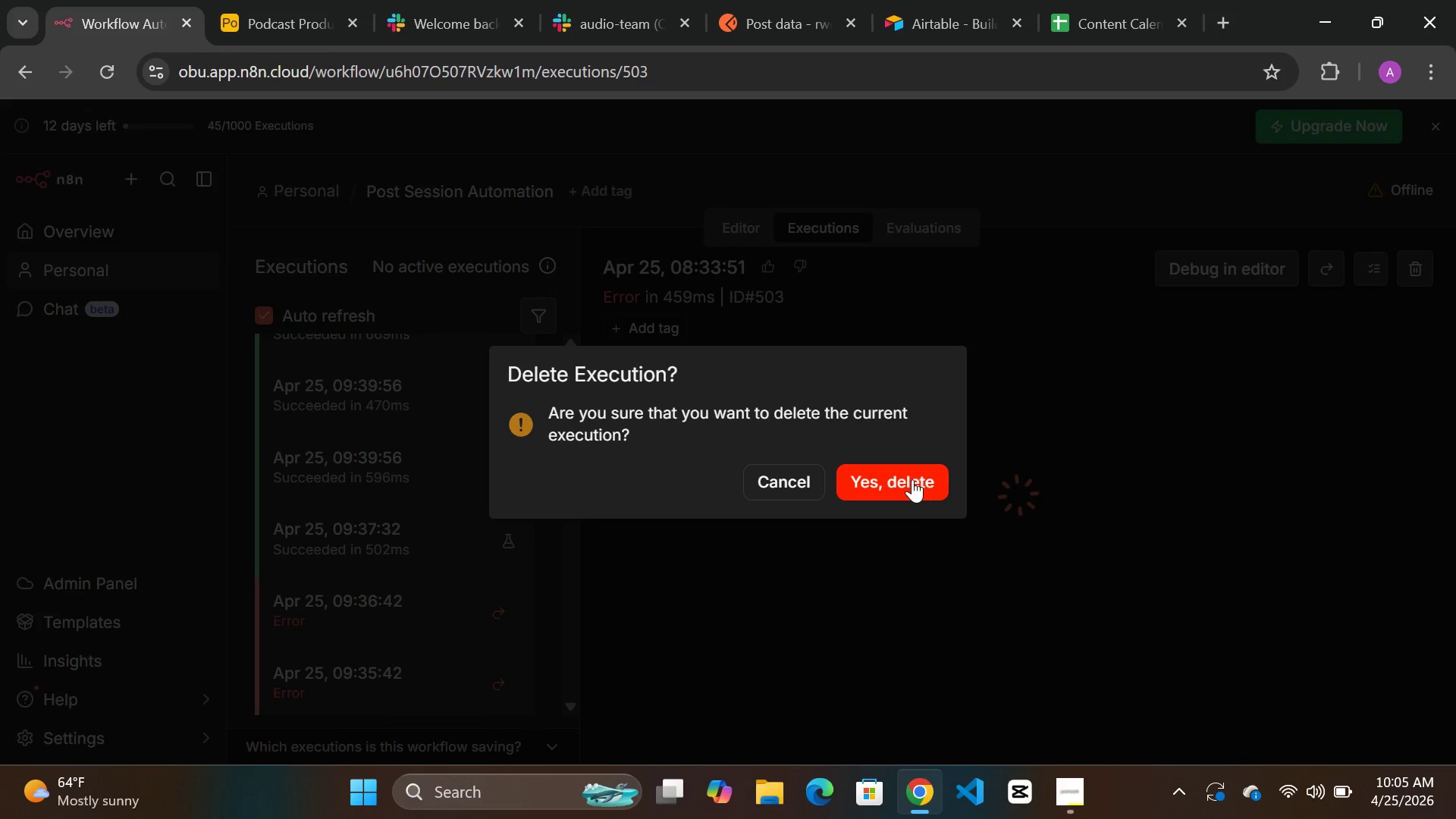 
left_click([912, 479])
 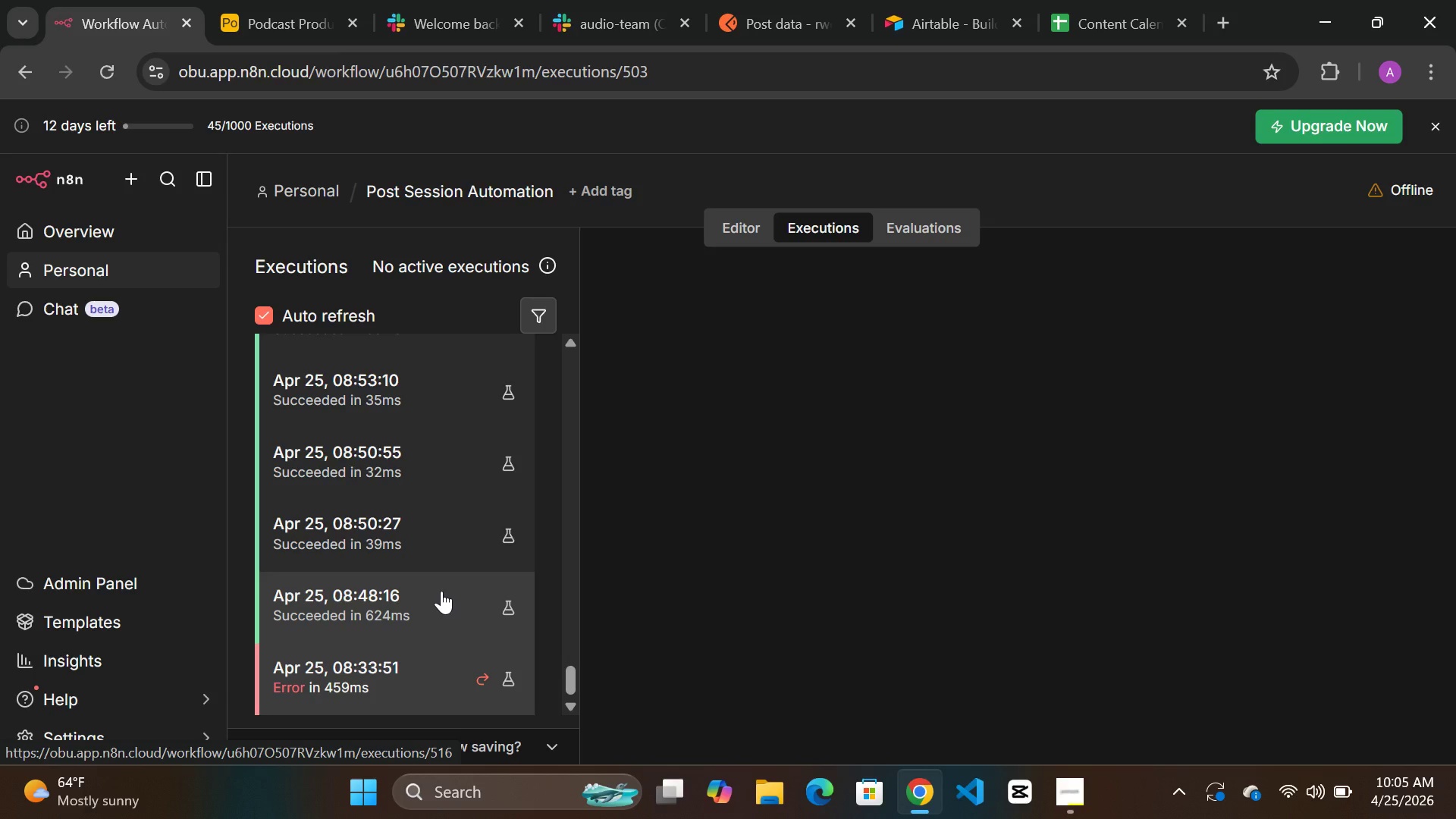 
wait(5.53)
 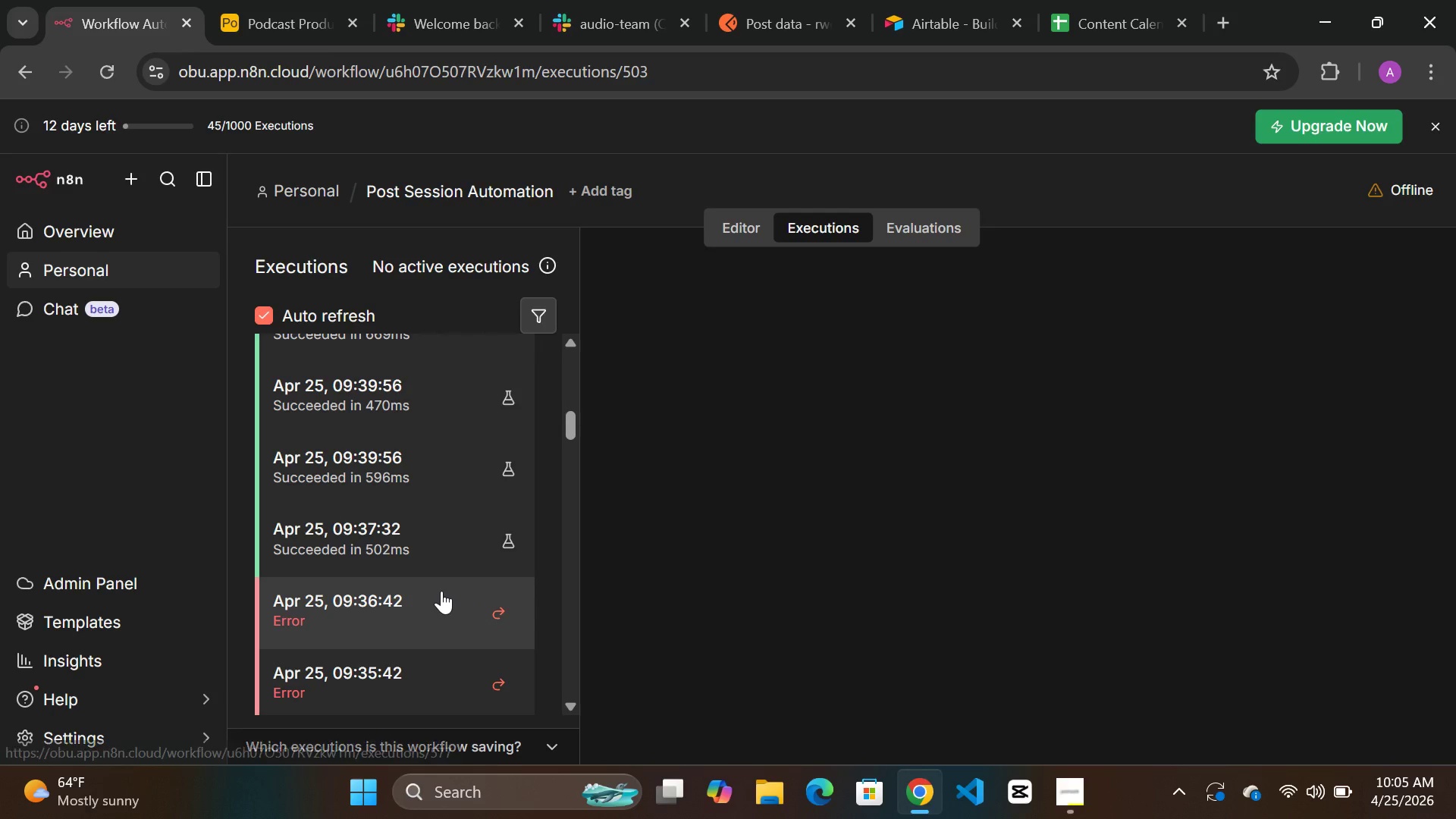 
left_click([427, 678])
 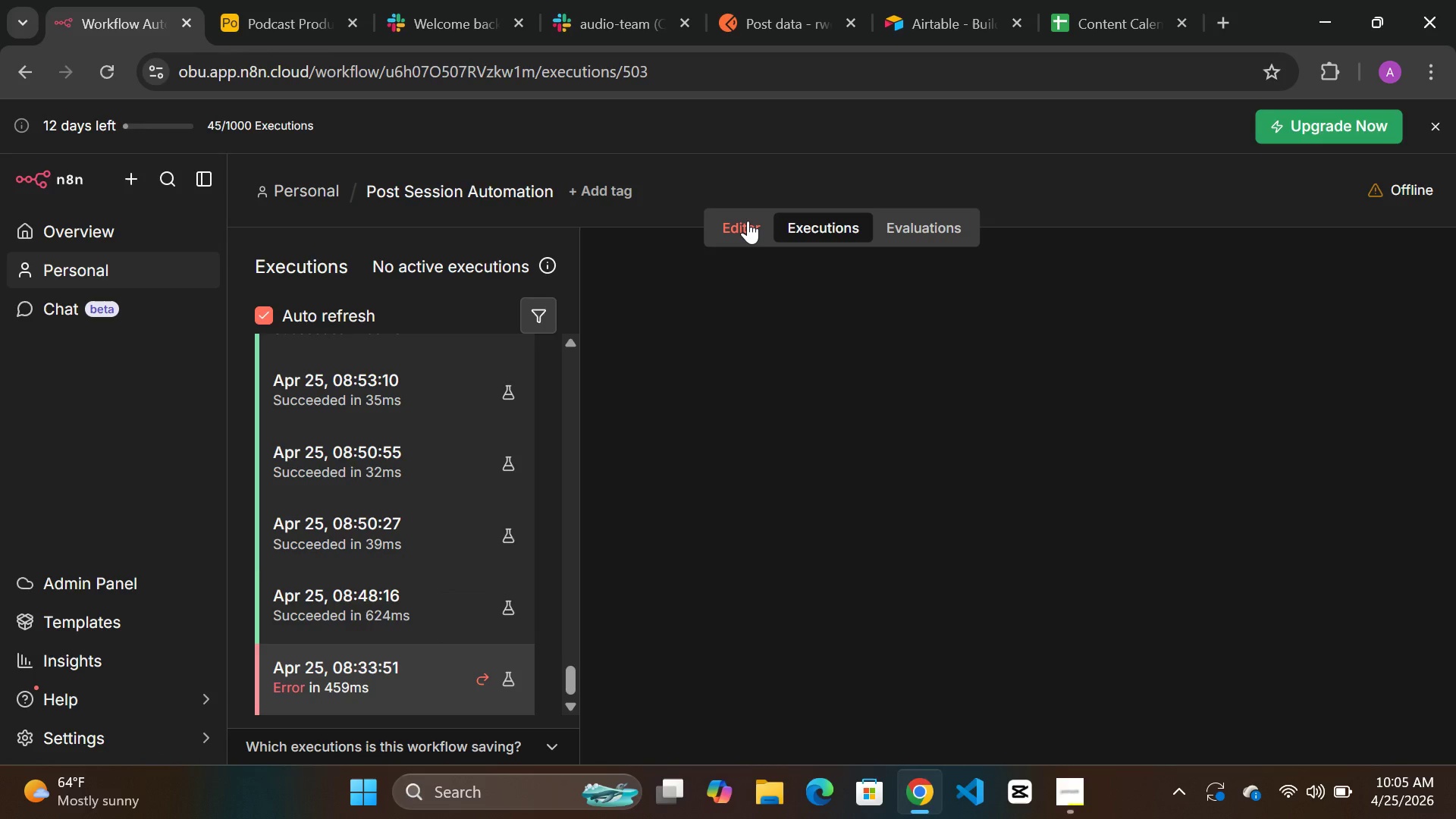 
left_click([743, 221])
 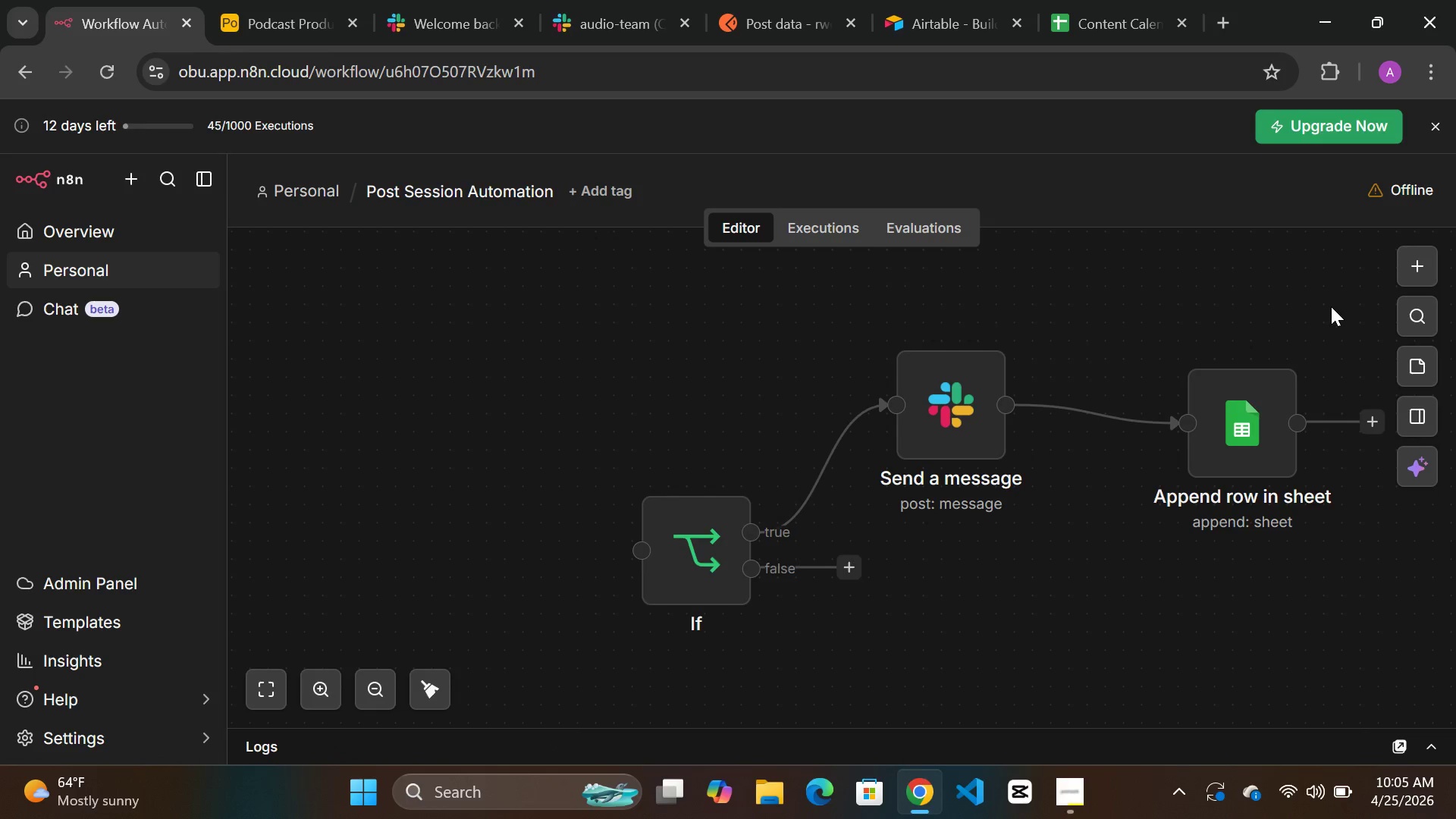 
left_click([1420, 261])
 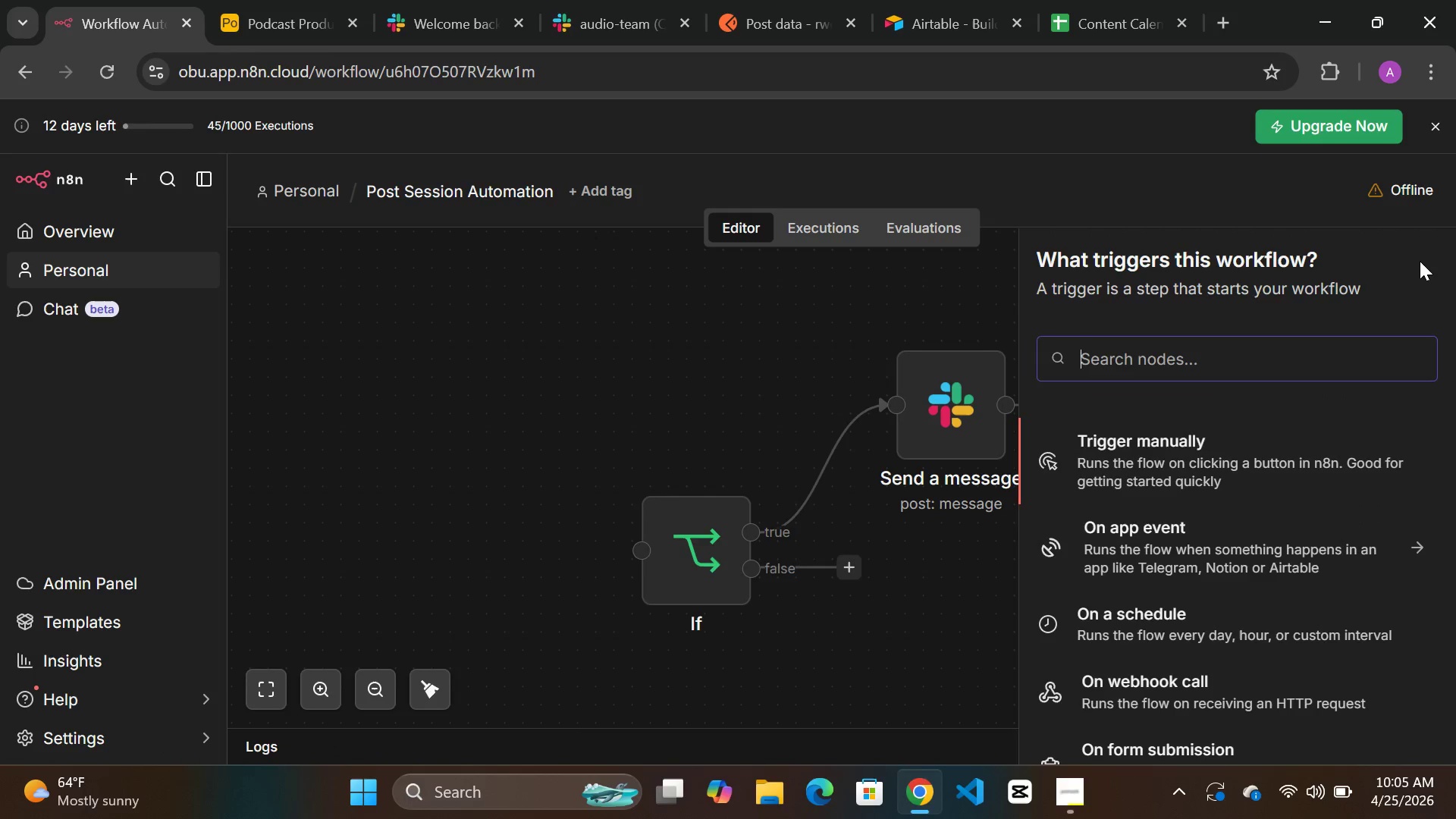 
type(airtable)
 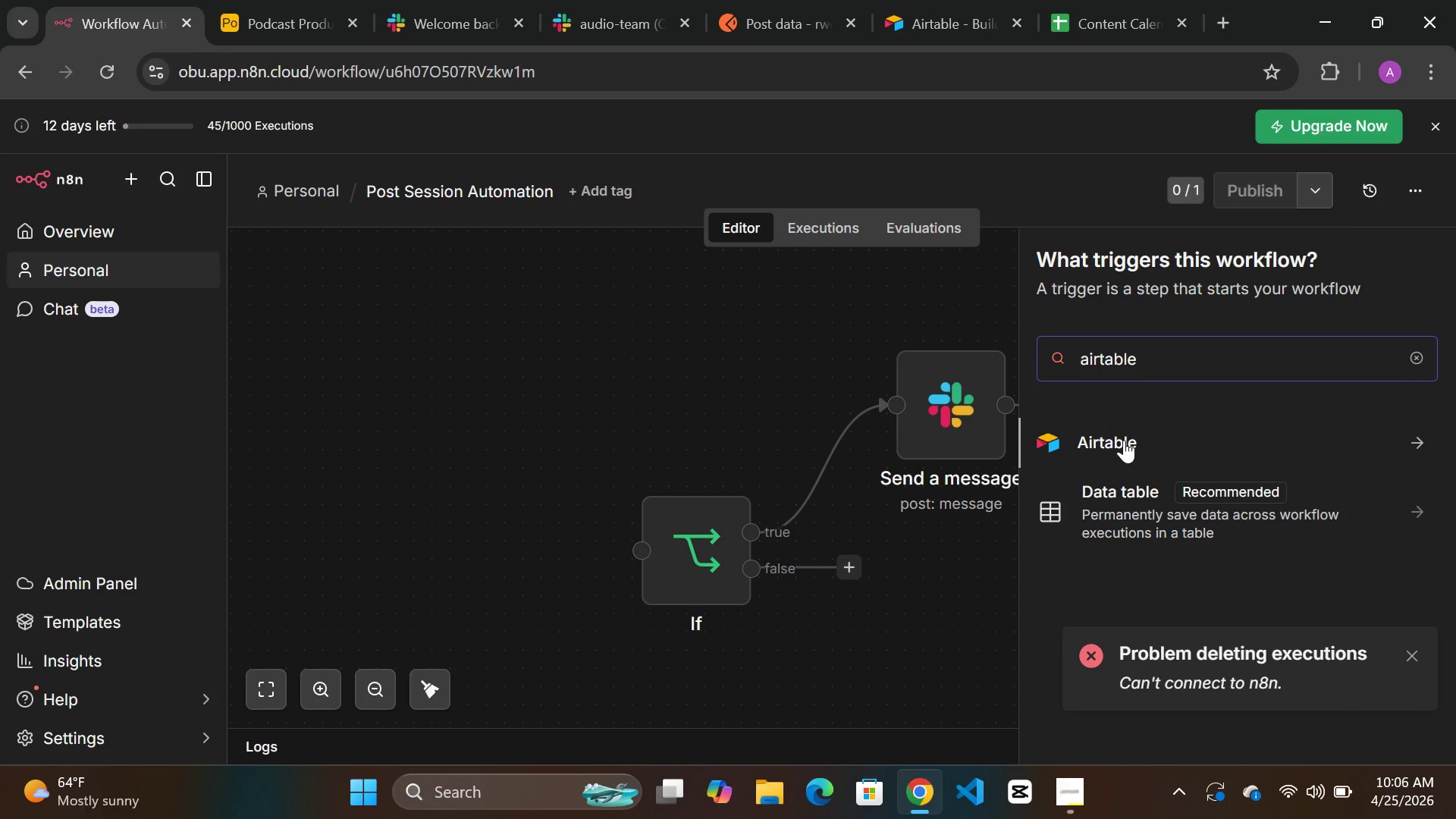 
left_click([1124, 440])
 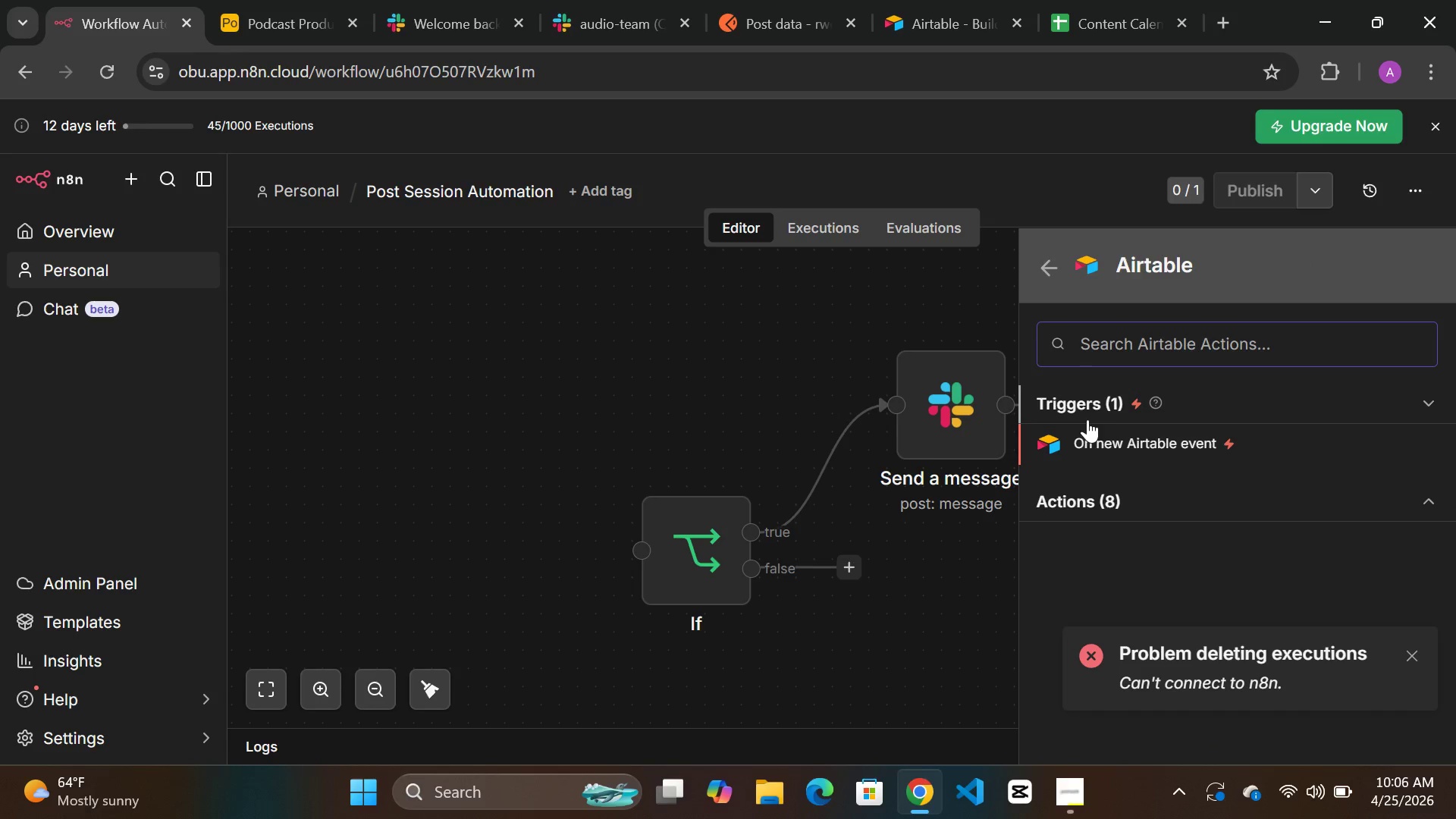 
left_click([1111, 399])
 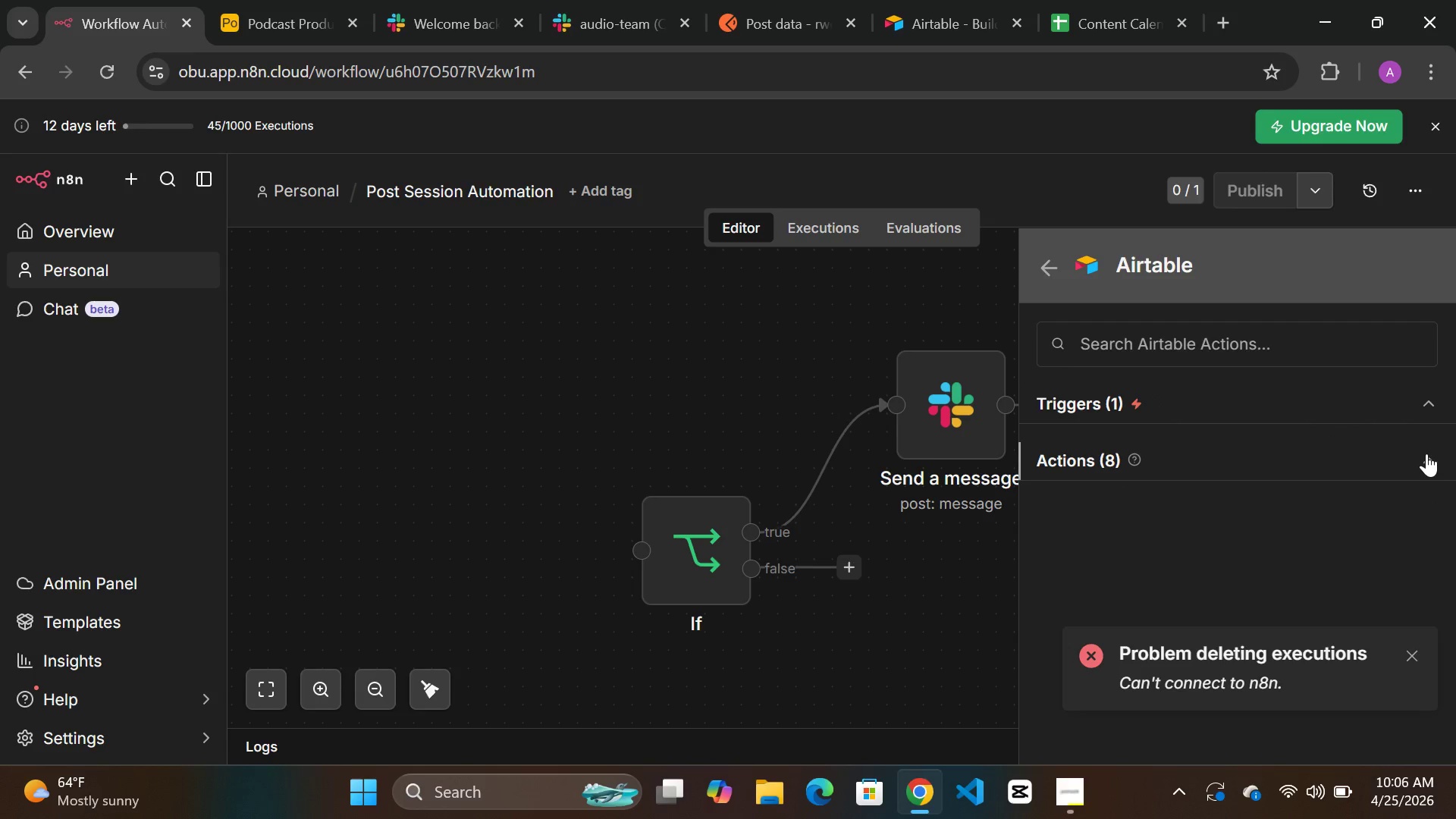 
left_click([1426, 453])
 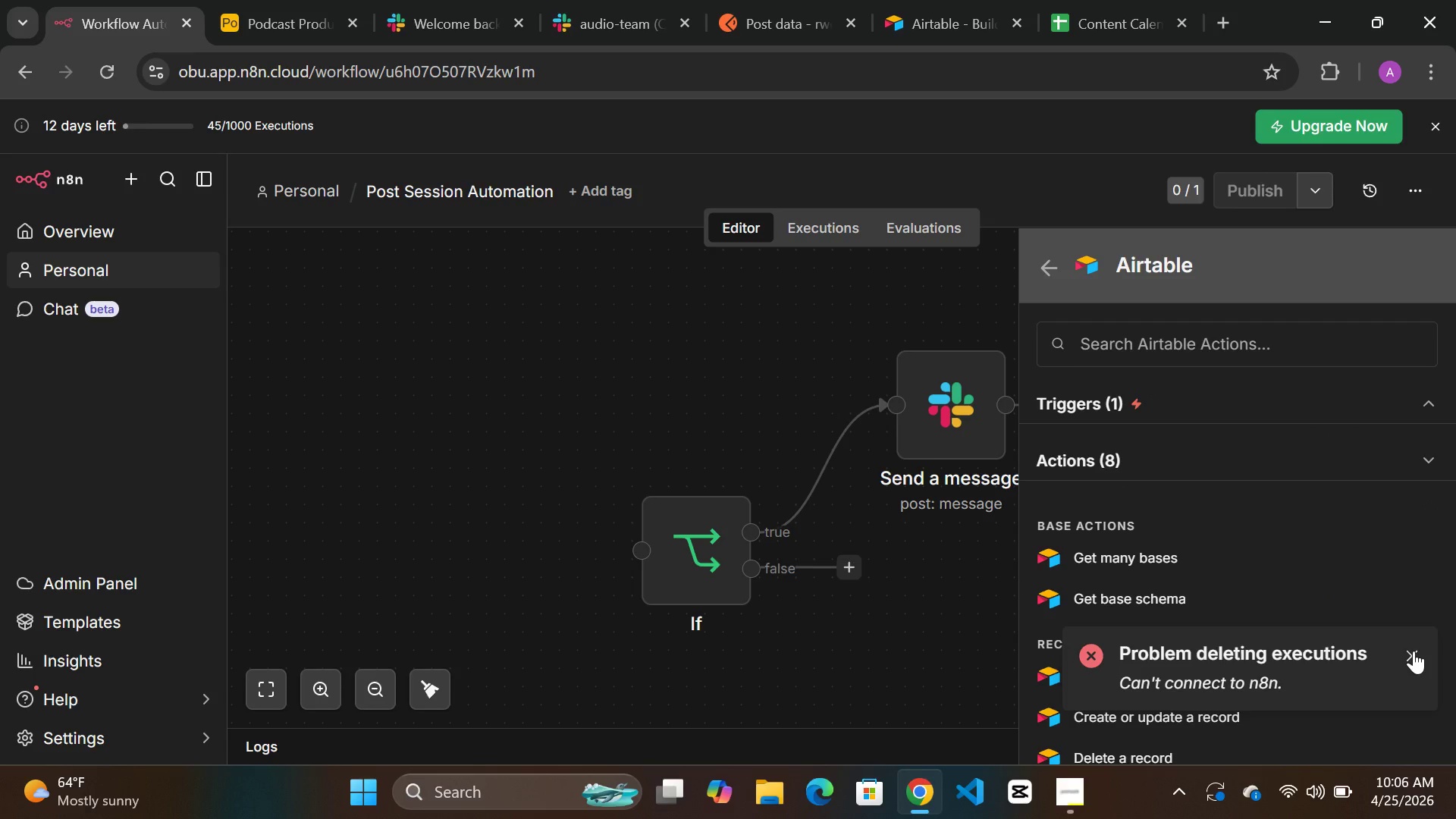 
left_click([1414, 651])
 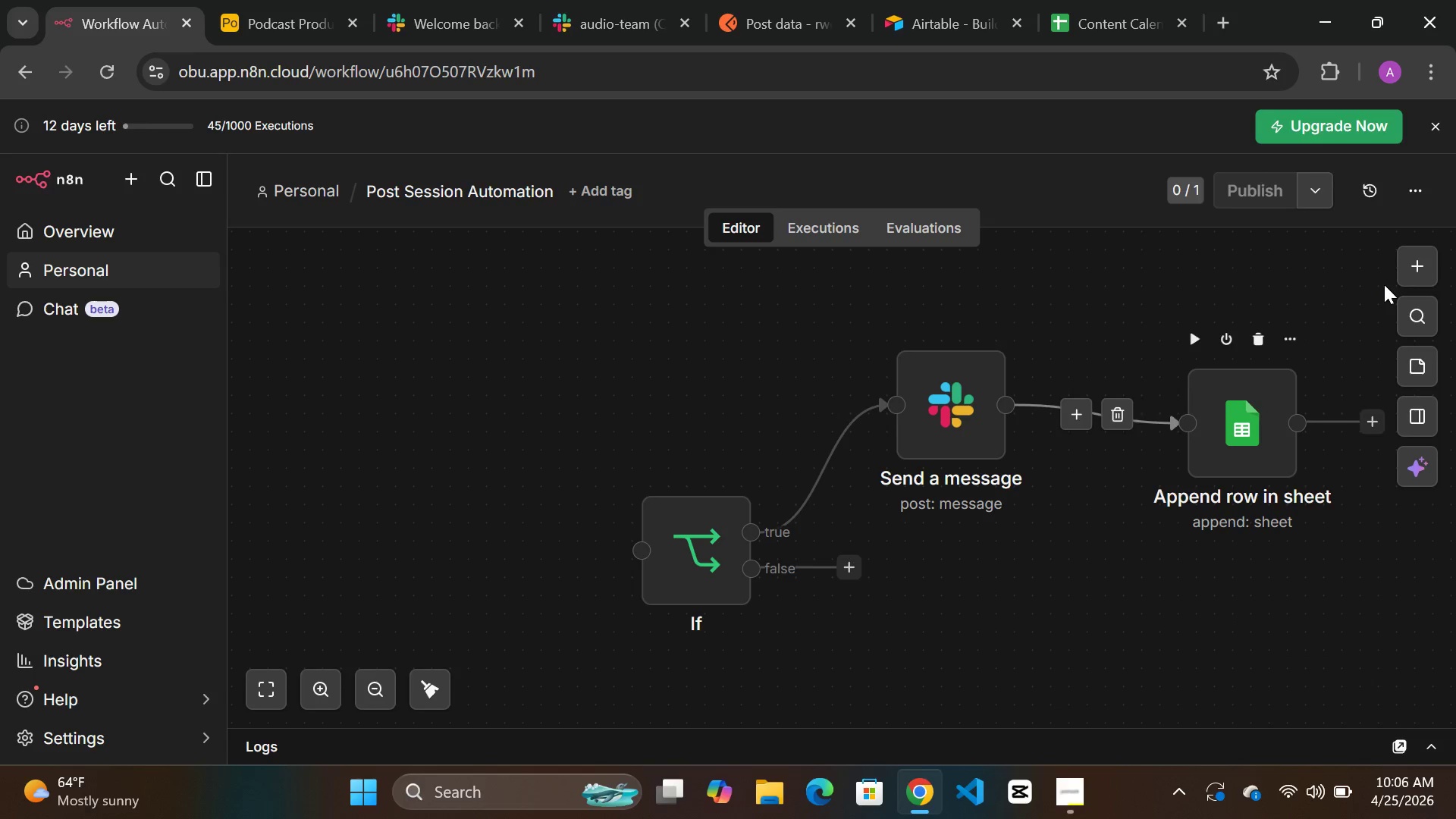 
left_click([1415, 250])
 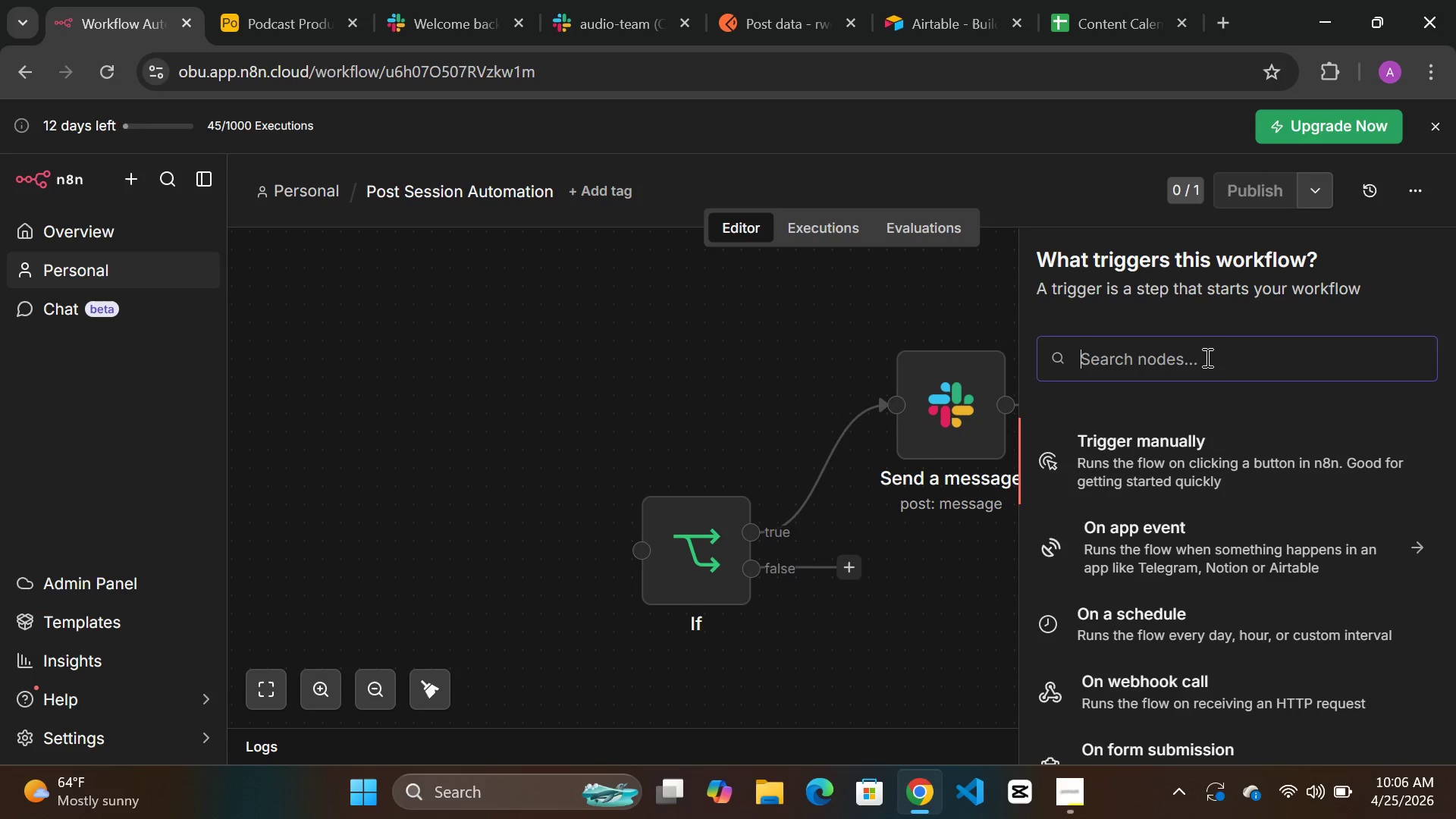 
type(airt)
 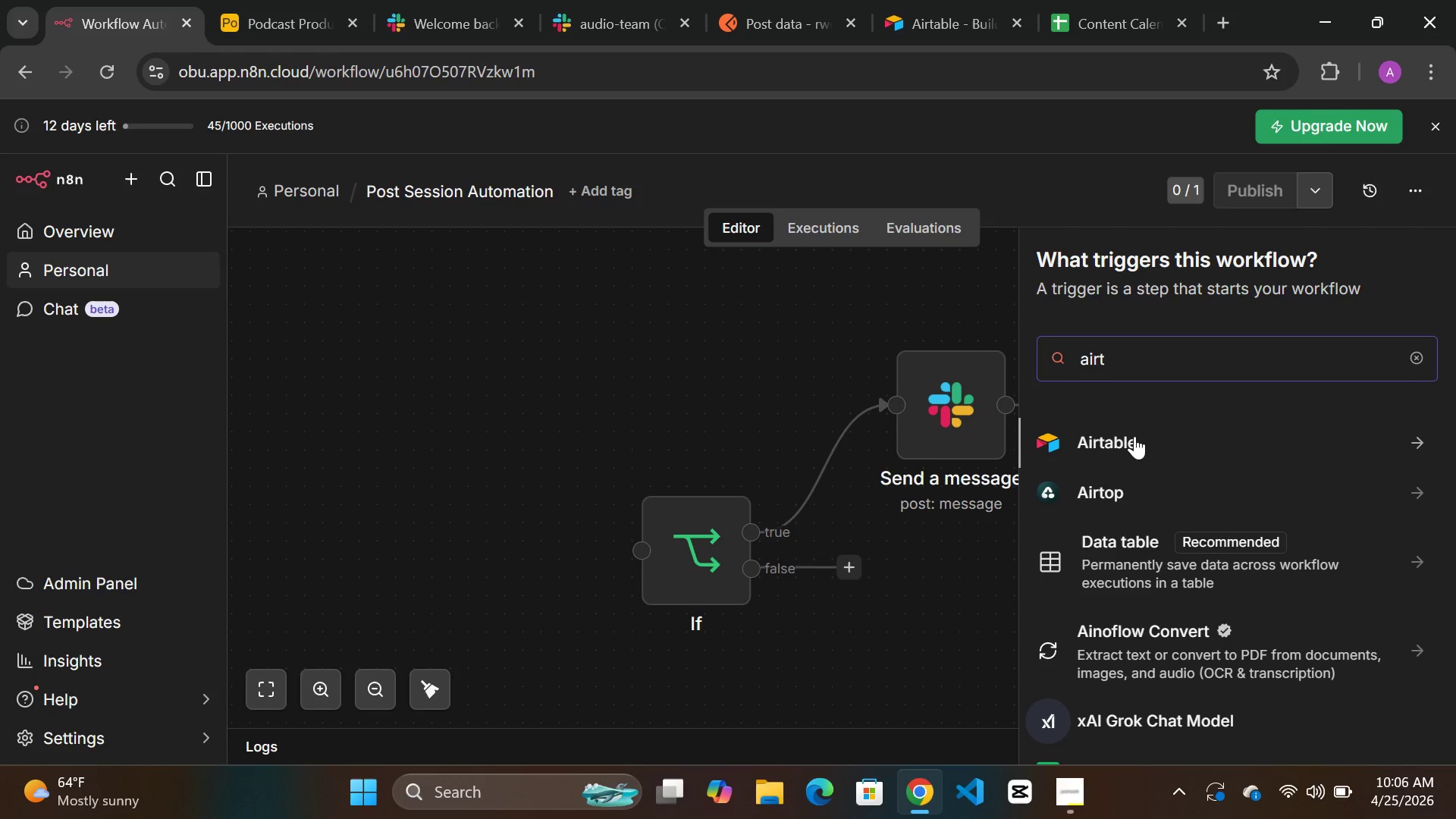 
left_click([1127, 441])
 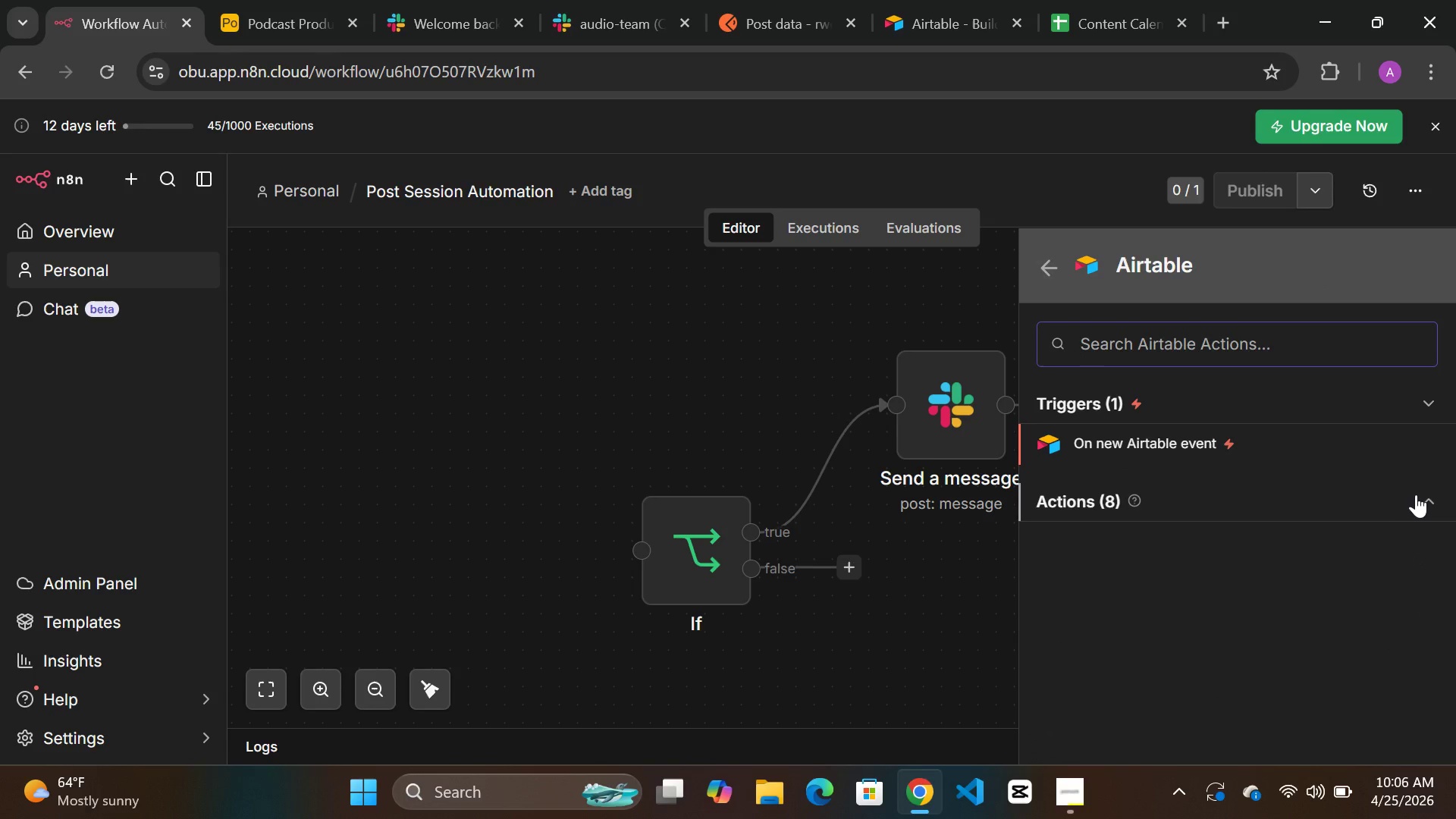 
left_click([1419, 494])
 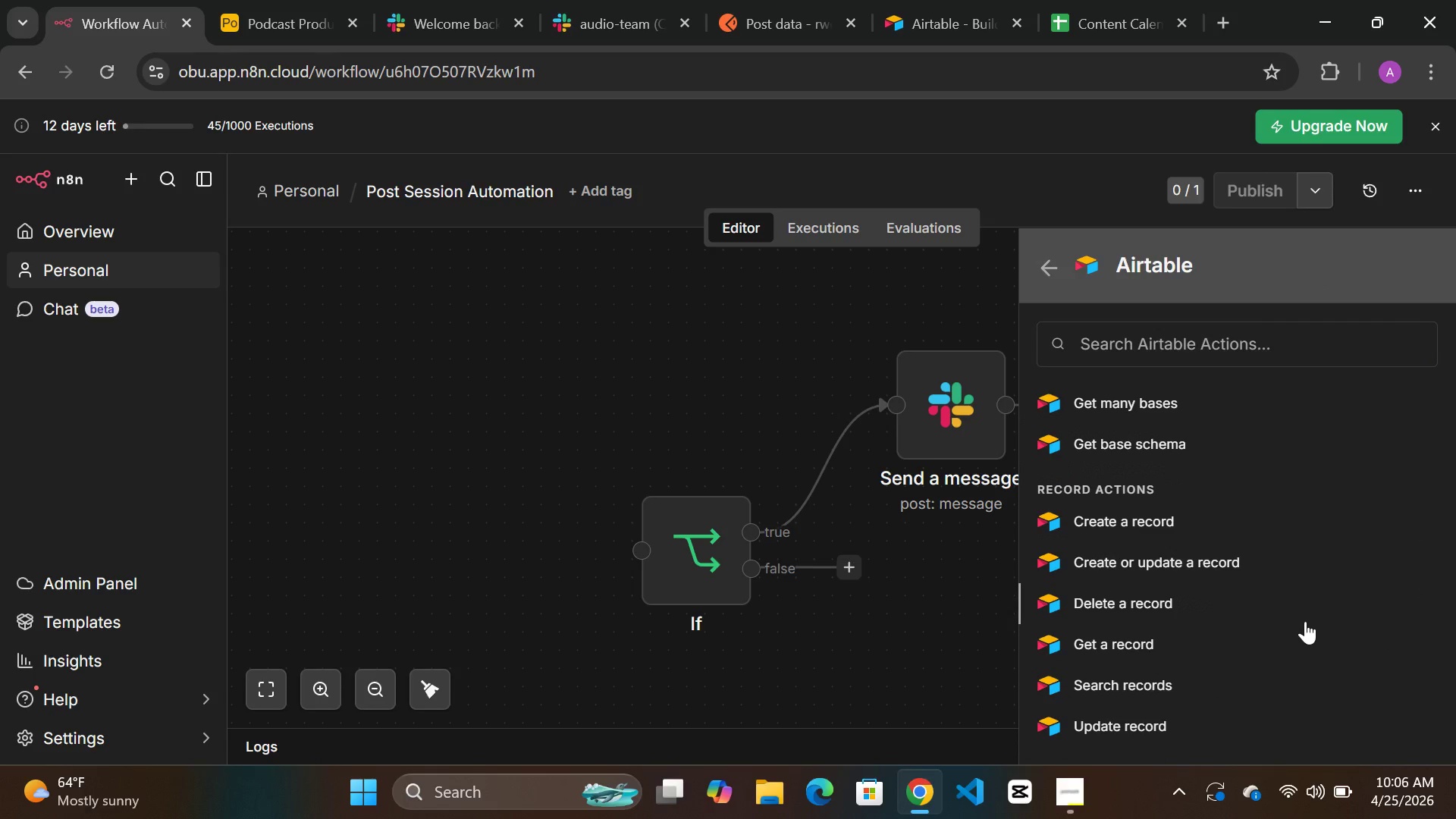 
wait(9.42)
 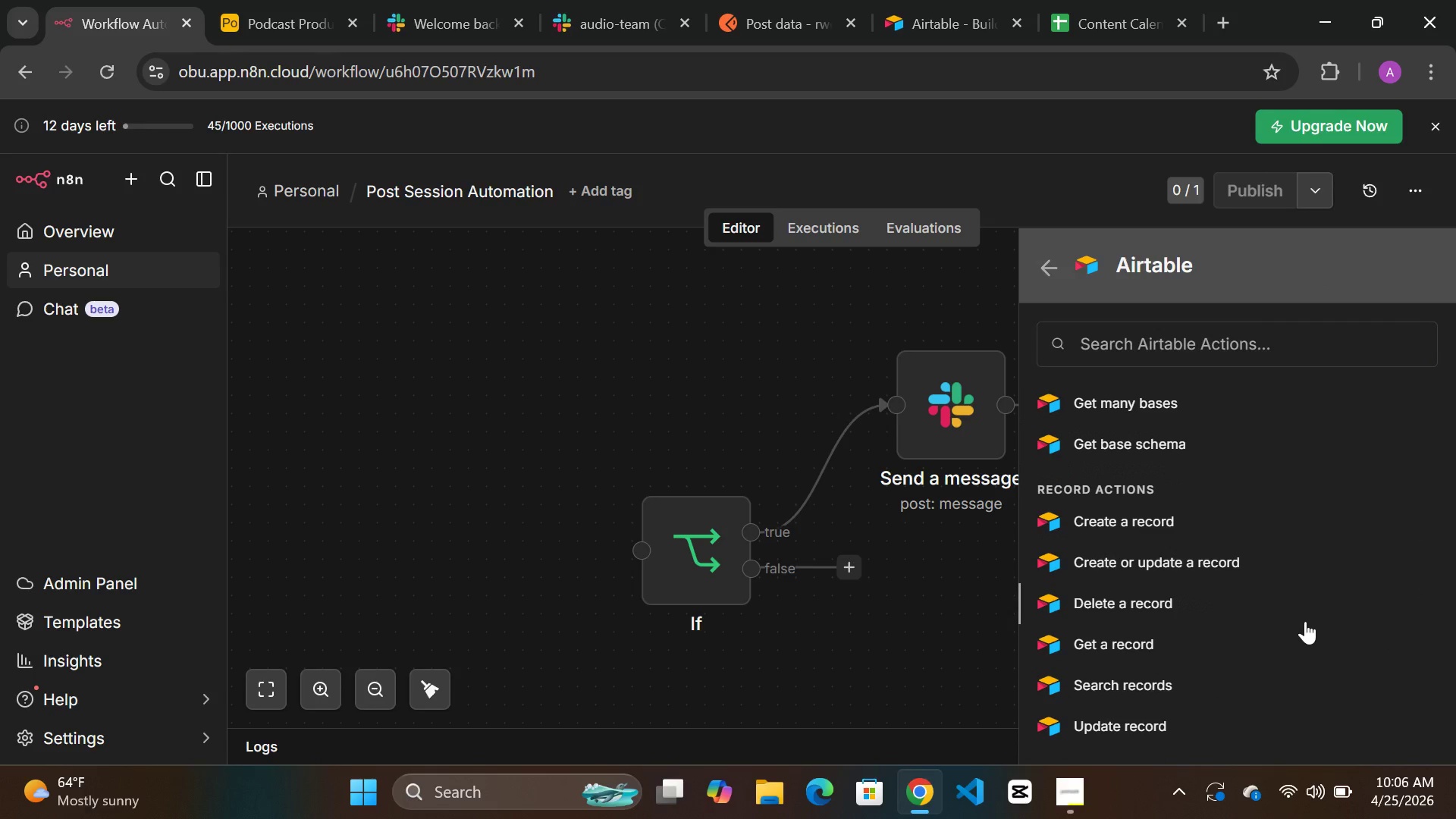 
left_click([1116, 680])
 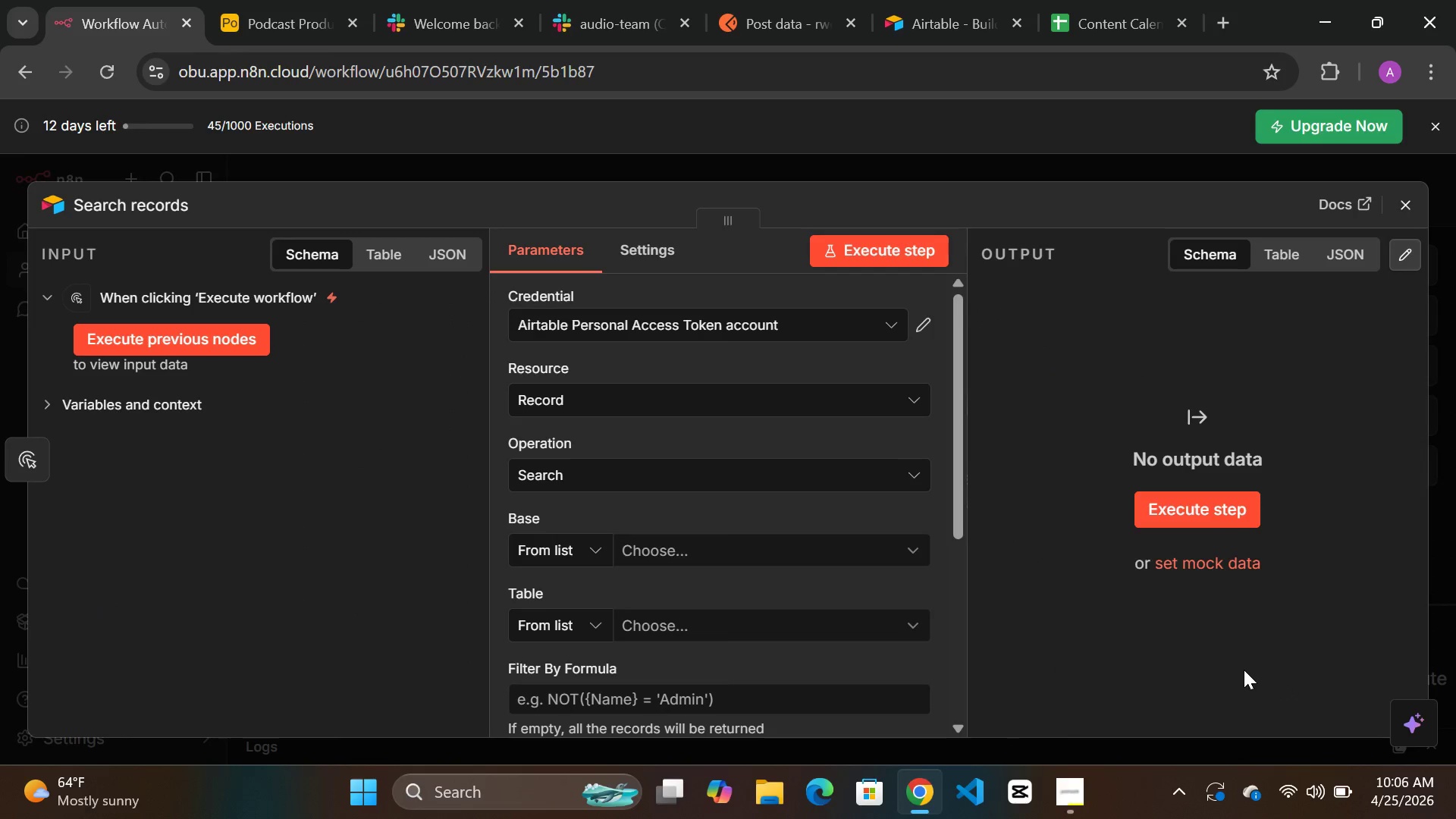 
mouse_move([742, 613])
 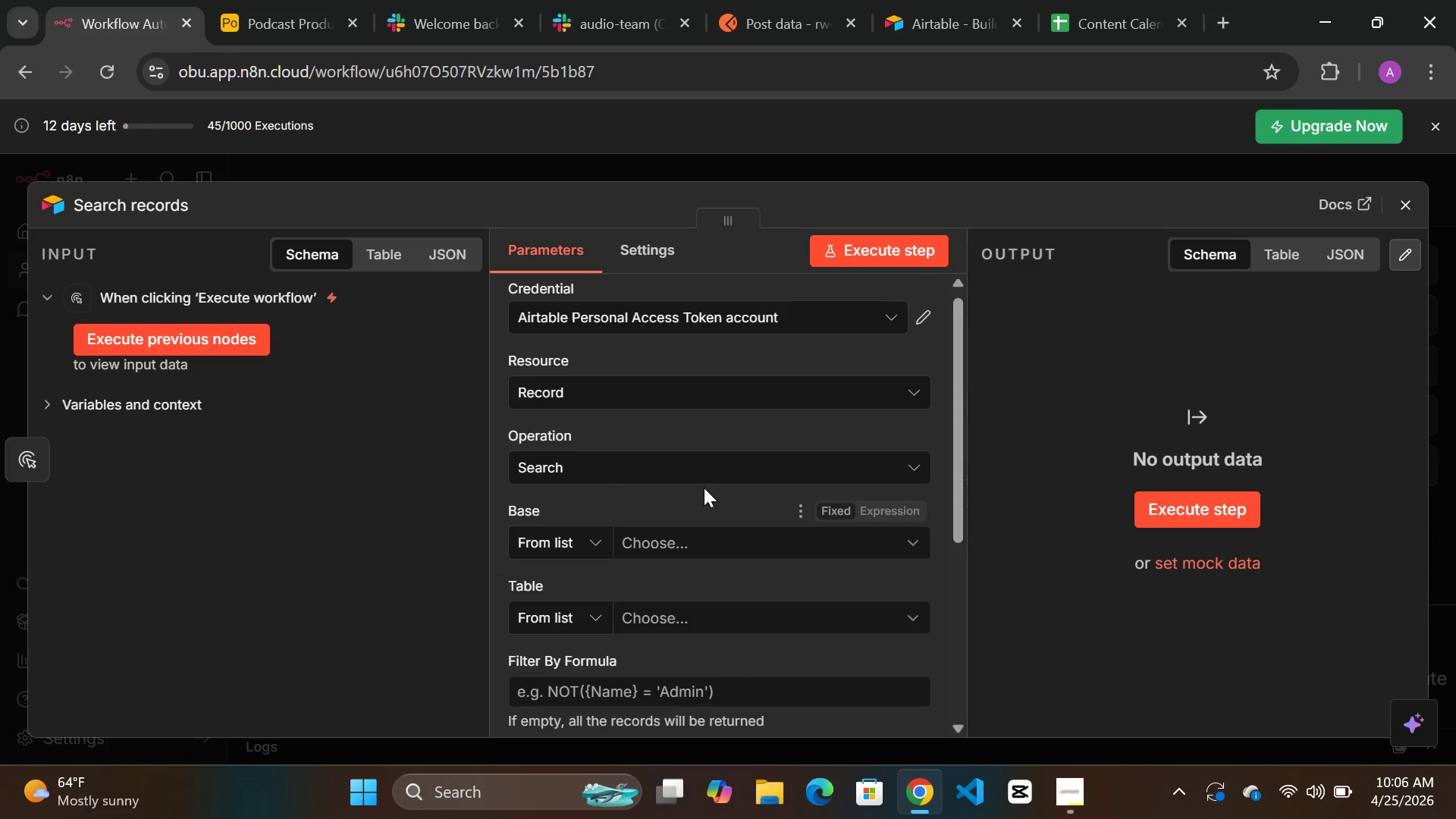 
mouse_move([721, 474])
 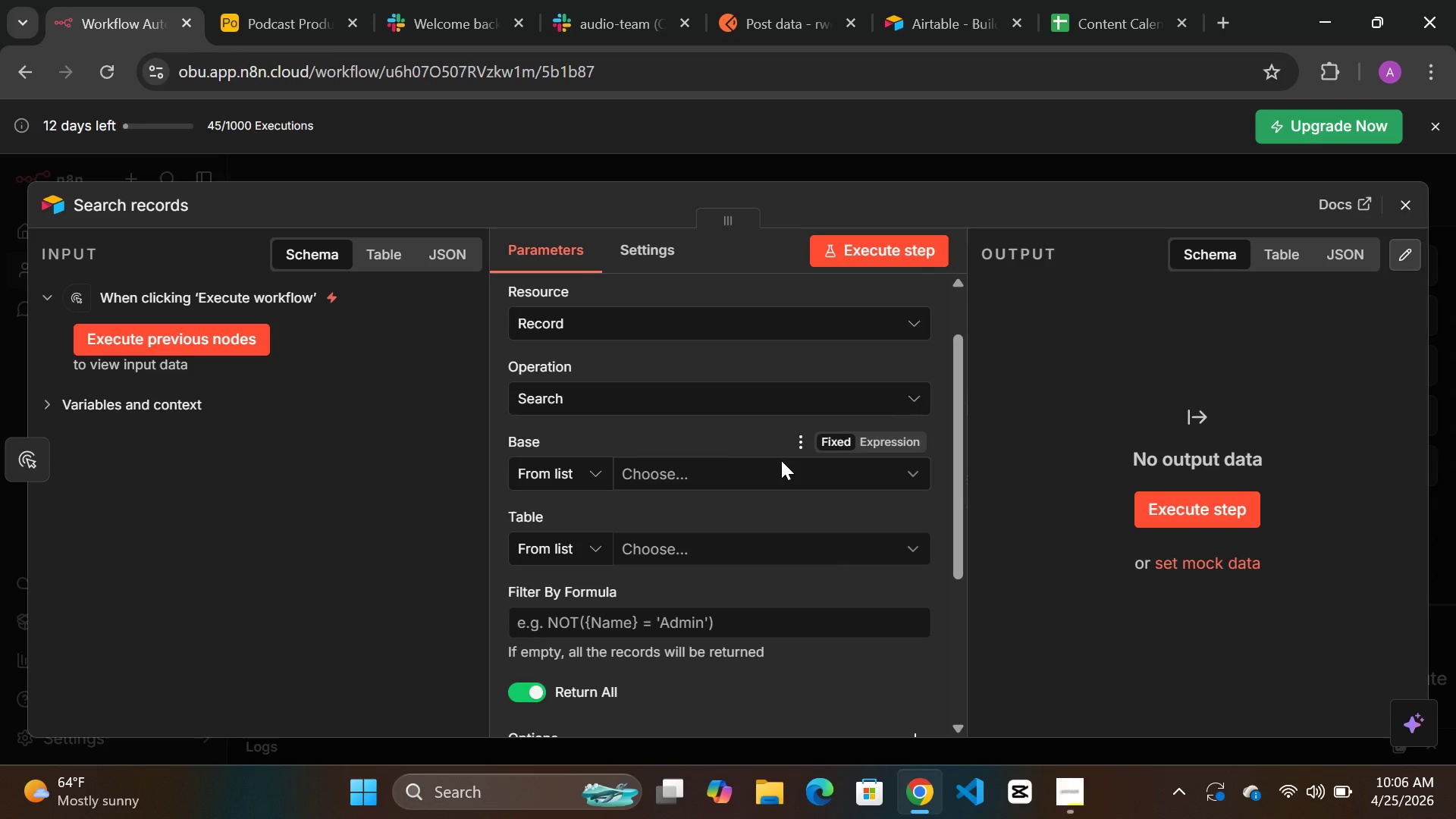 
left_click([784, 460])
 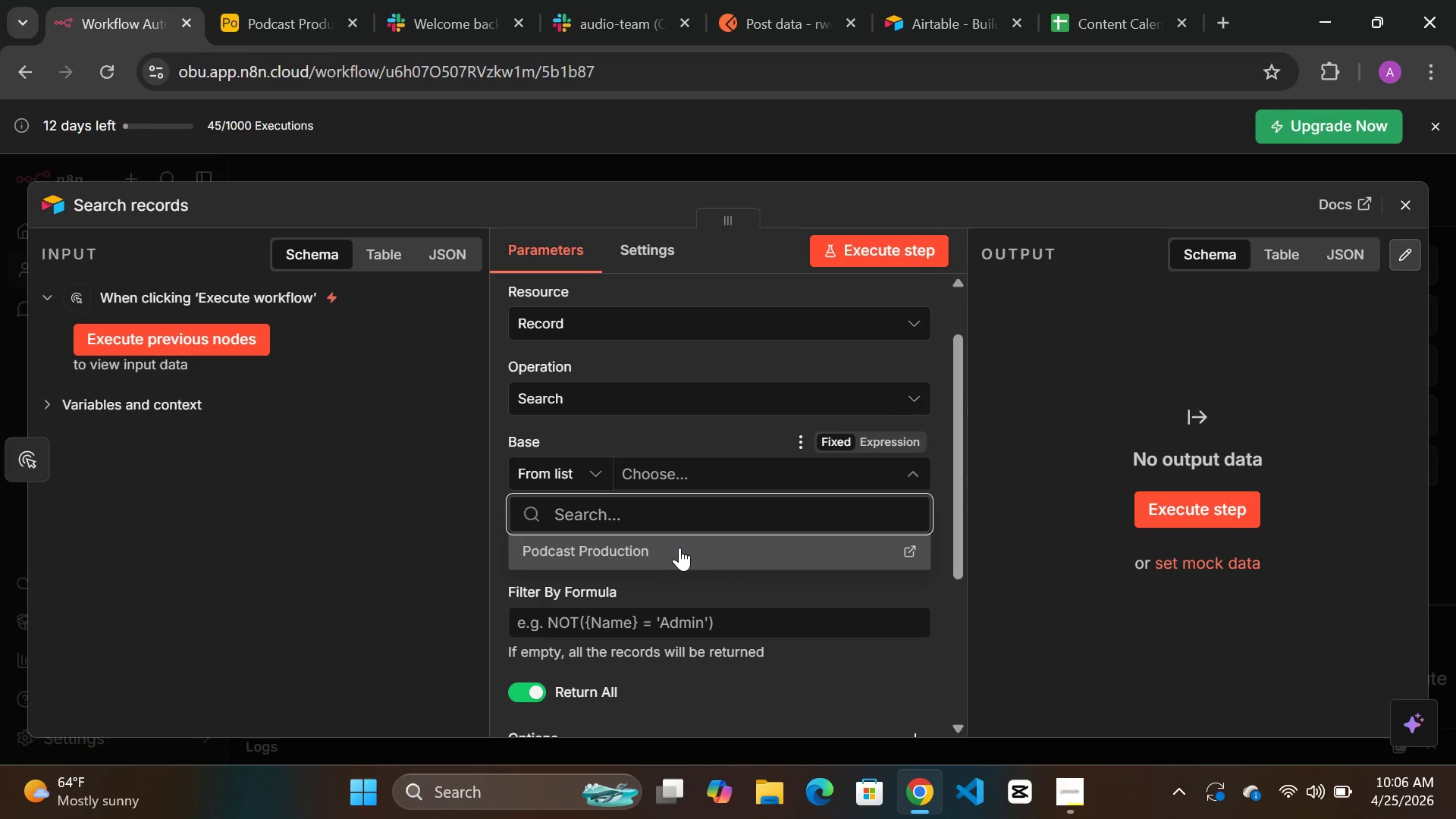 
left_click([678, 543])
 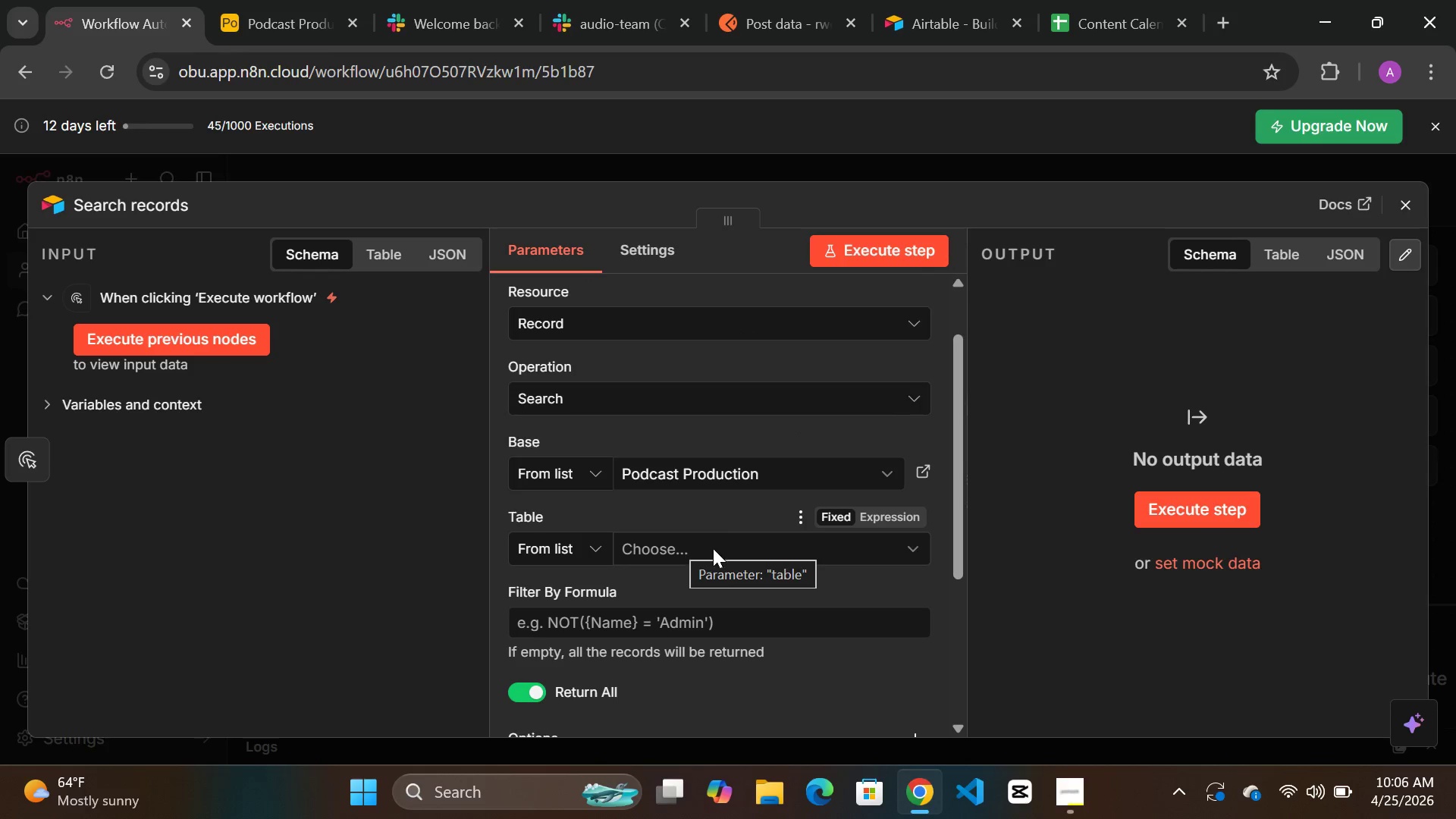 
left_click([713, 548])
 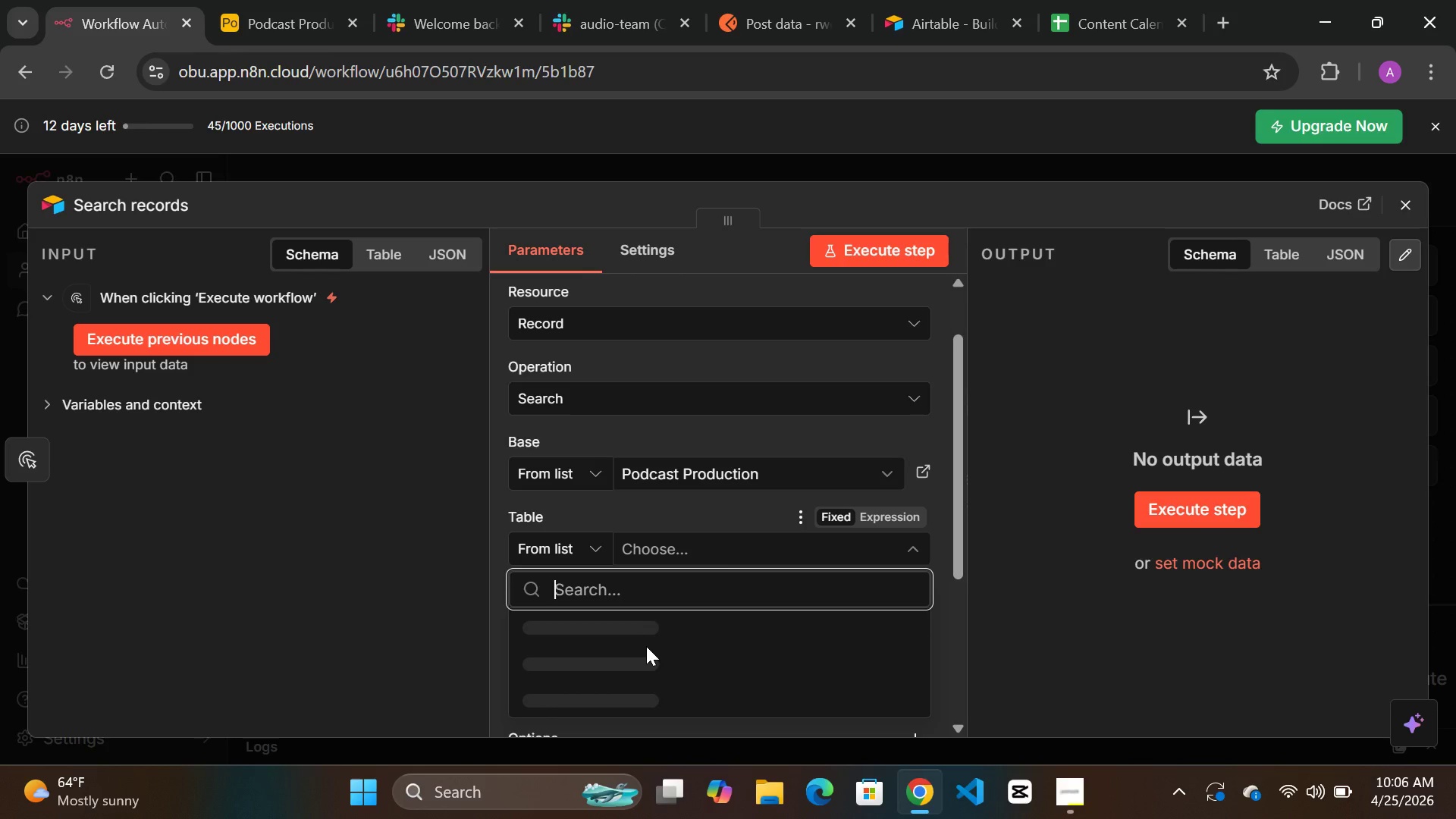 
mouse_move([682, 639])
 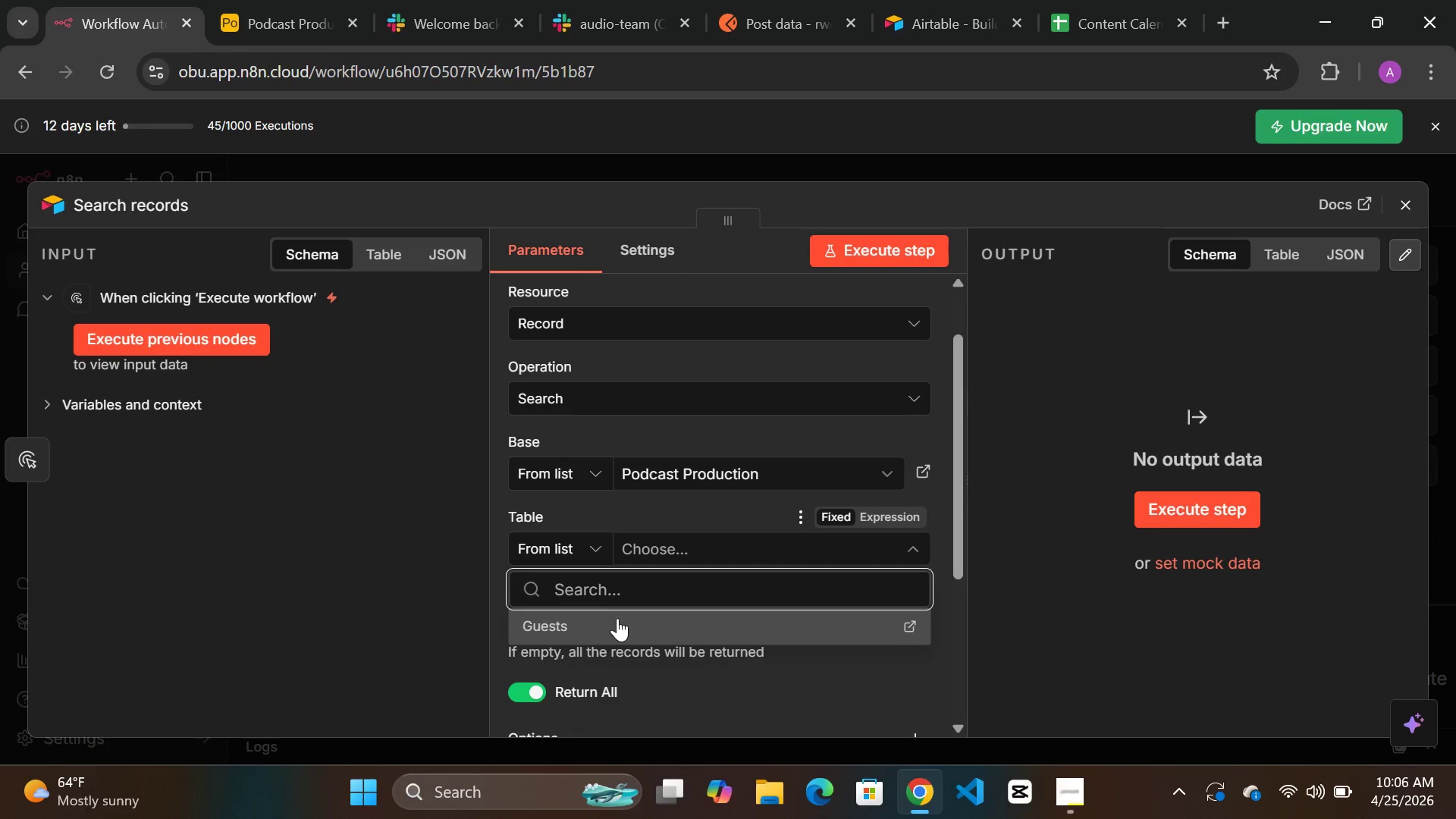 
left_click([617, 618])
 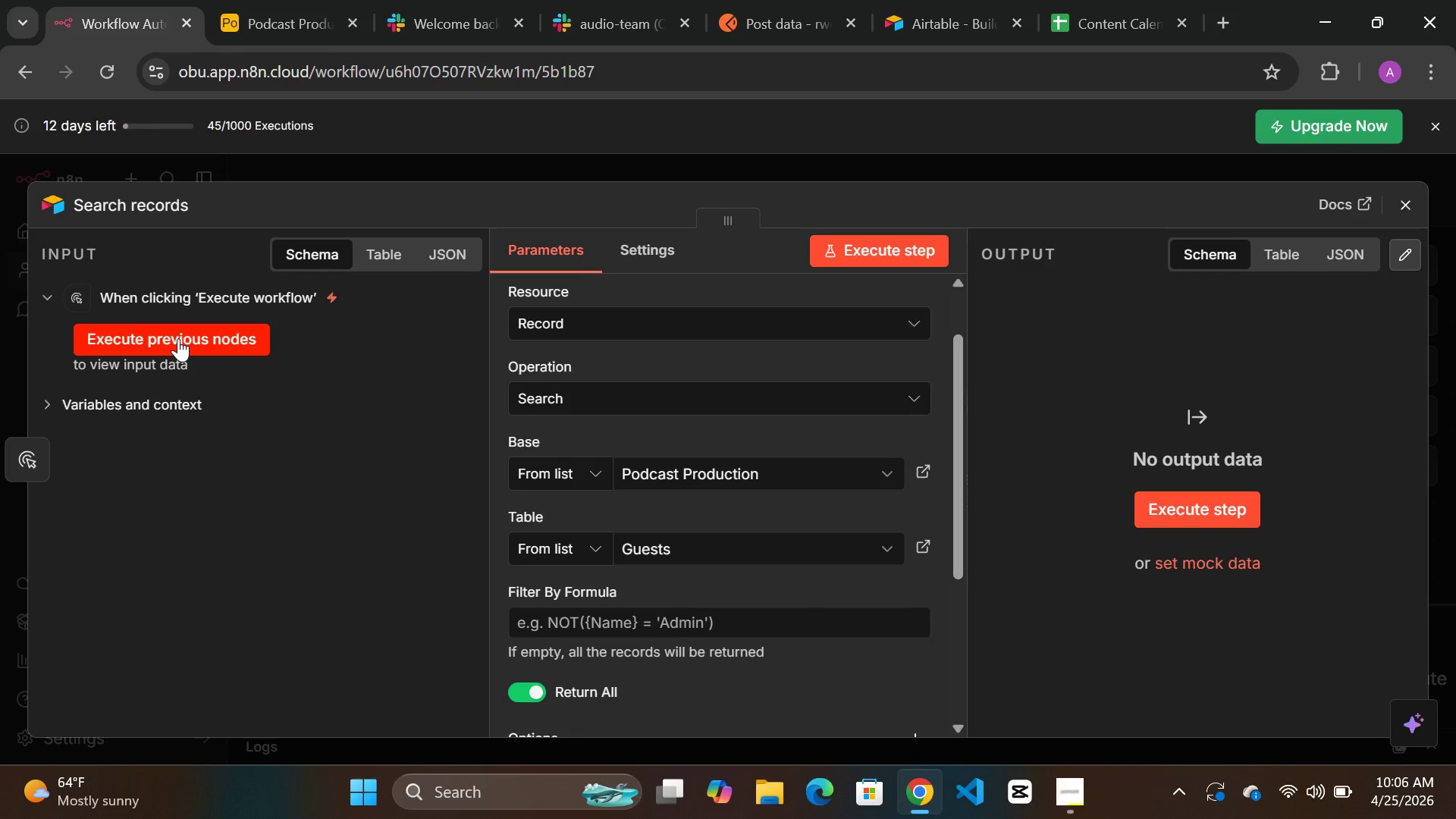 
left_click([178, 338])
 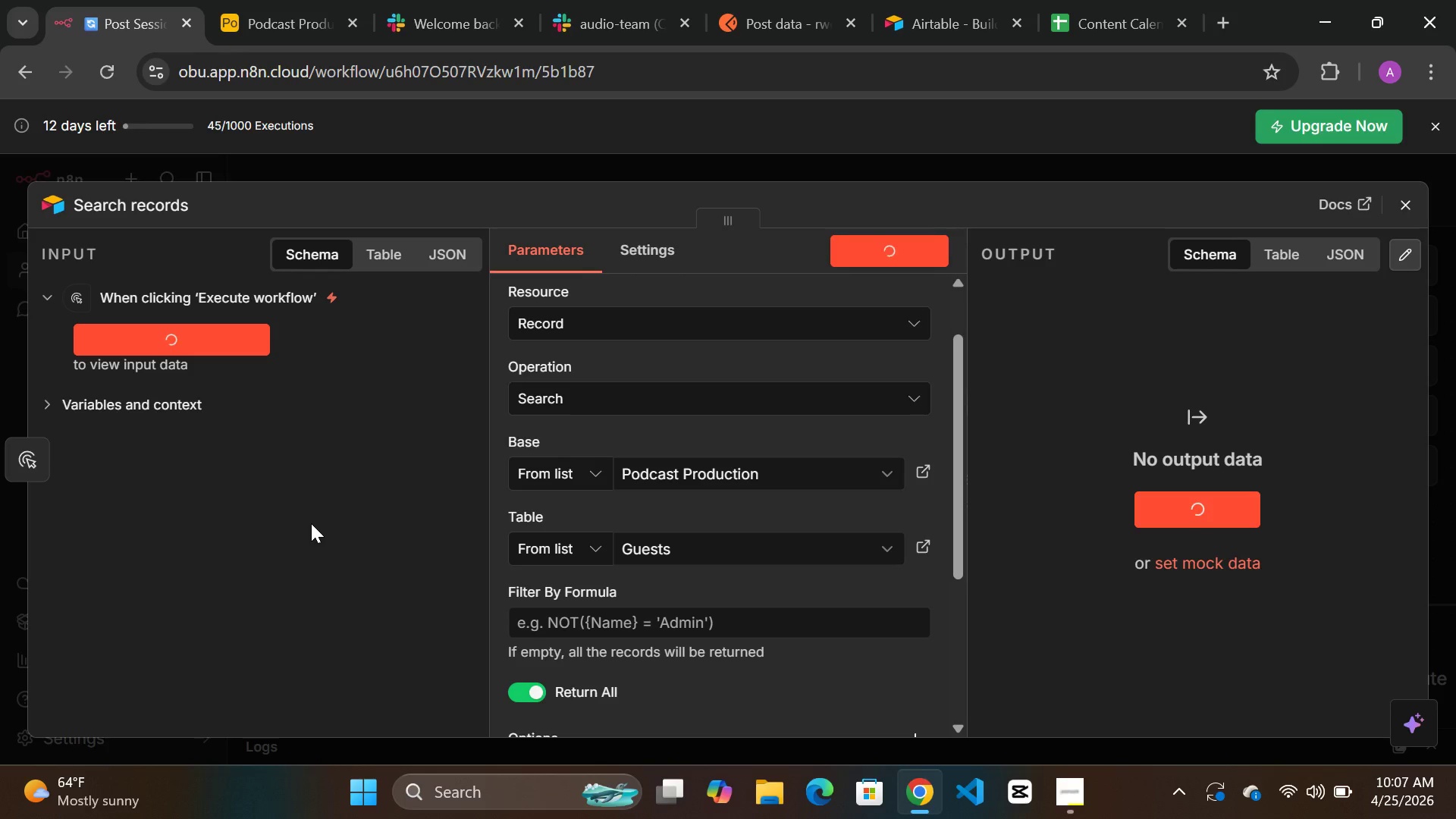 
wait(17.73)
 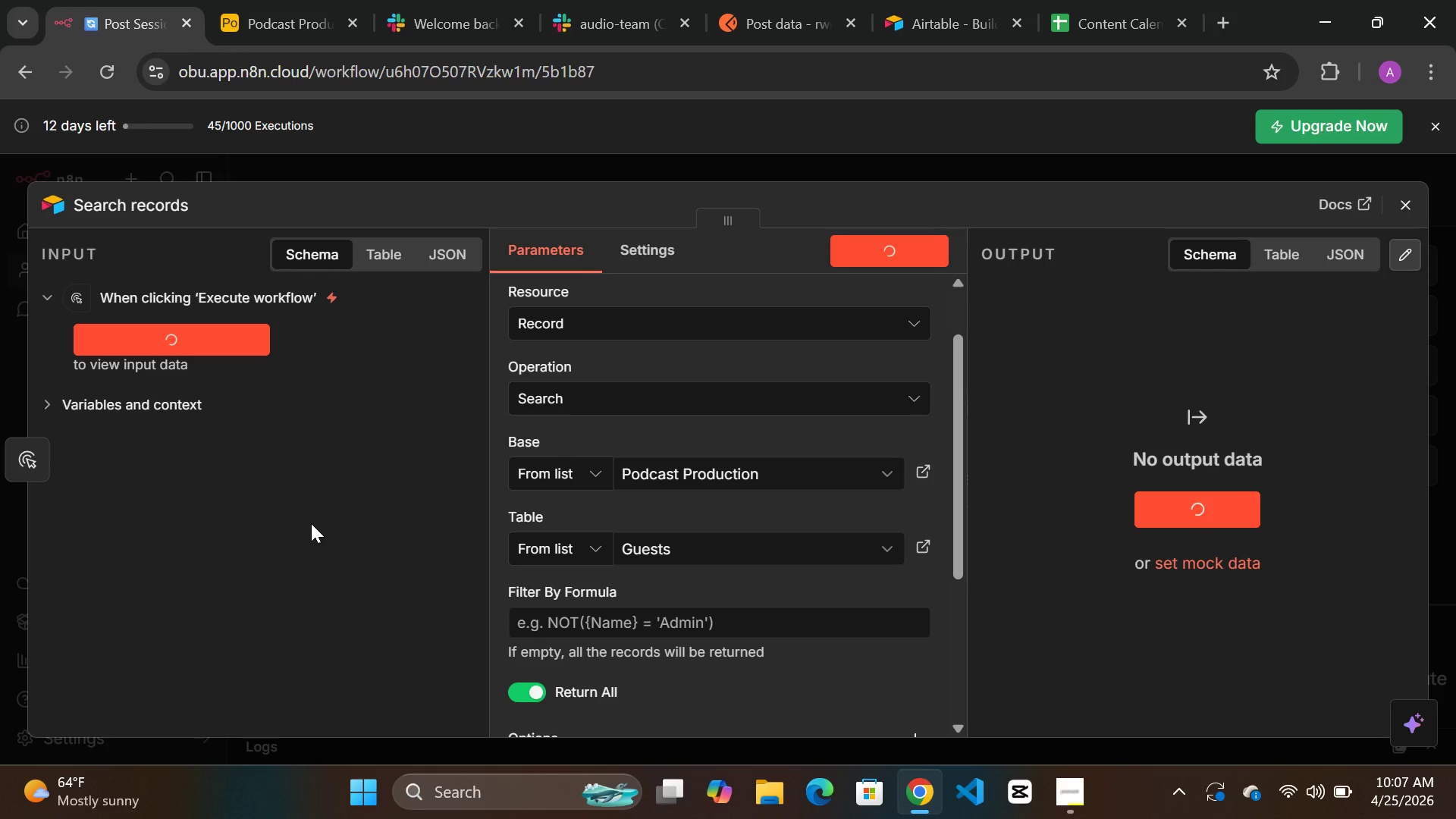 
mouse_move([629, 416])
 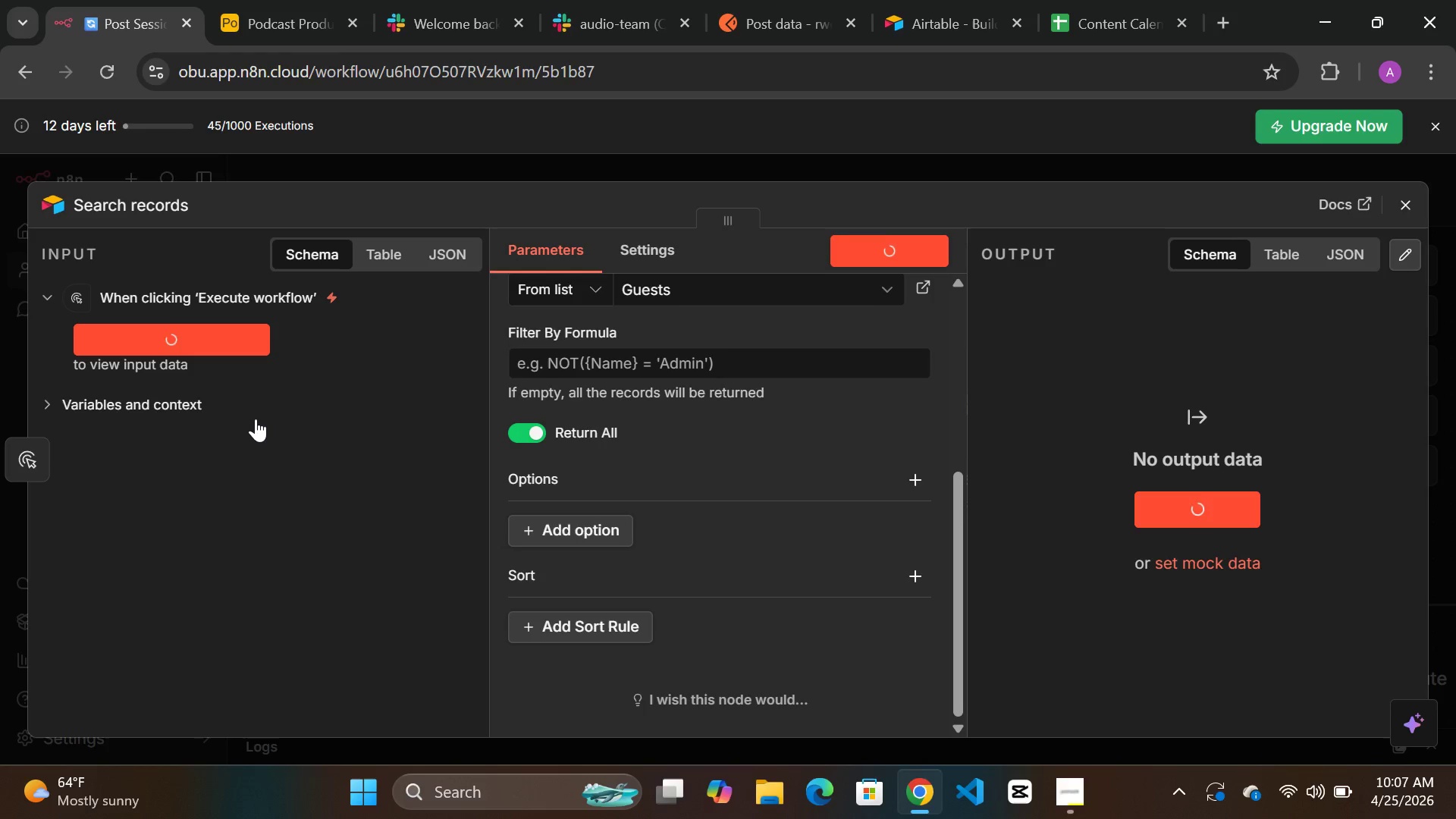 
wait(11.57)
 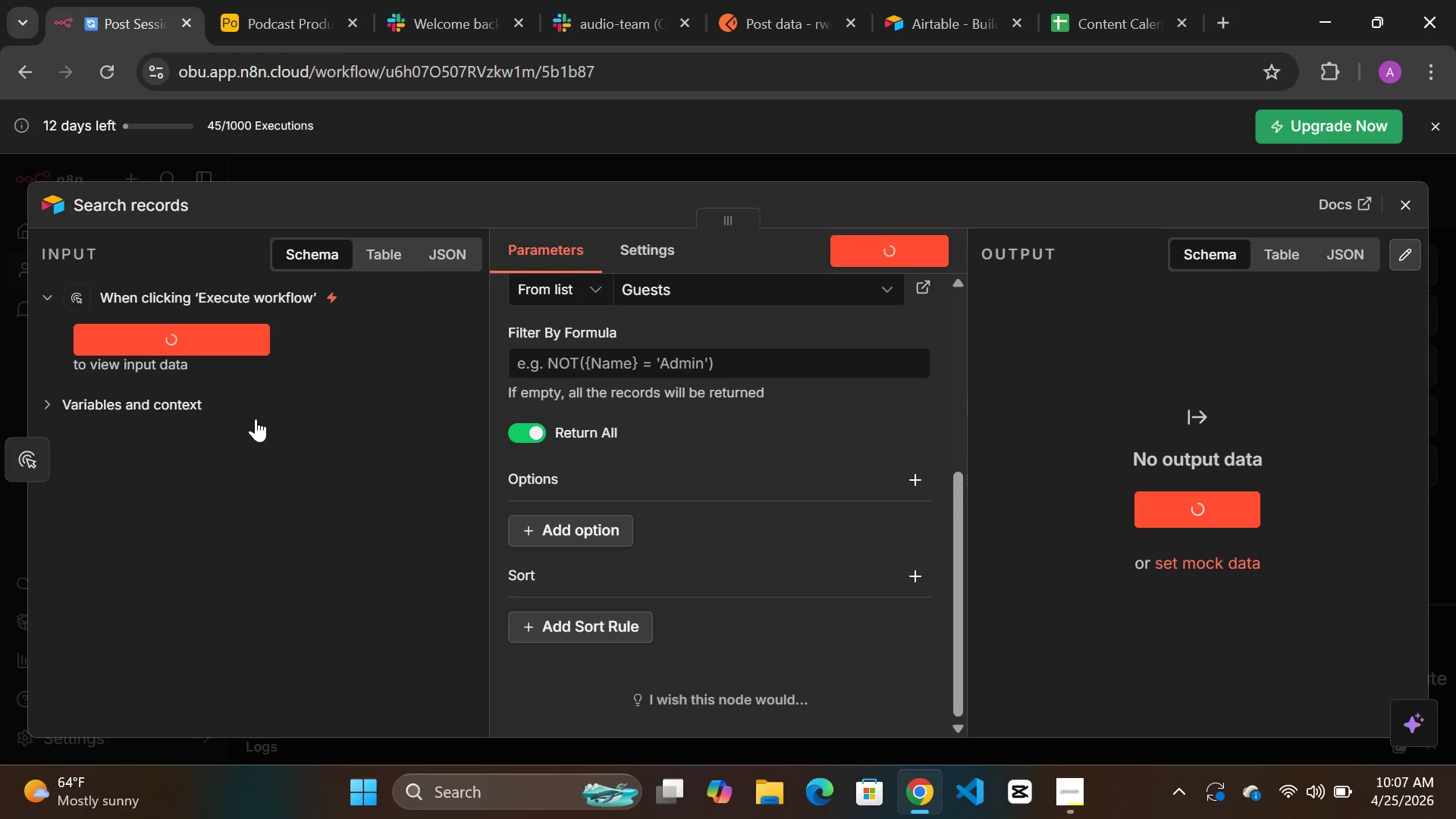 
left_click([133, 397])
 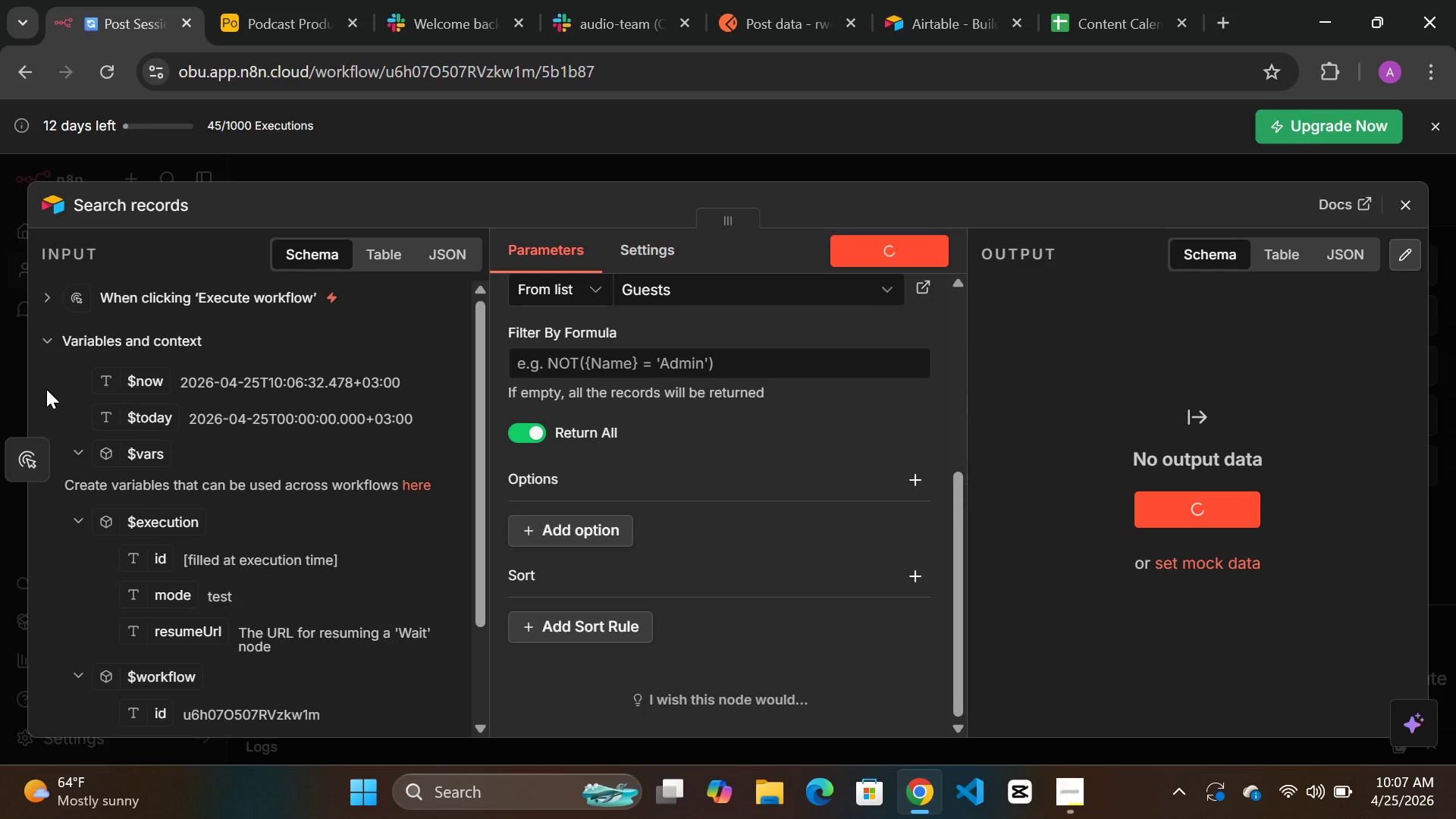 
left_click([41, 337])
 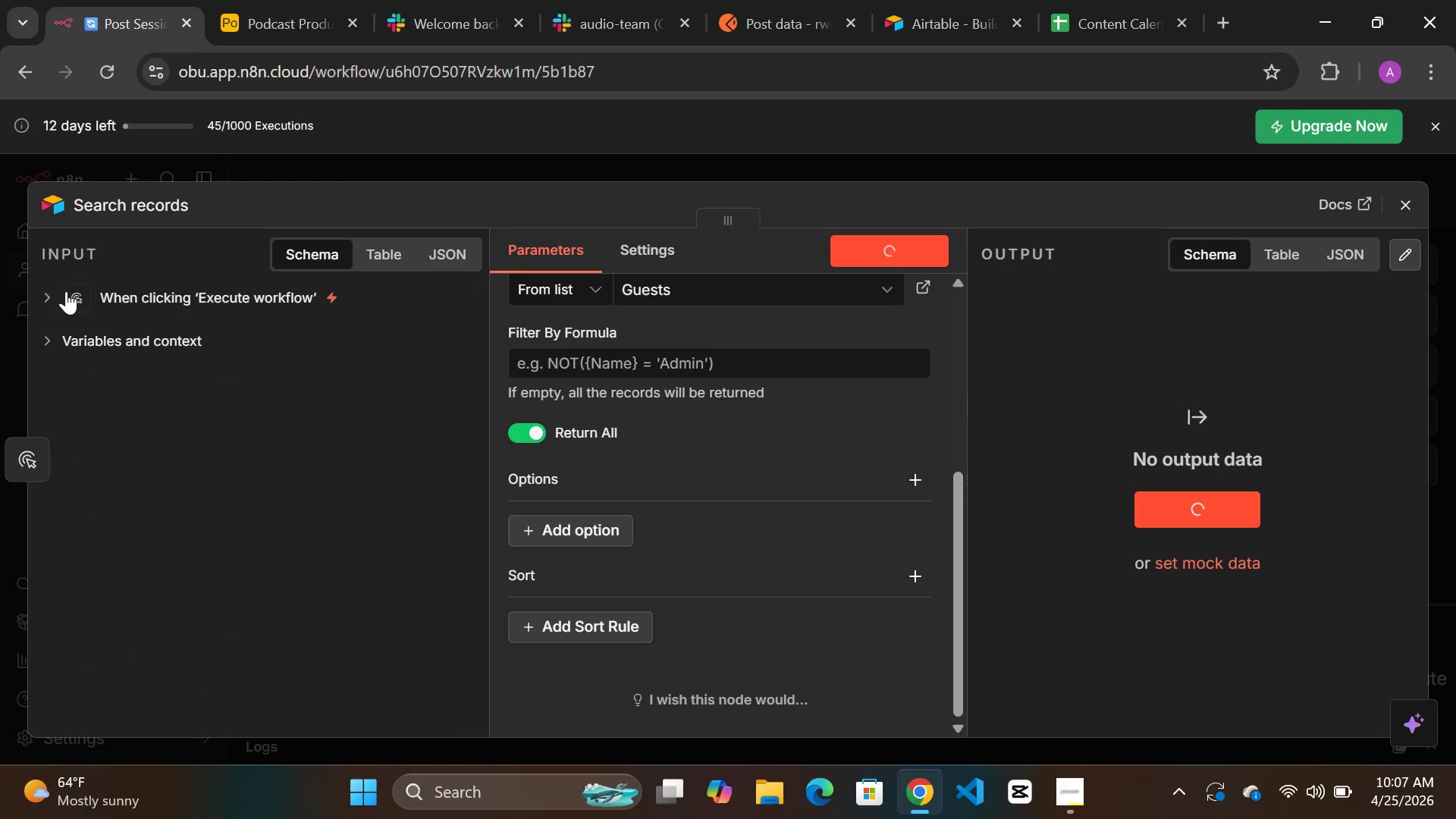 
left_click([43, 293])
 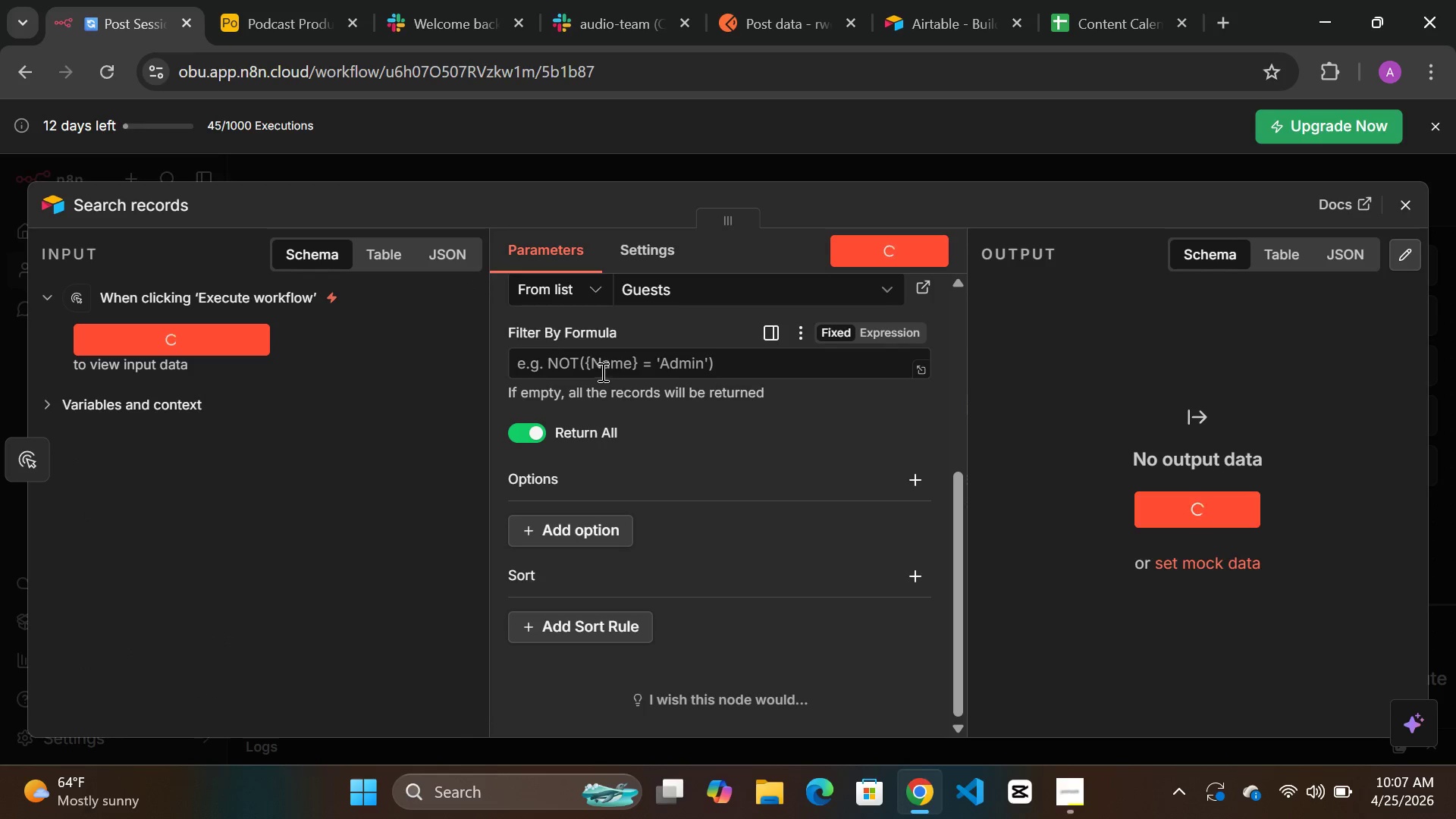 
left_click([574, 360])
 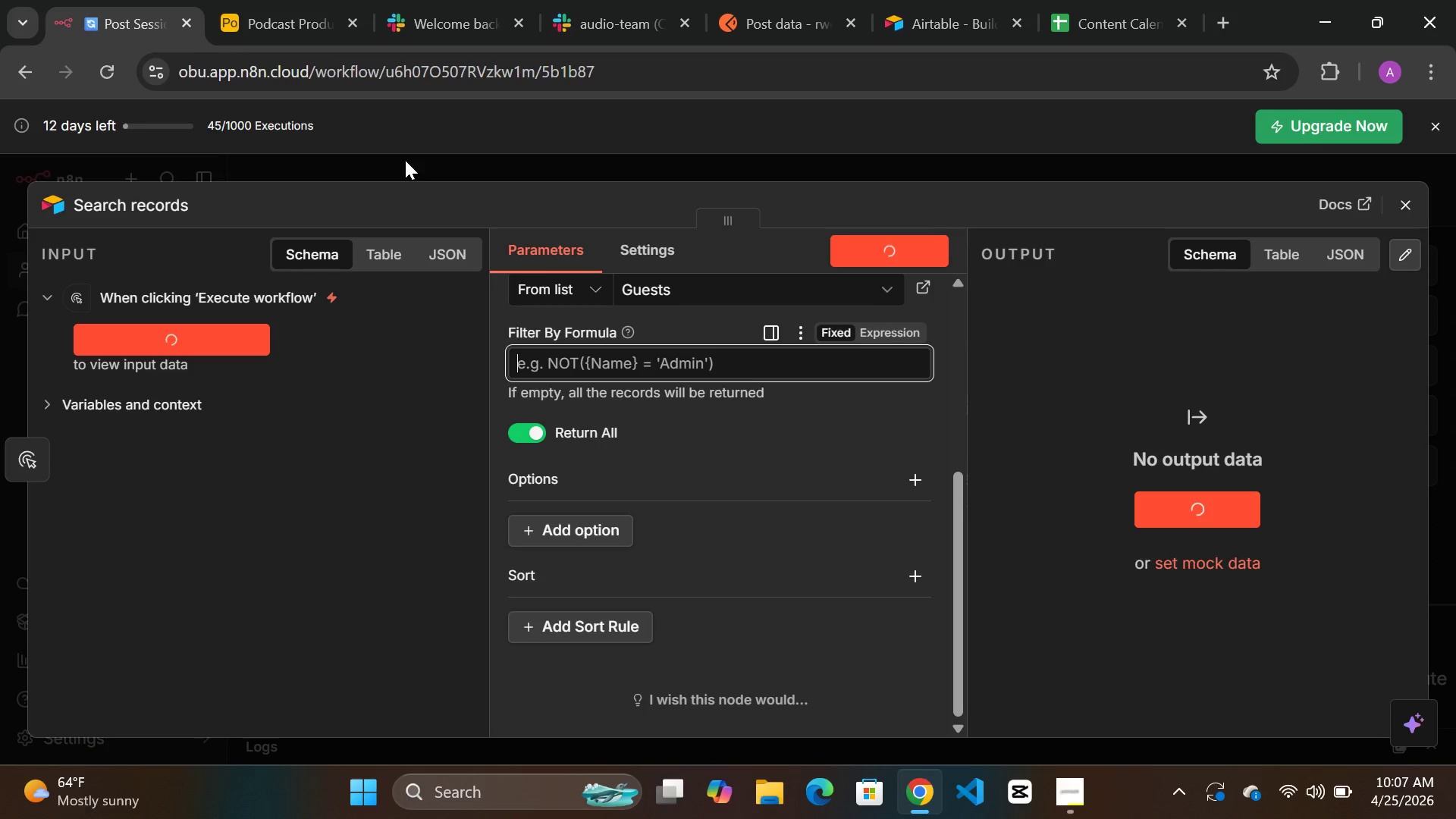 
wait(6.94)
 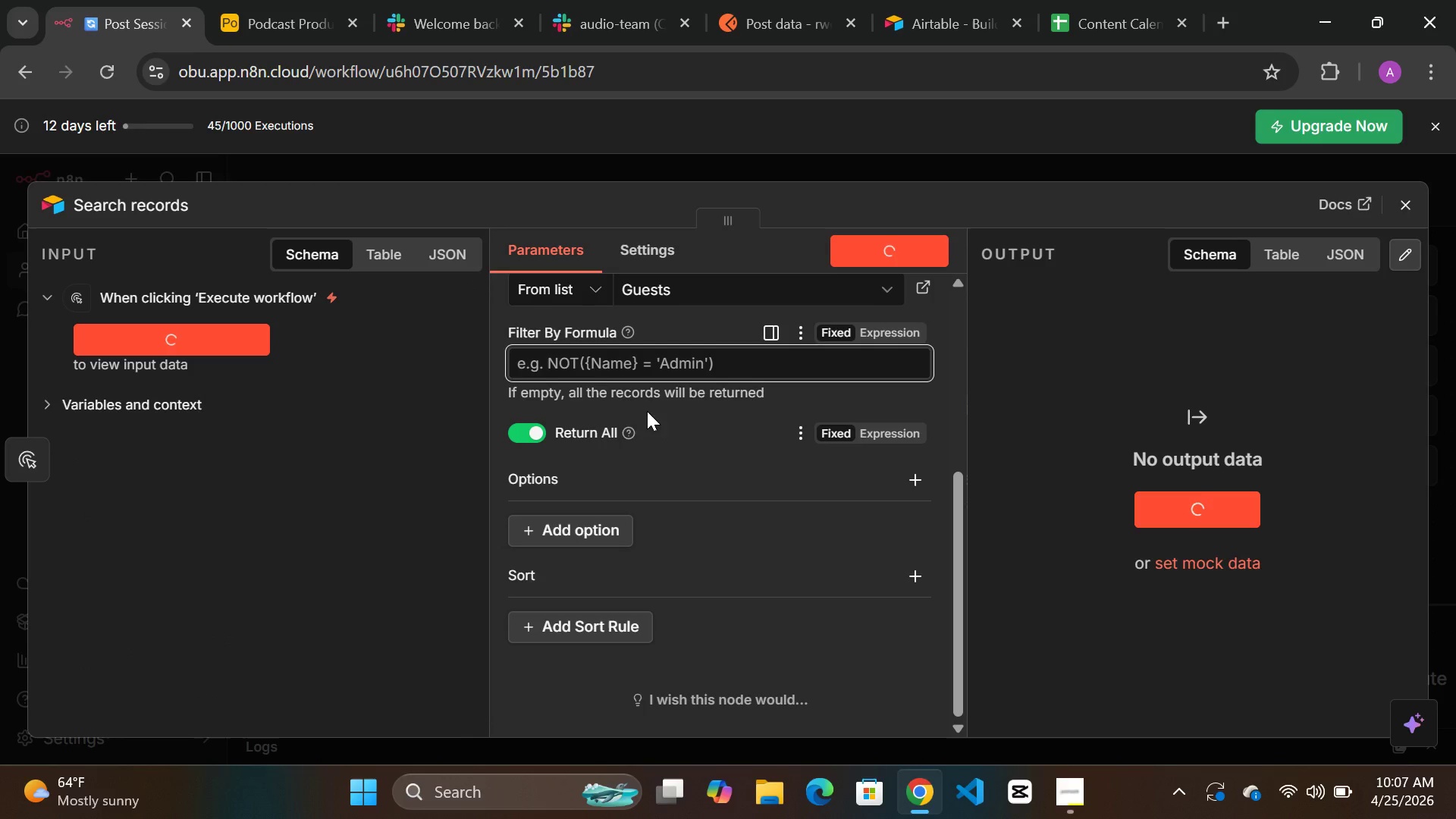 
left_click([405, 160])
 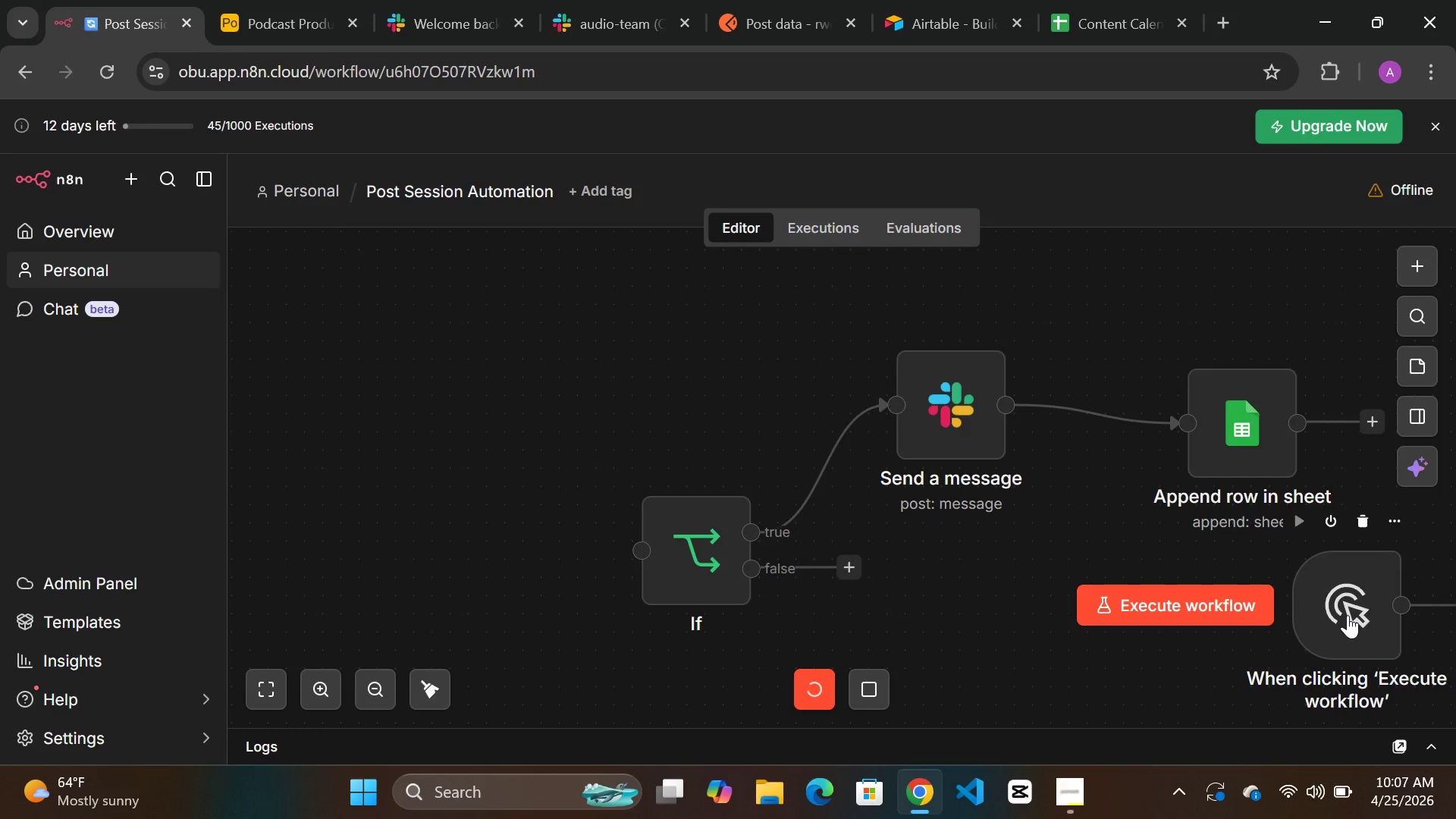 
left_click_drag(start_coordinate=[1348, 615], to_coordinate=[356, 518])
 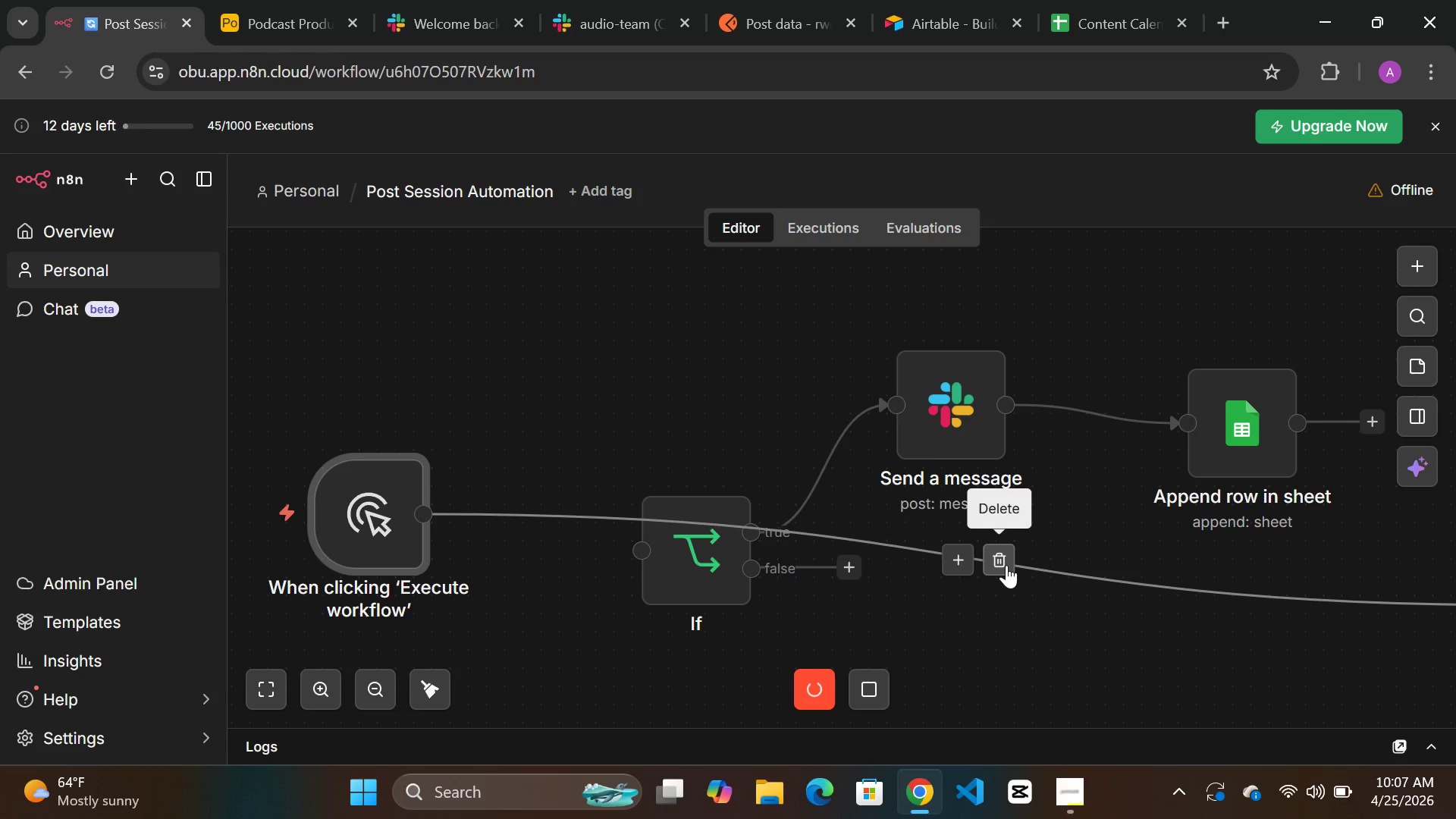 
left_click([999, 562])
 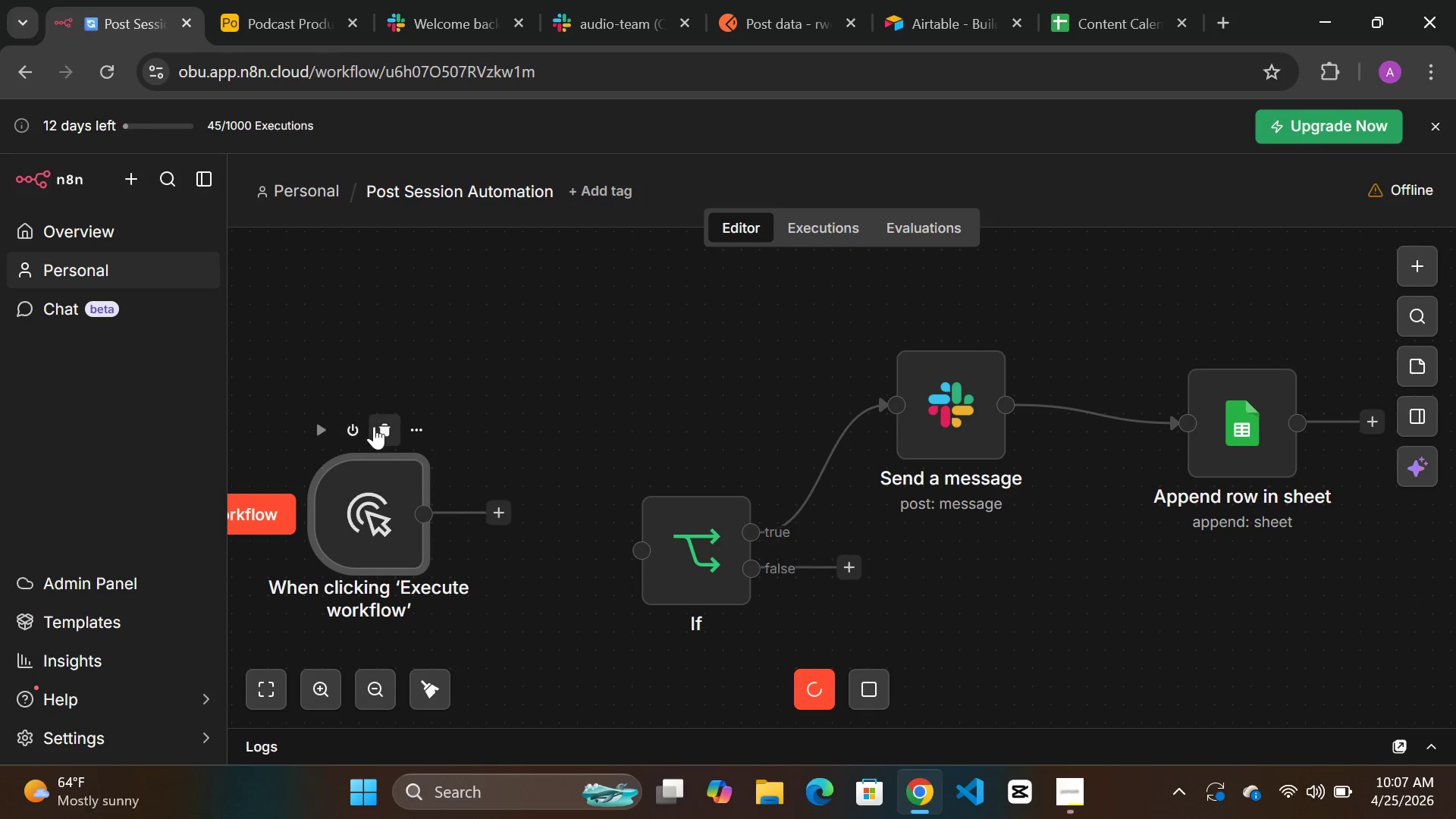 
left_click([381, 419])
 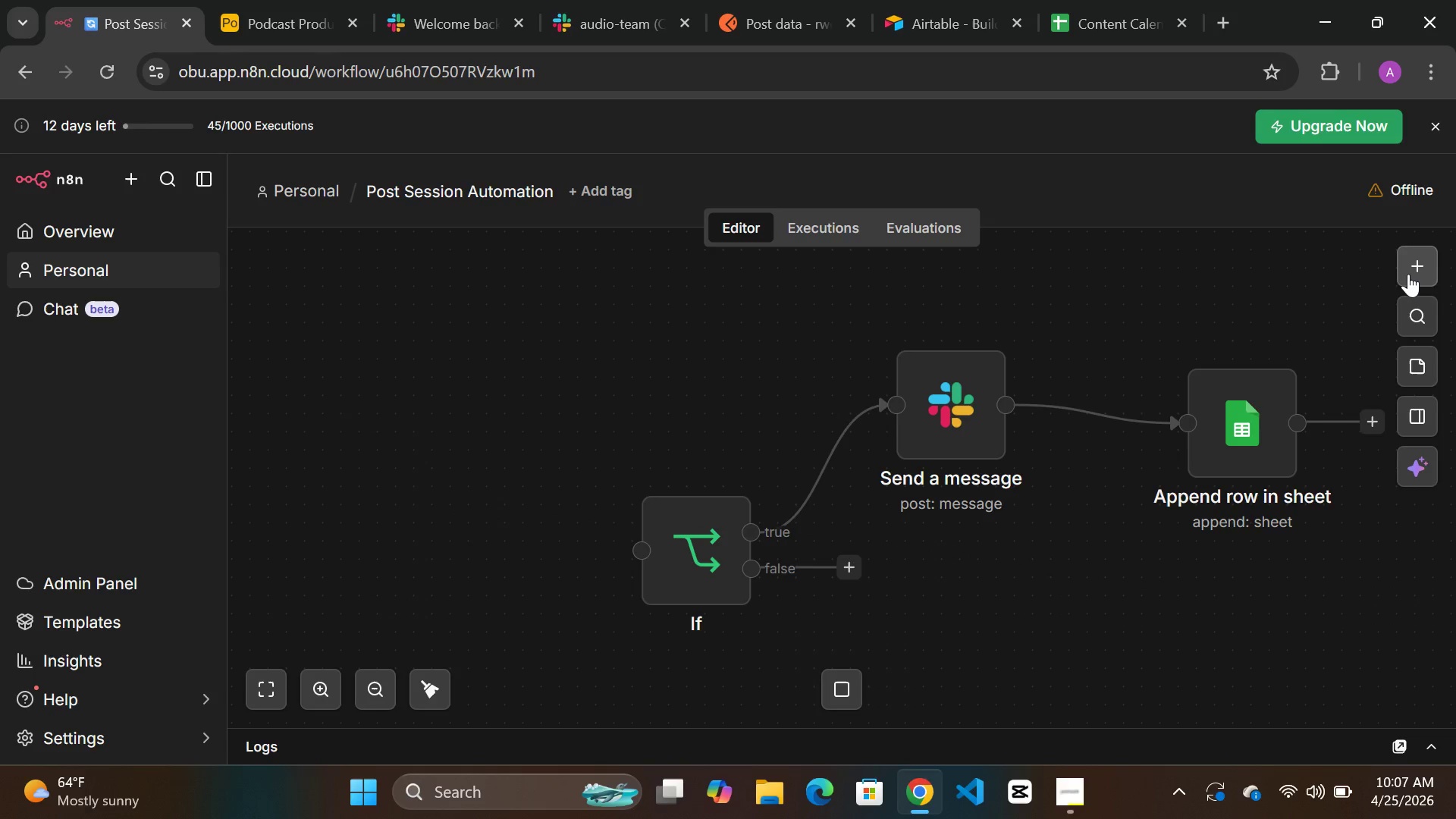 
left_click([1424, 256])
 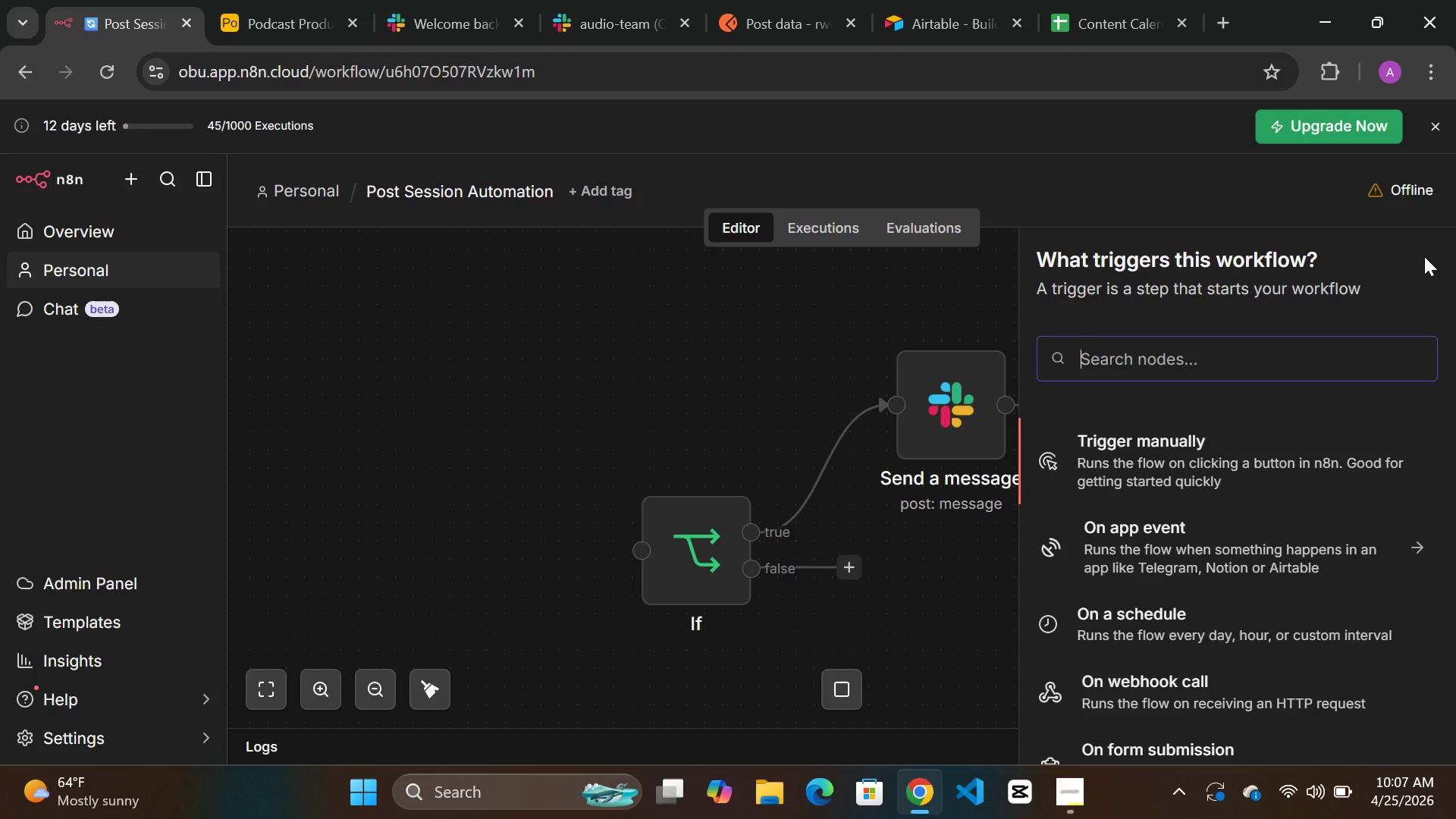 
type(airt)
 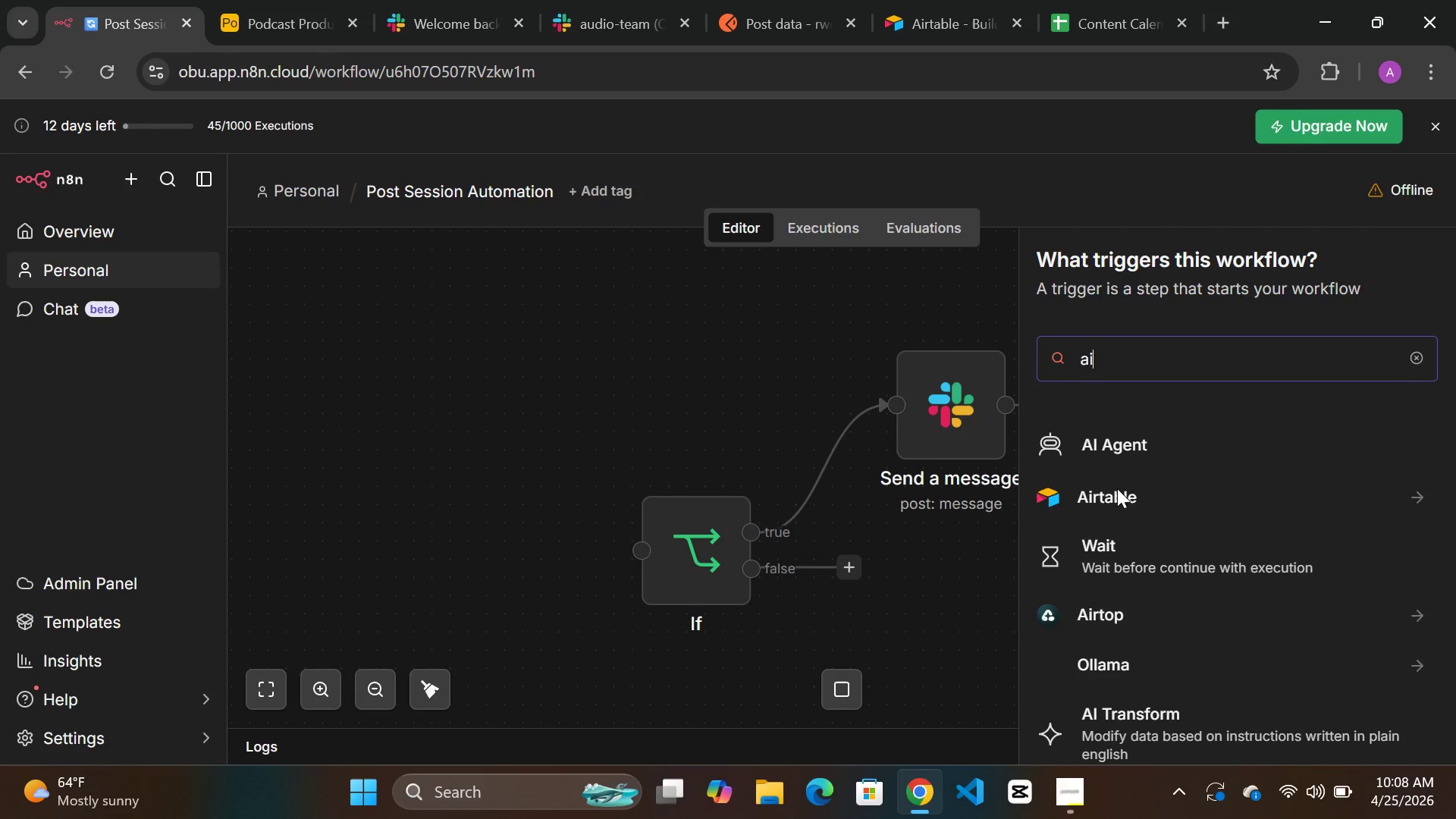 
left_click([1116, 488])
 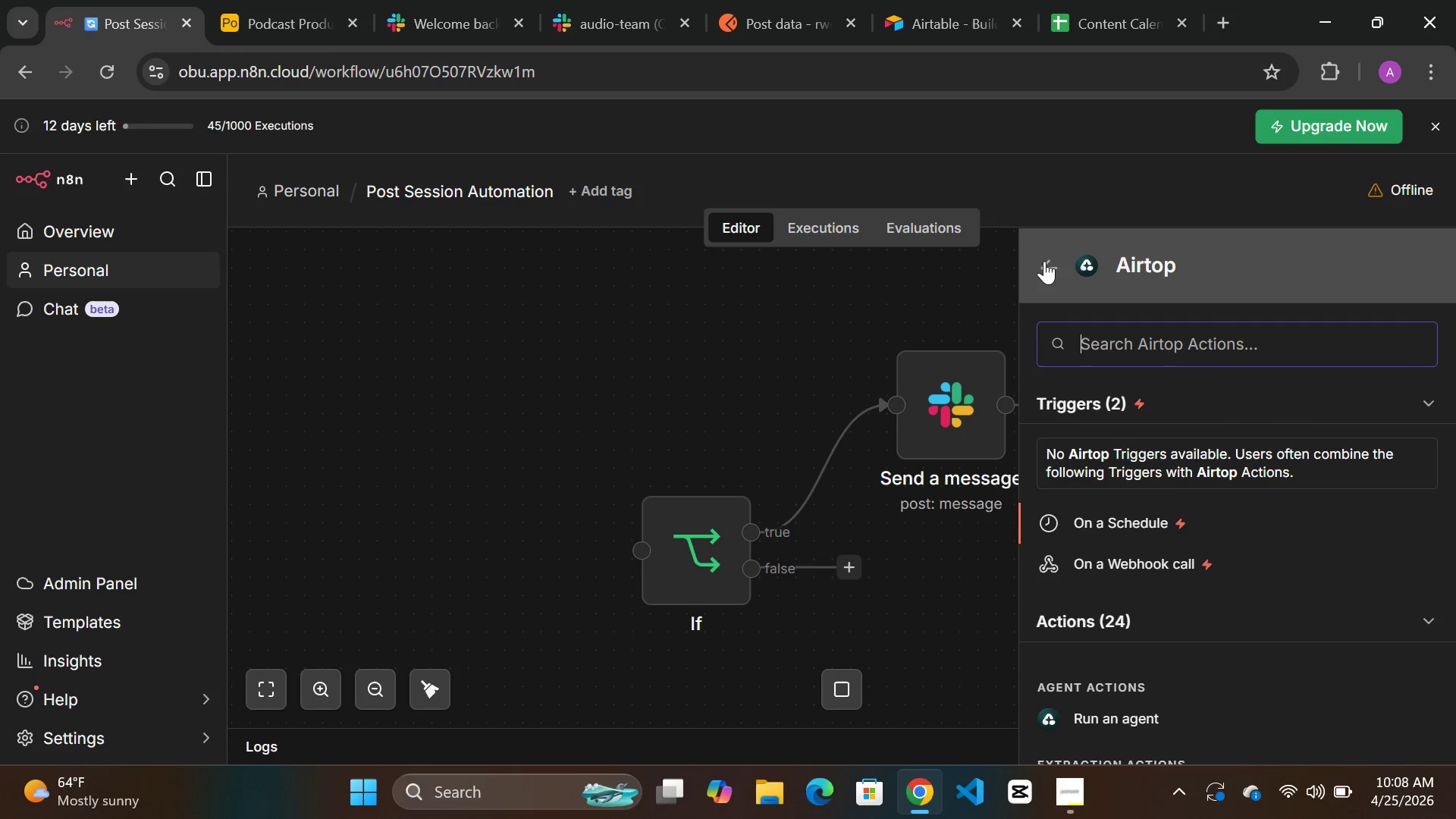 
left_click([1042, 258])
 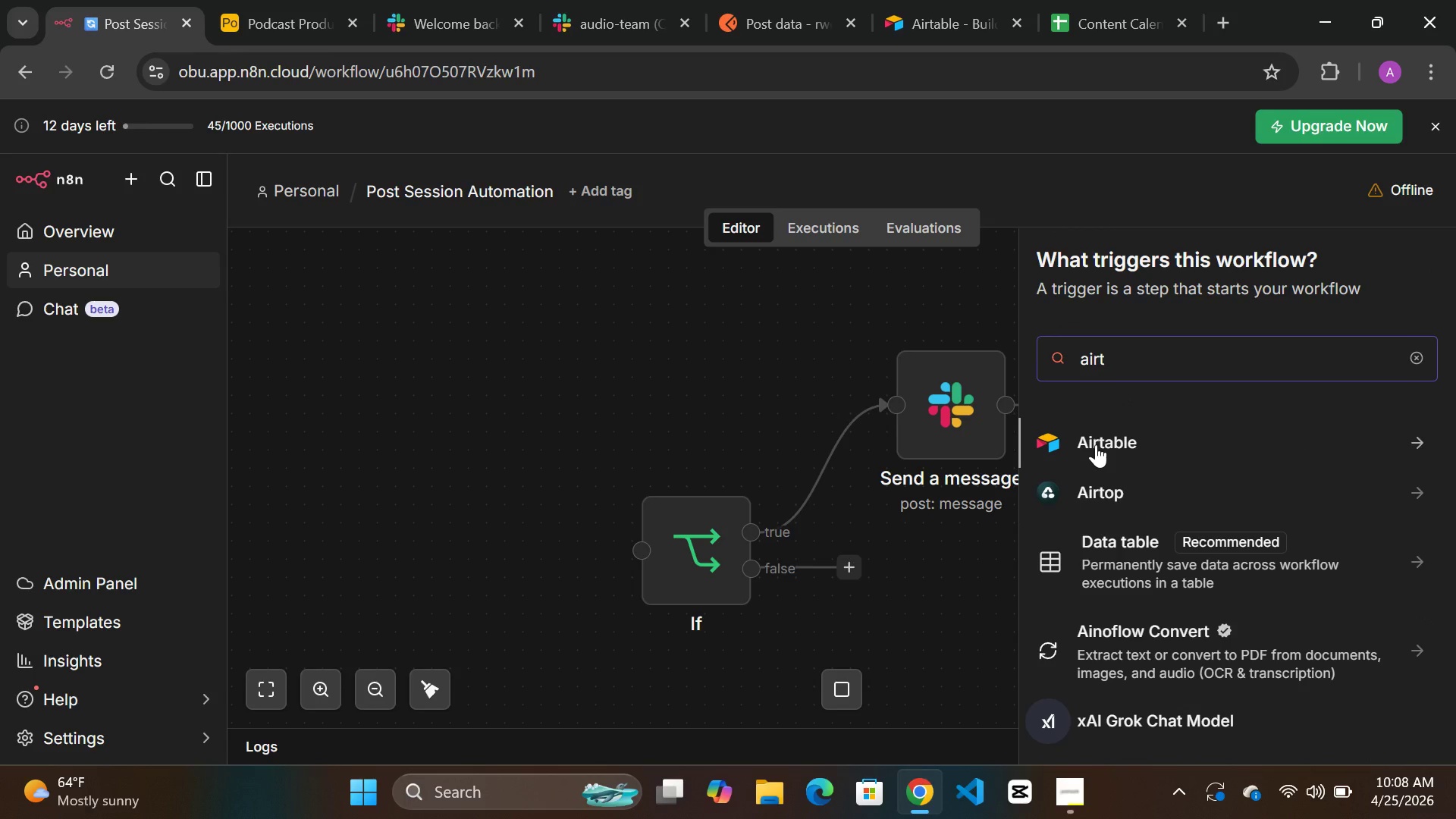 
double_click([1097, 444])
 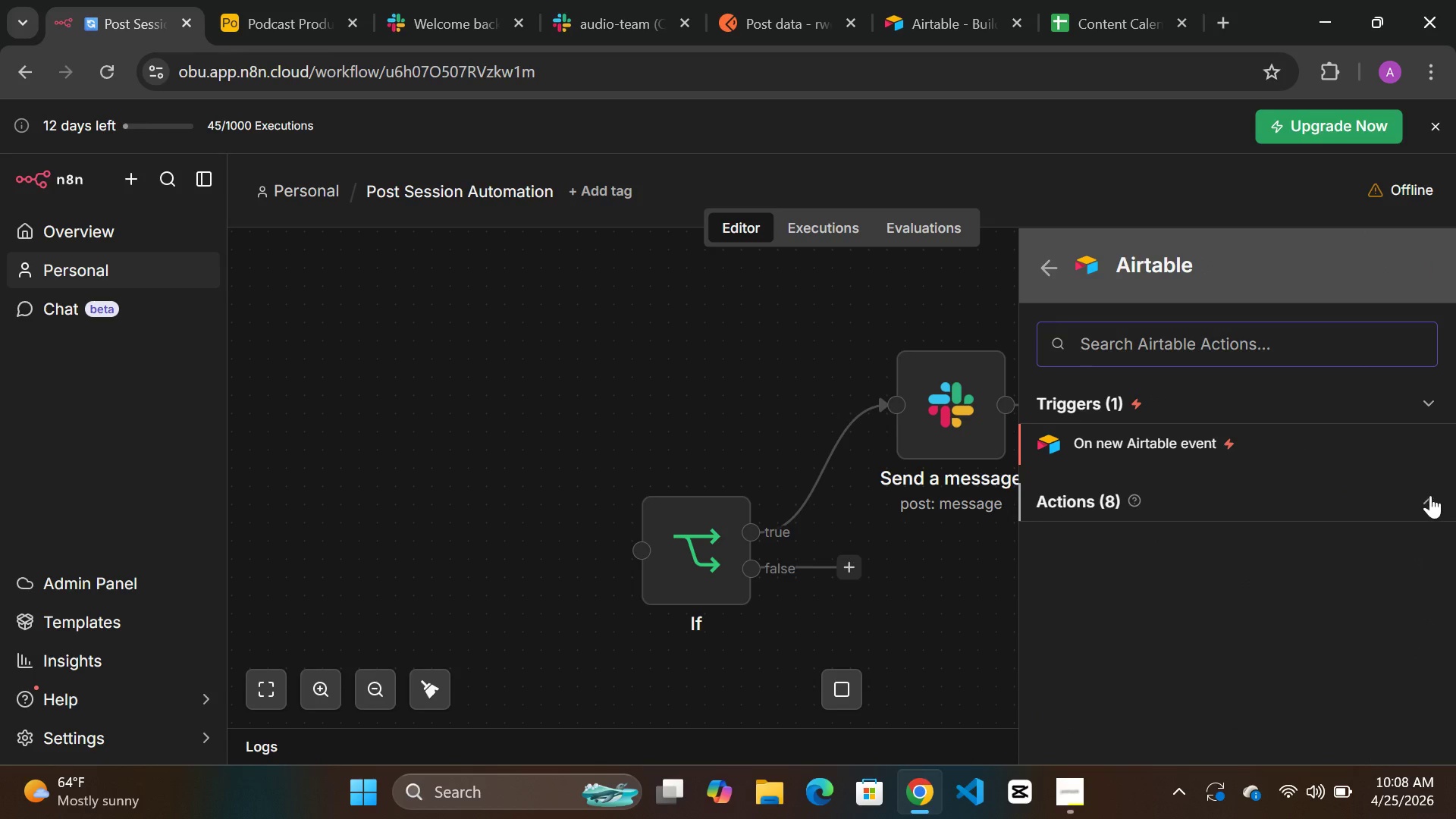 
left_click([1430, 495])
 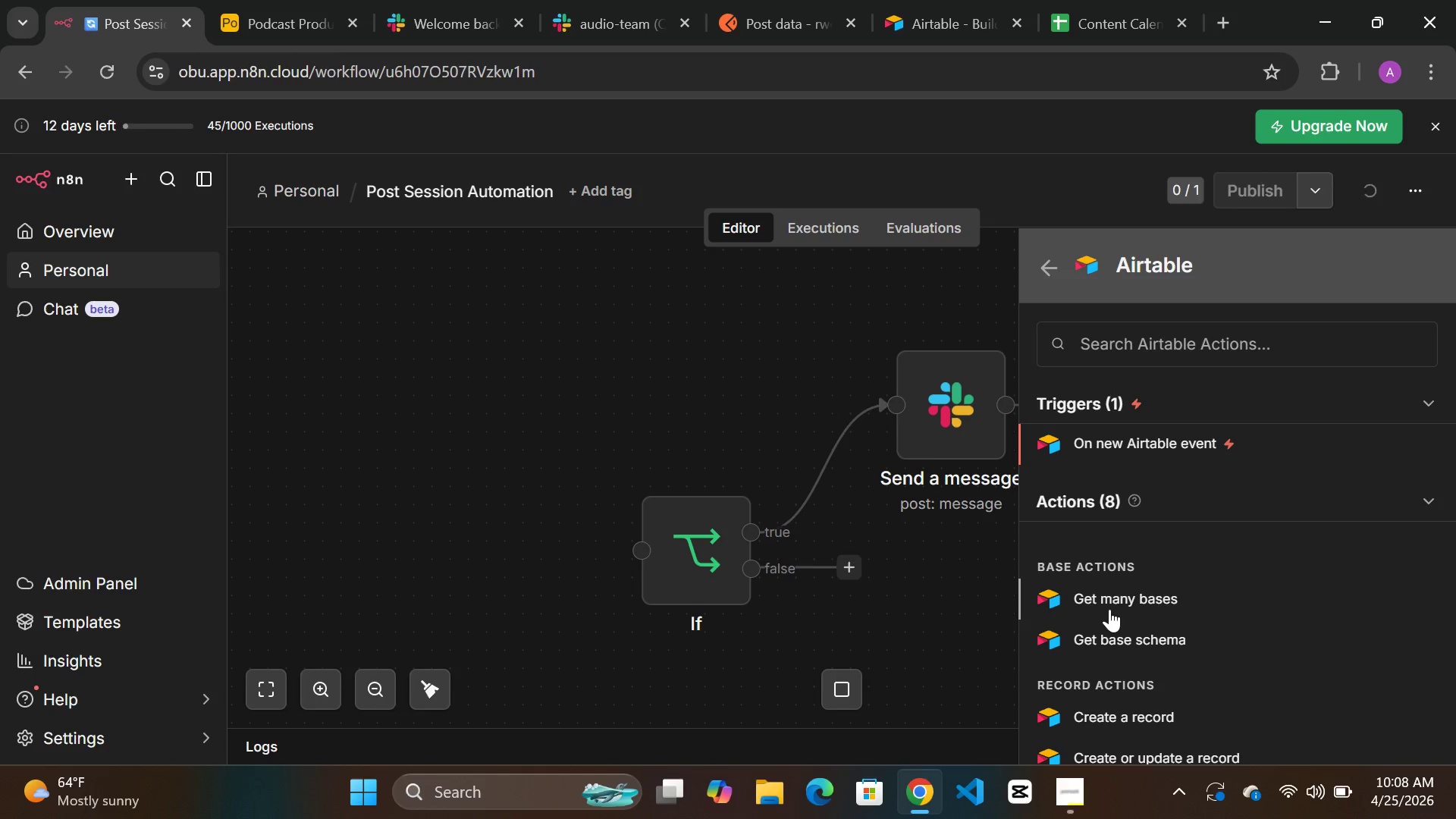 
wait(46.27)
 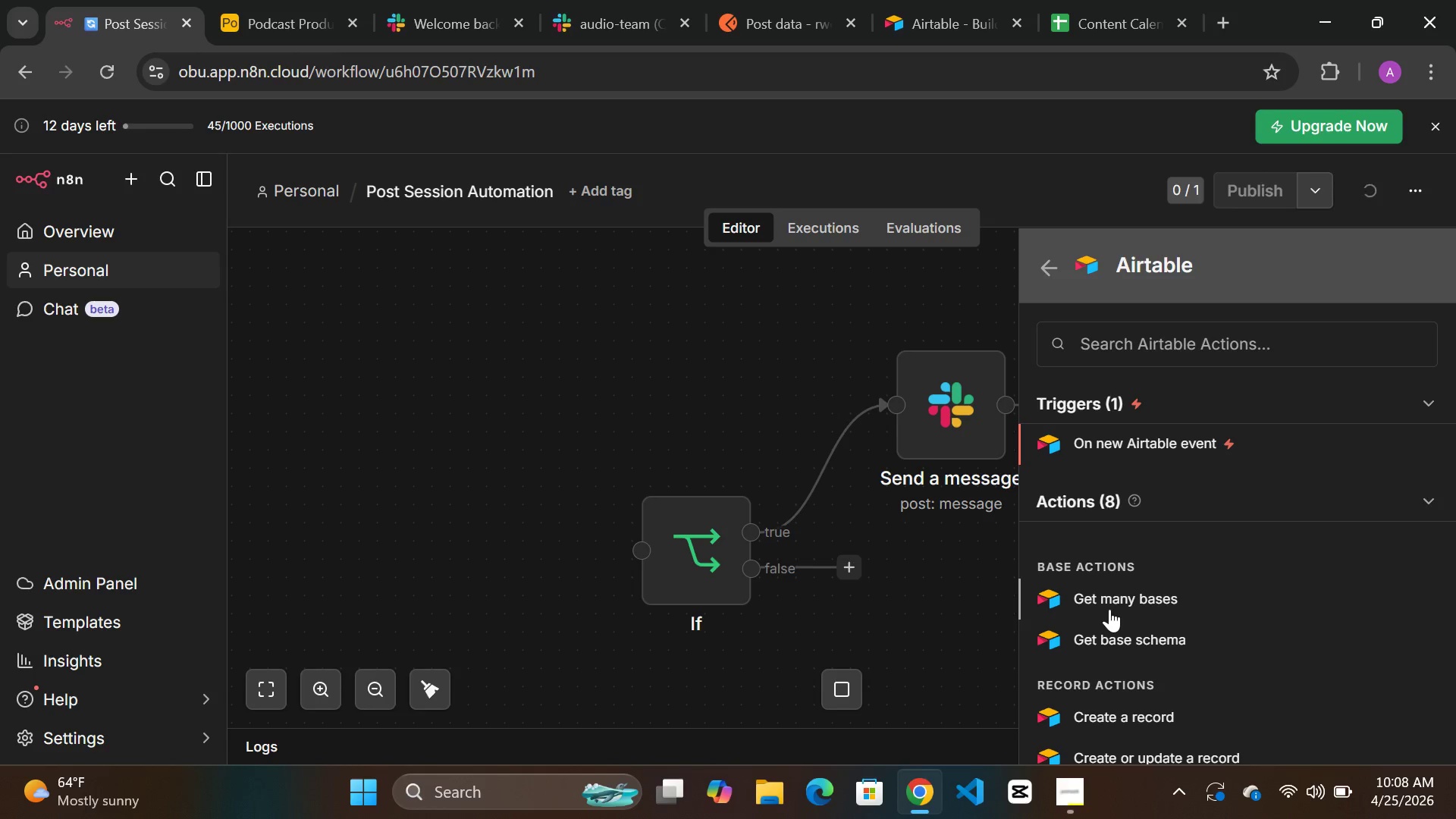 
mouse_move([1181, 639])
 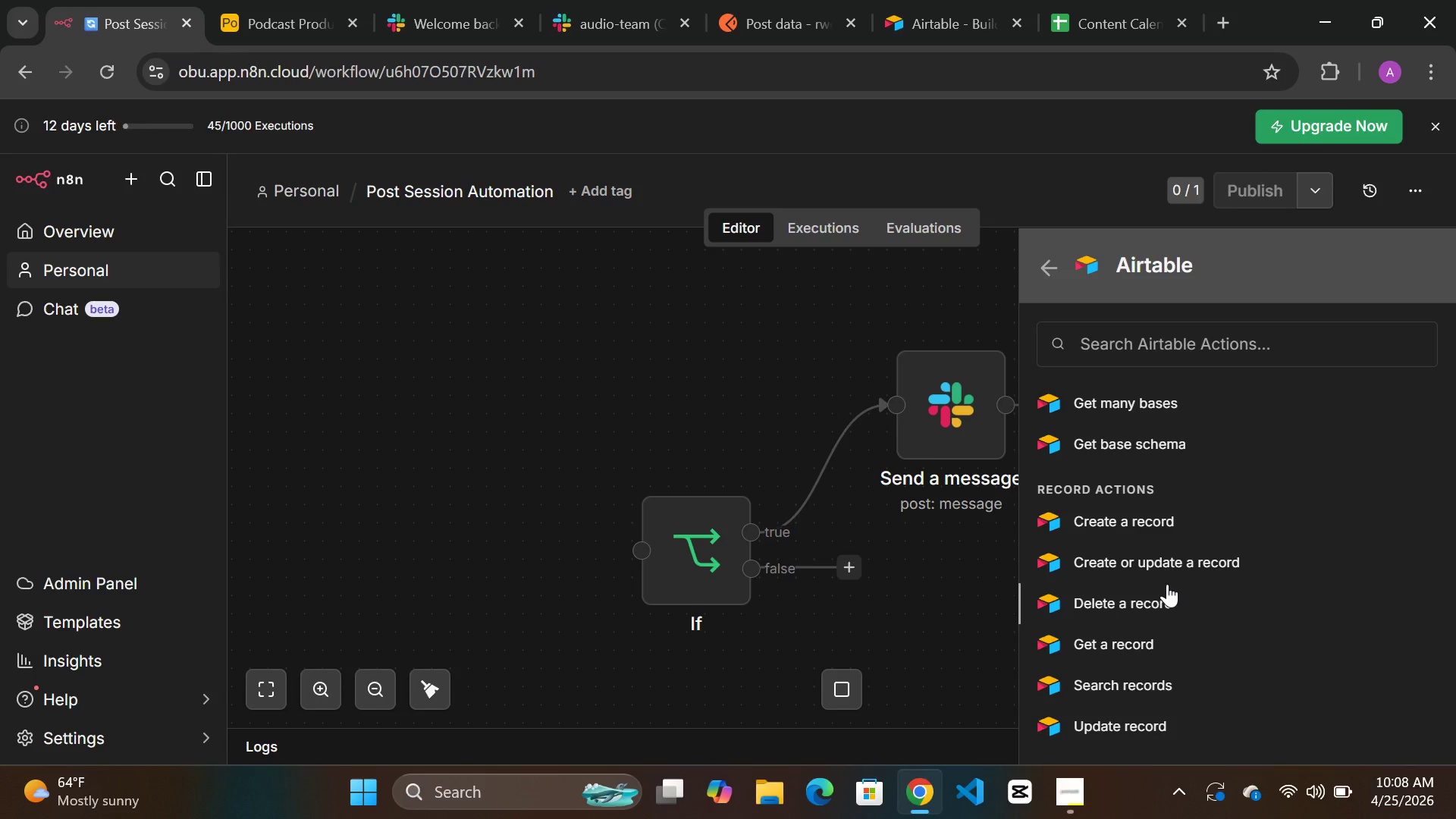 
mouse_move([1147, 585])
 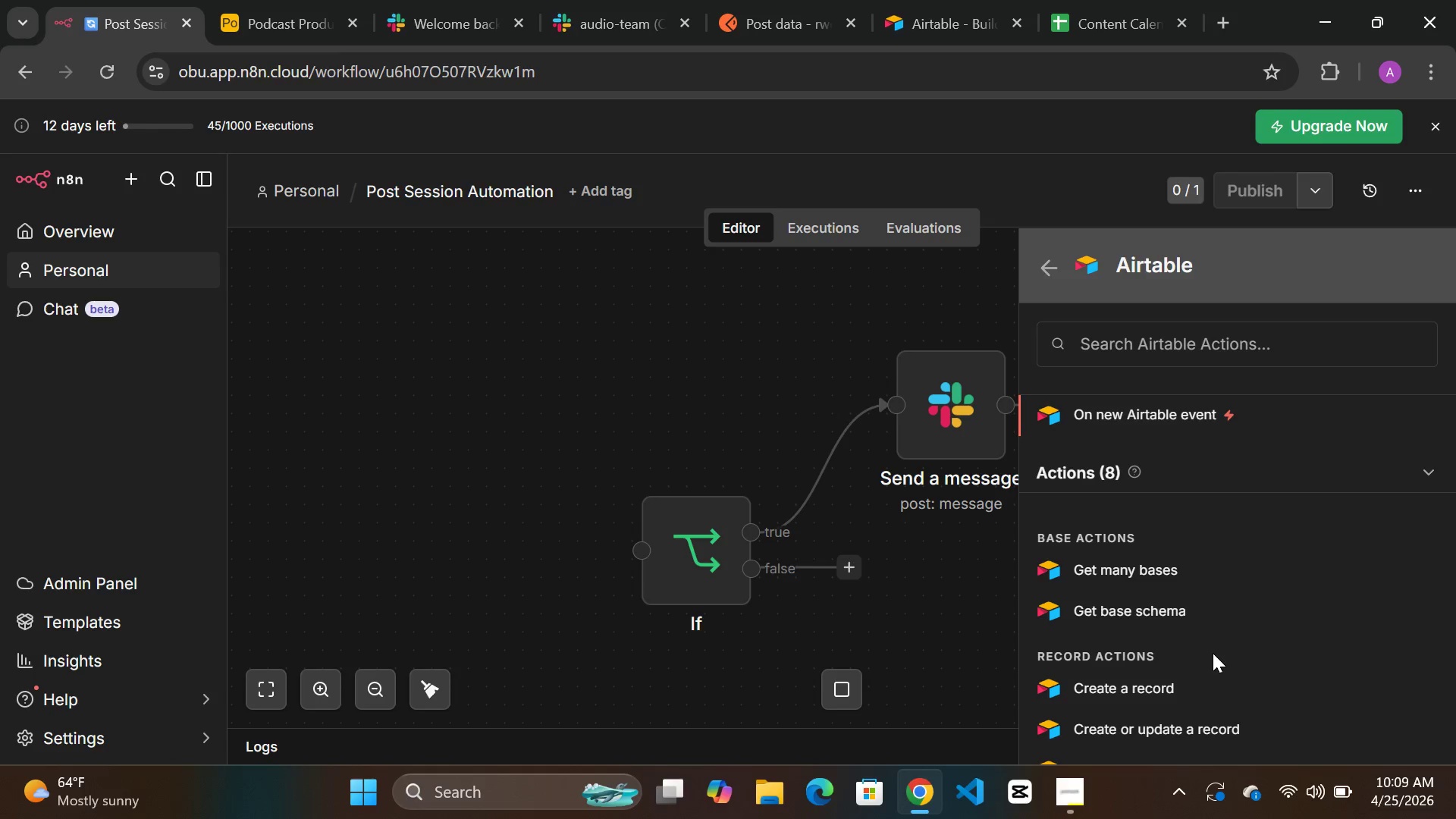 
wait(44.1)
 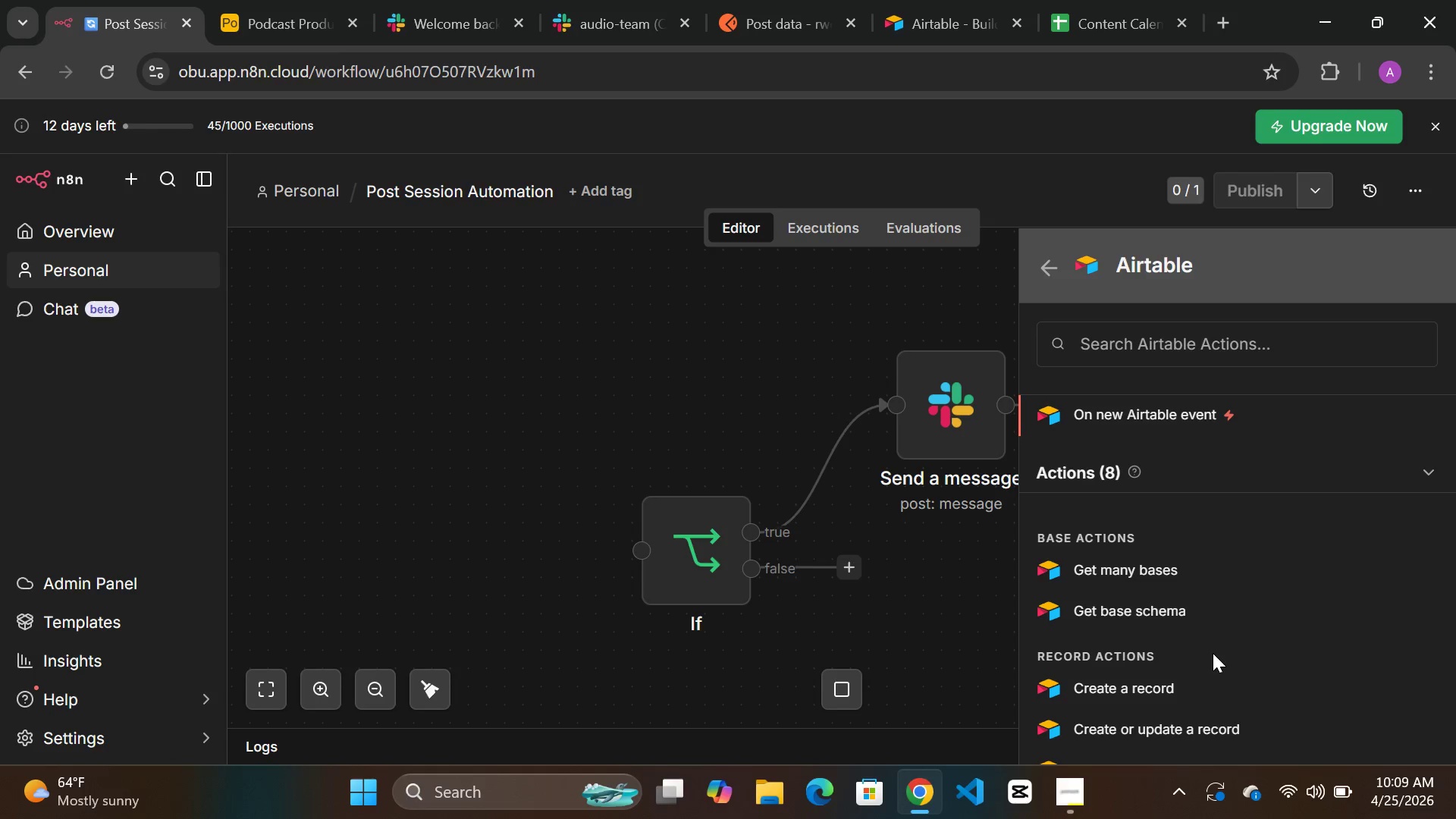 
left_click([1128, 411])
 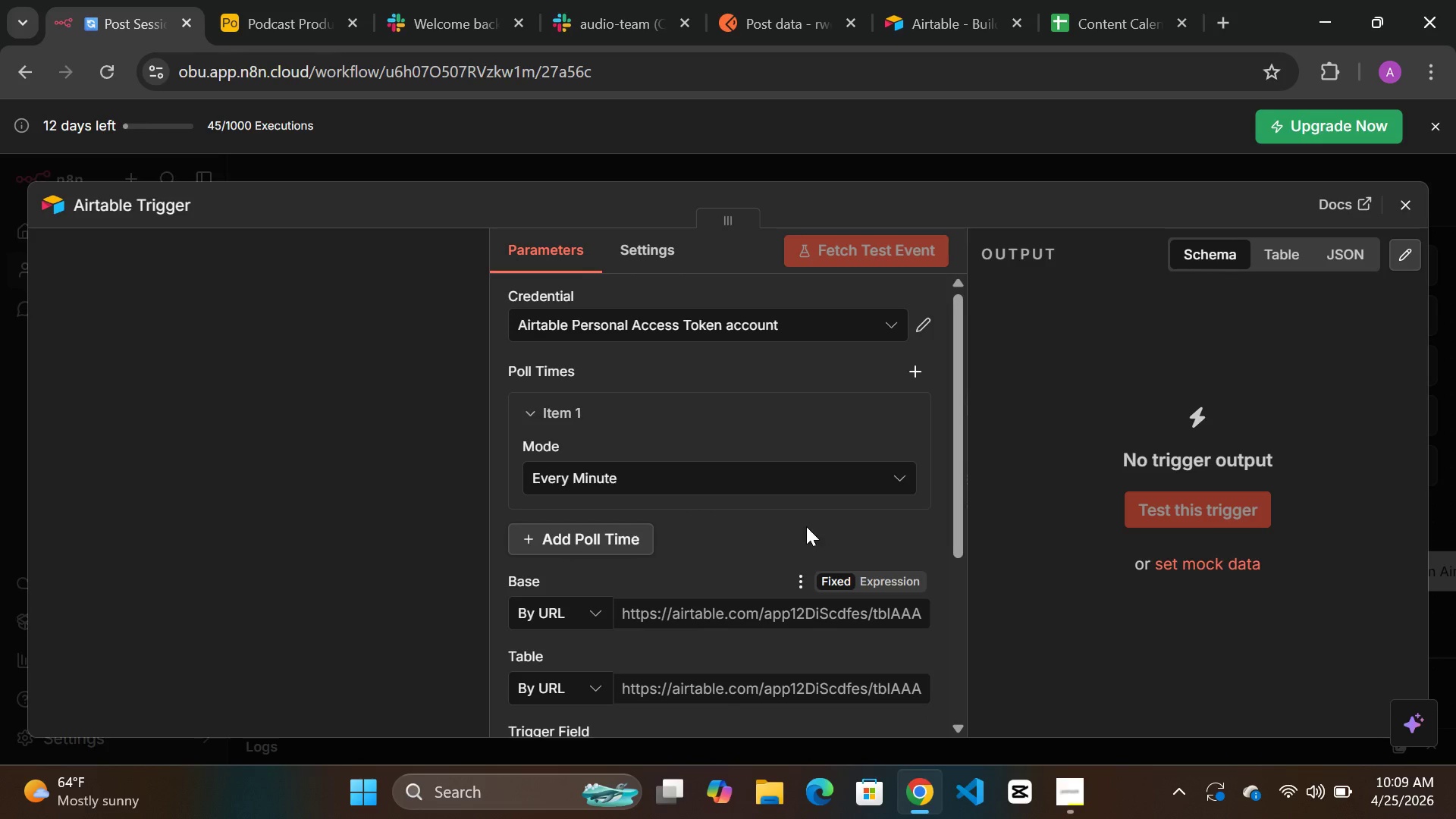 
wait(6.02)
 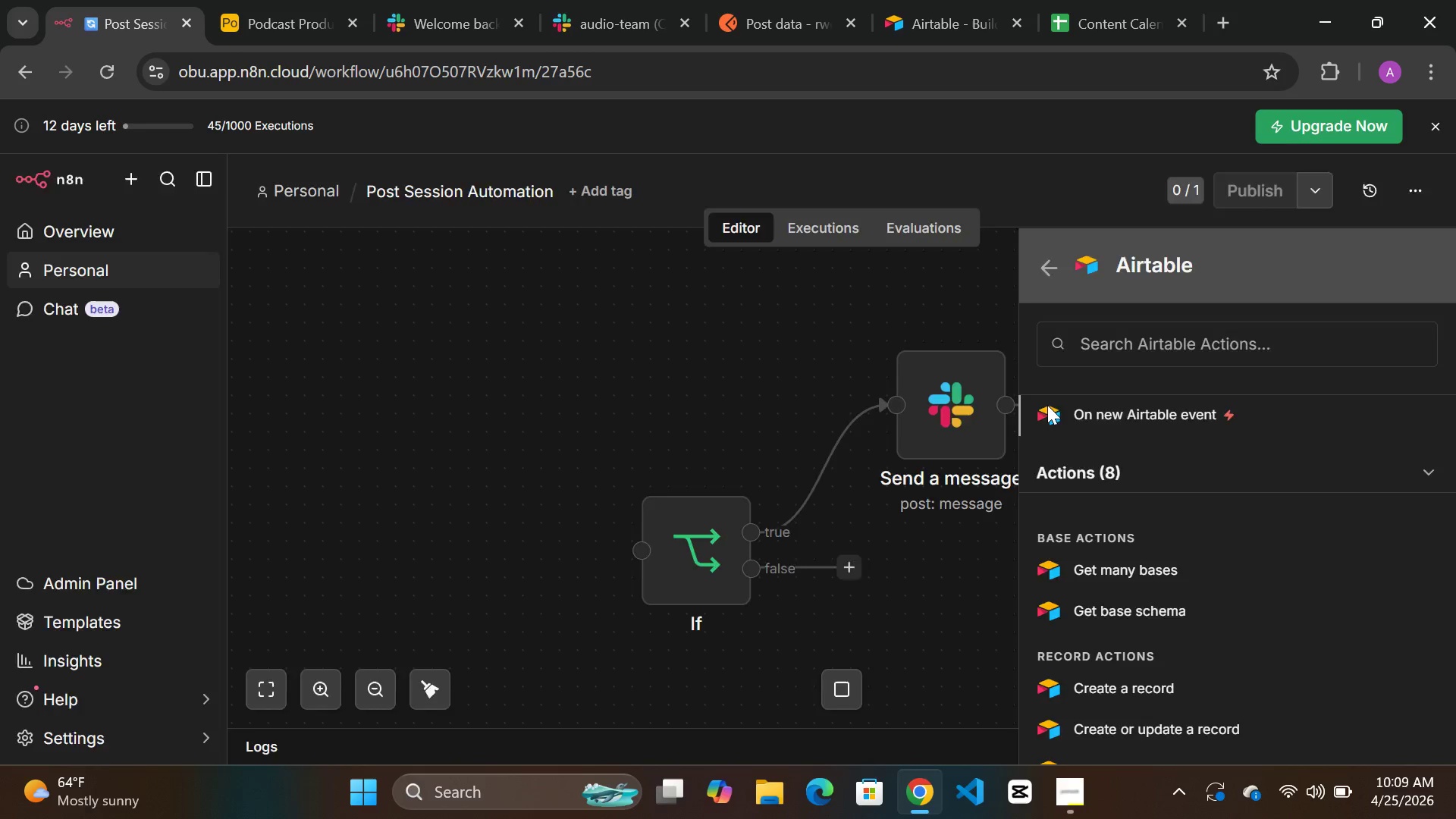 
mouse_move([733, 513])
 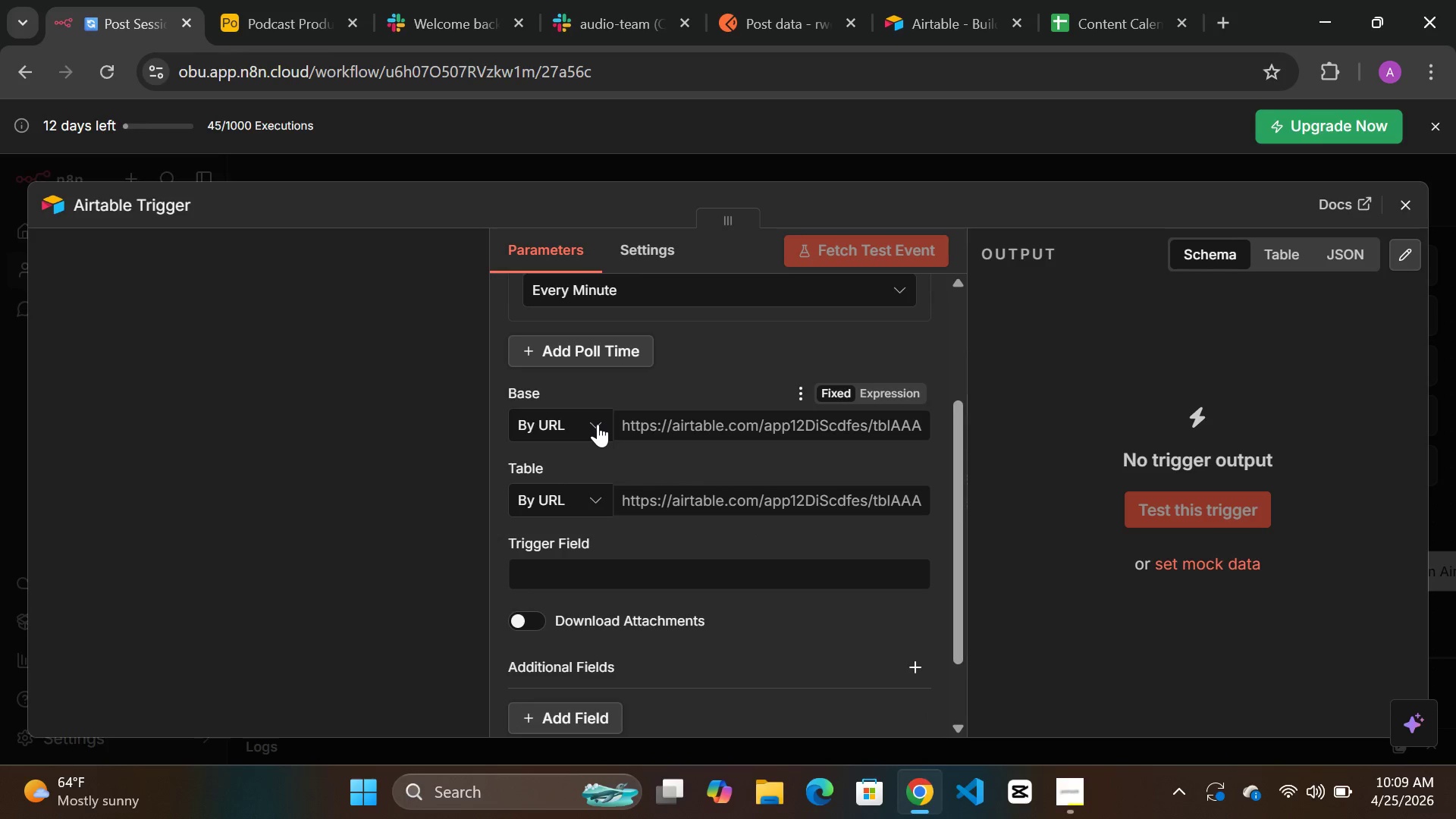 
left_click([598, 424])
 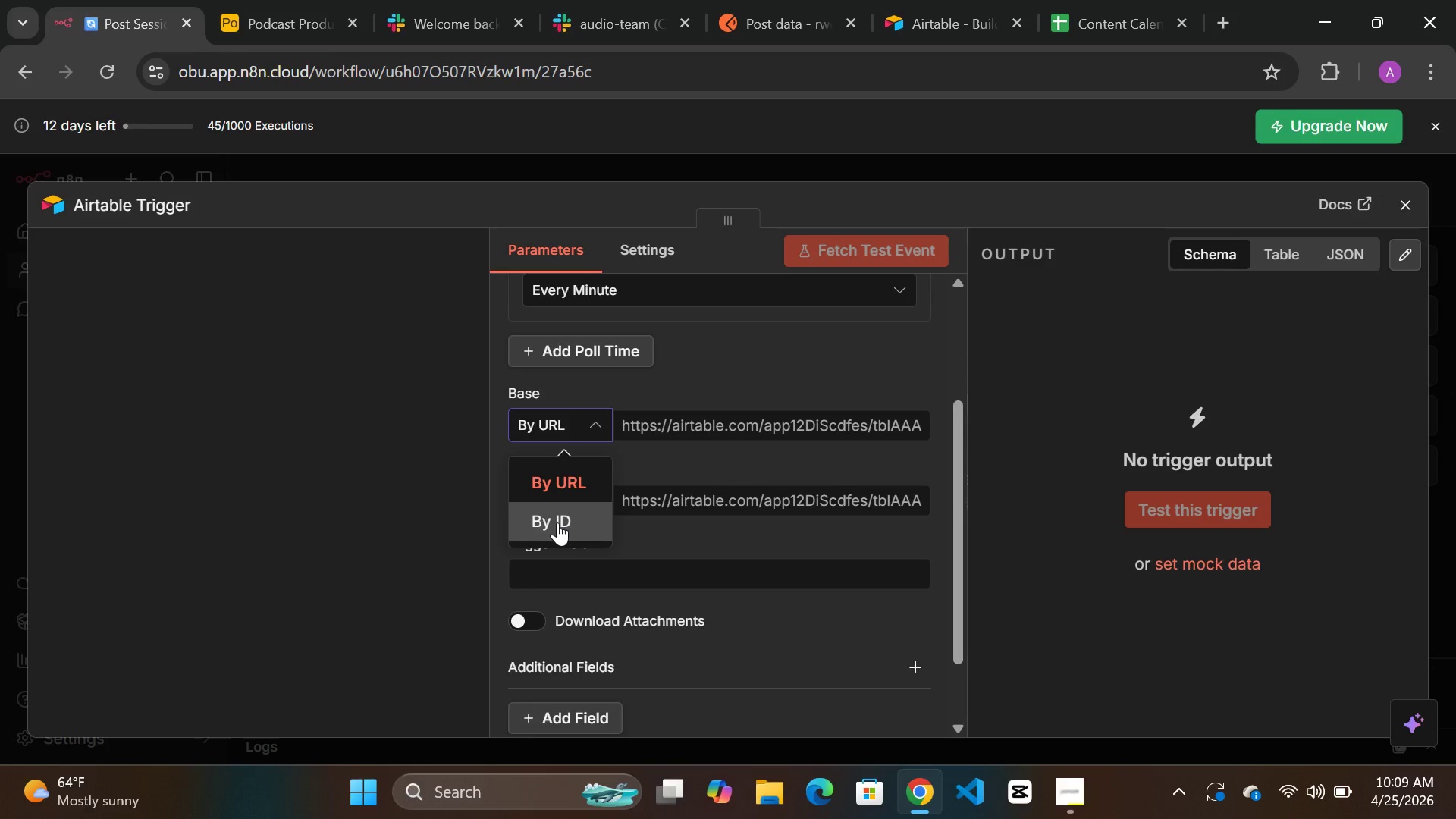 
left_click([557, 522])
 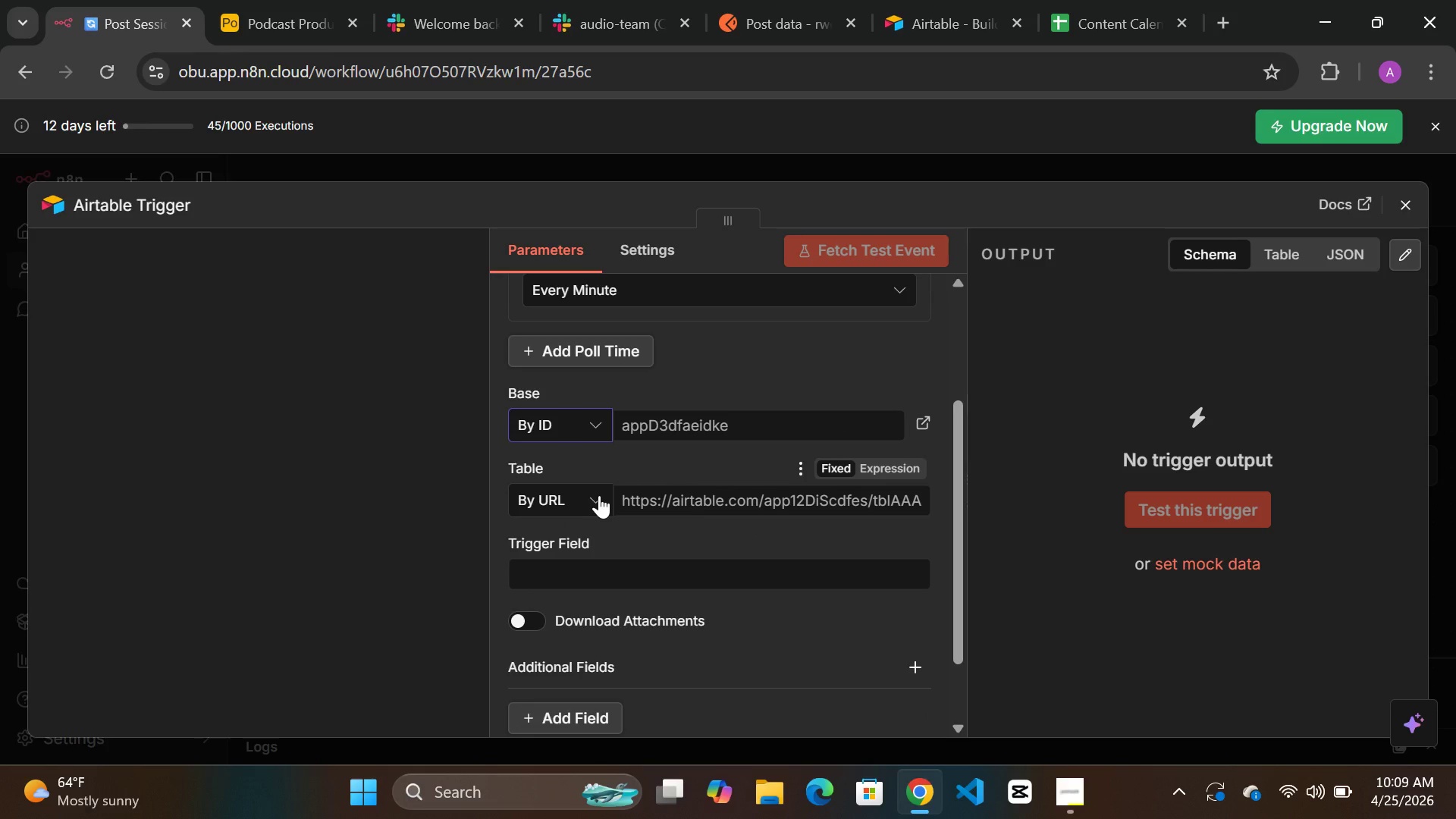 
left_click([599, 495])
 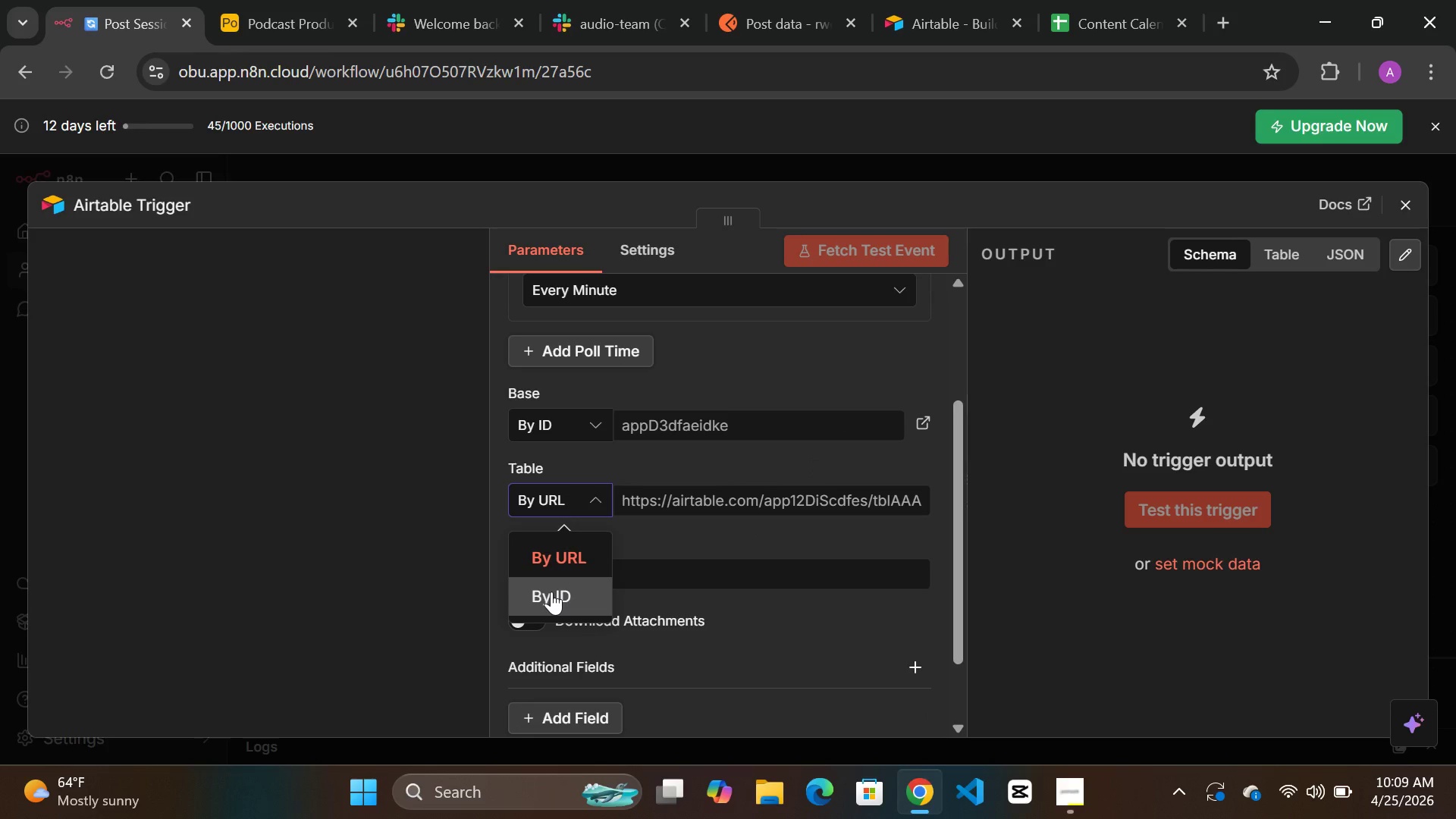 
left_click([551, 592])
 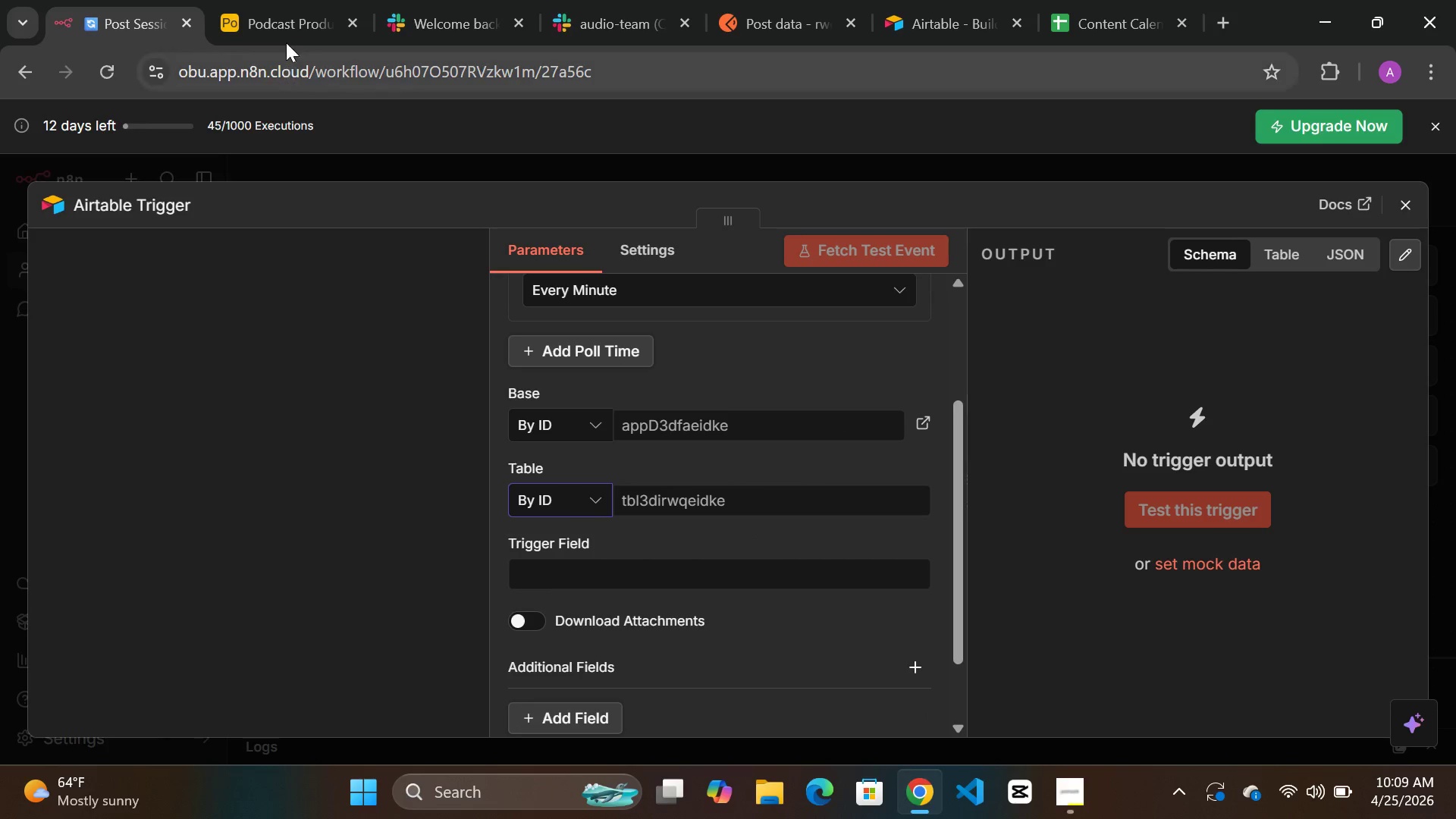 
left_click([284, 30])
 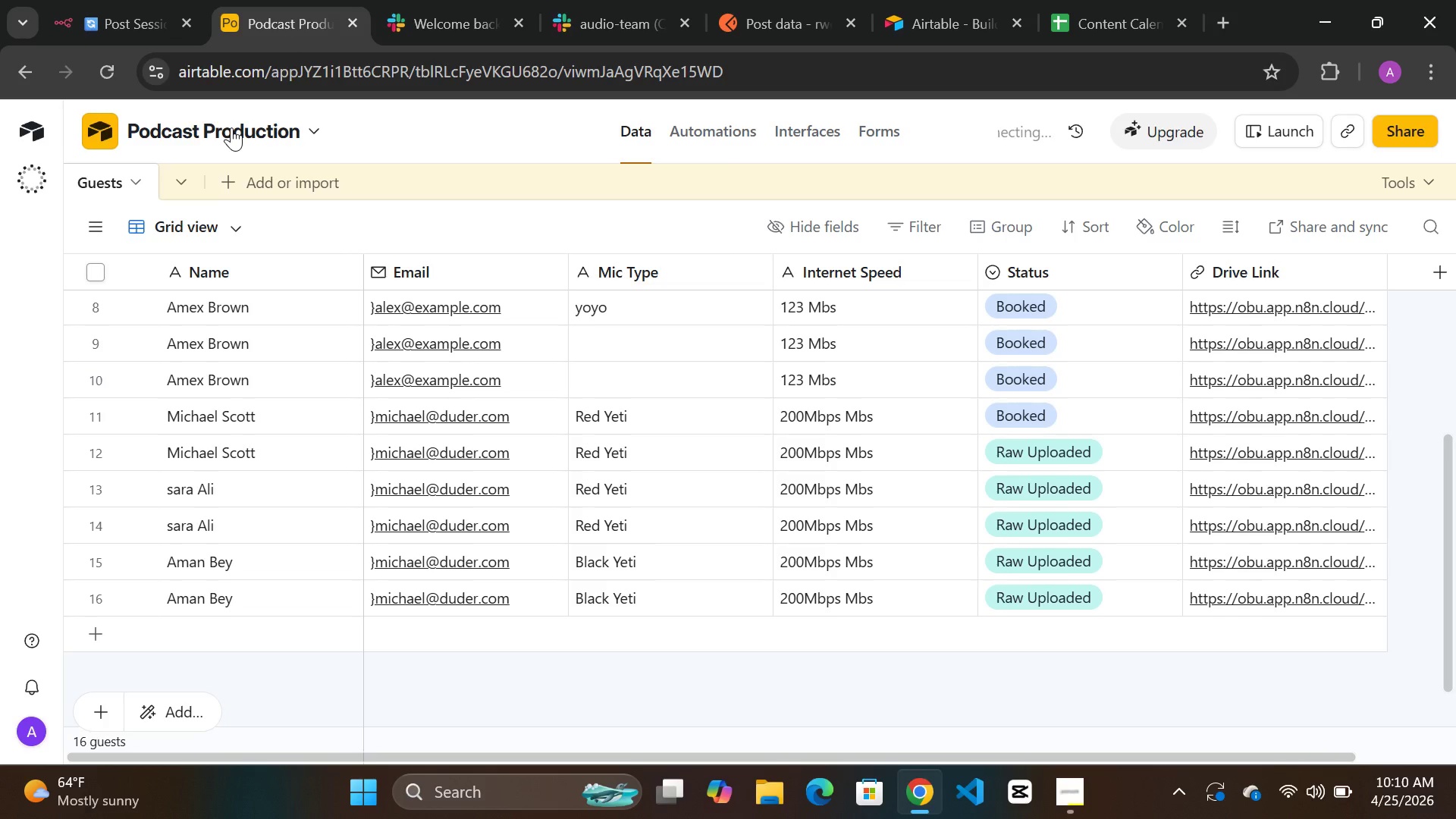 
wait(8.3)
 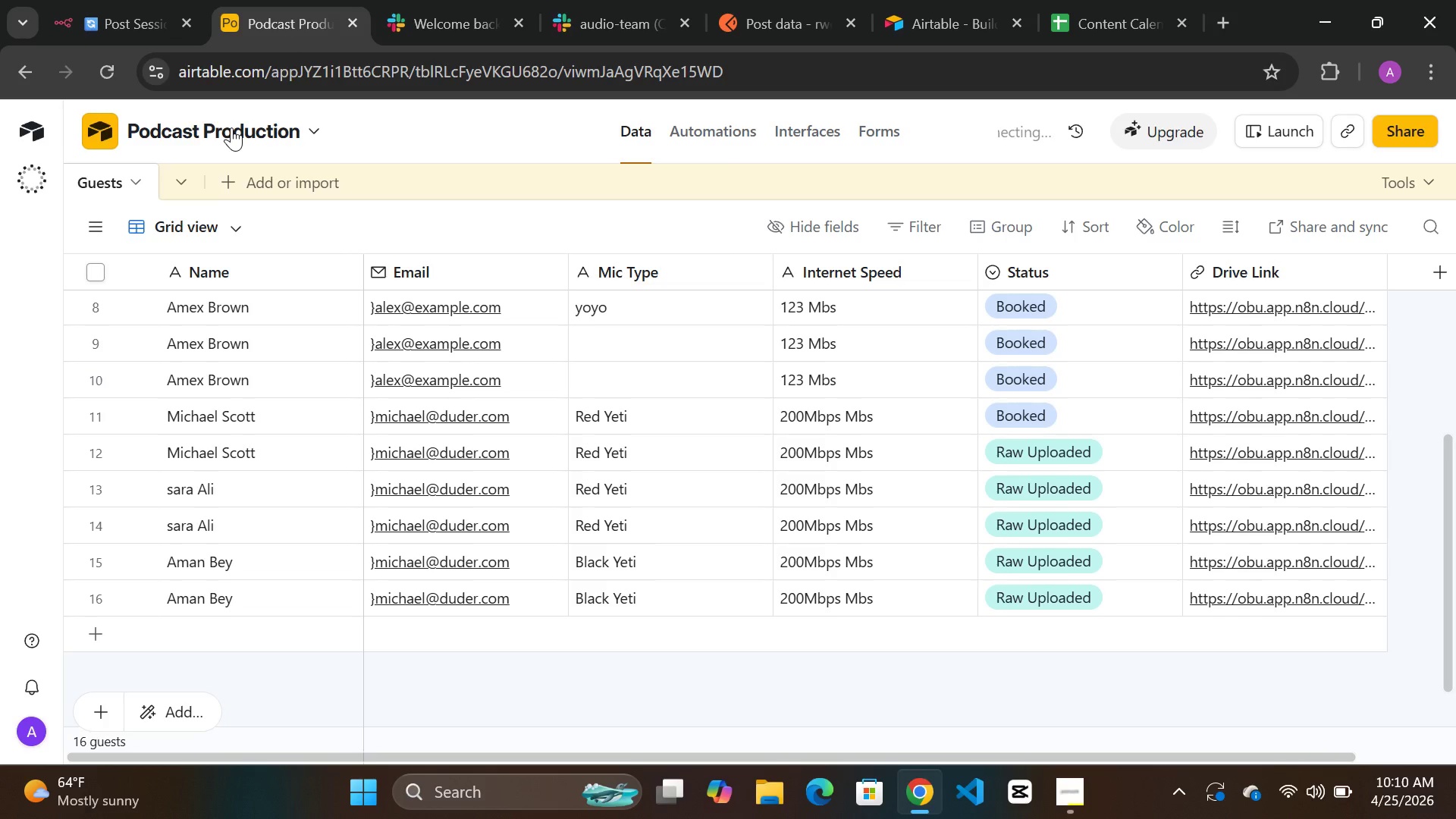 
left_click_drag(start_coordinate=[268, 73], to_coordinate=[412, 73])
 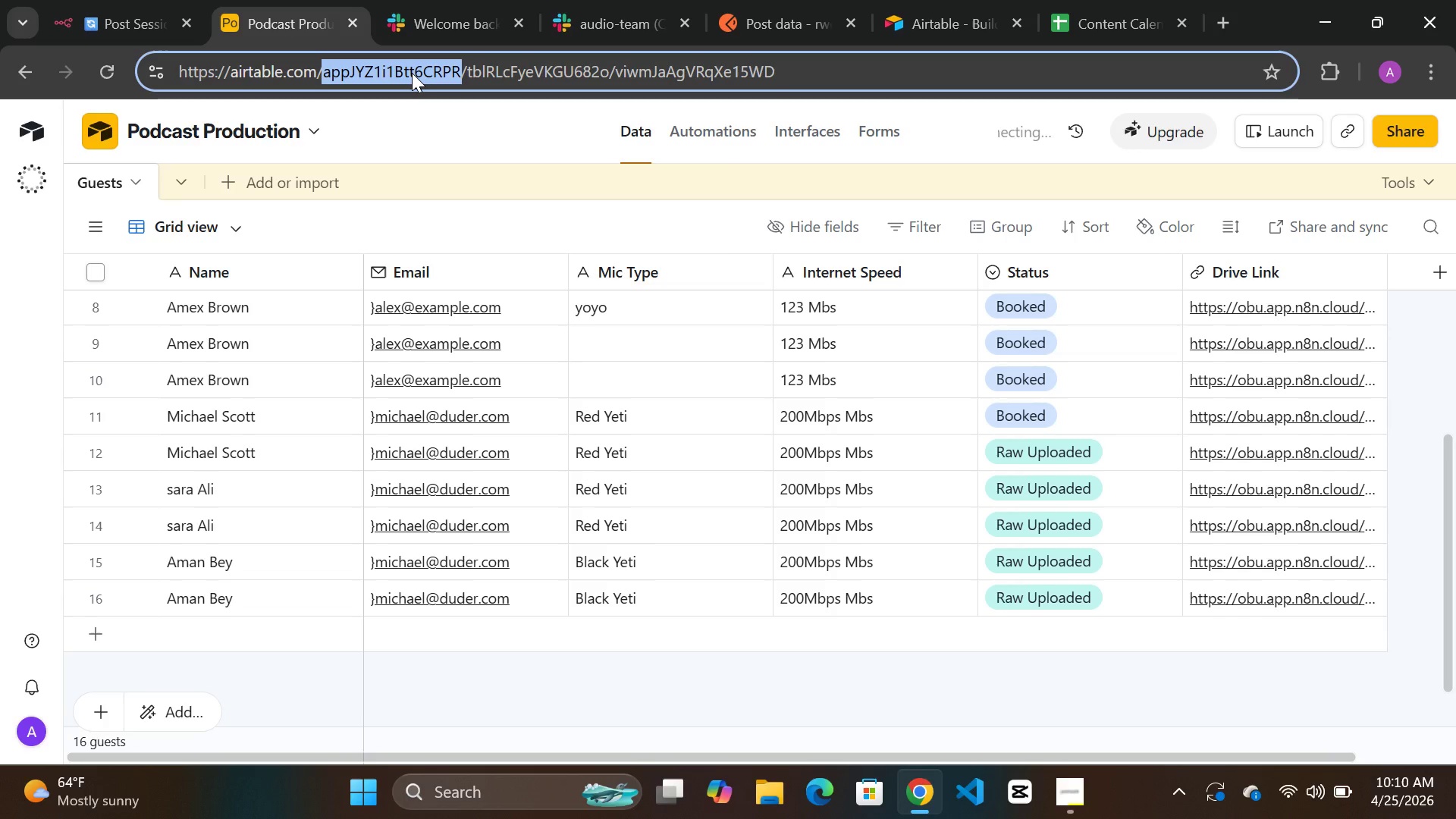 
key(Control+C)
 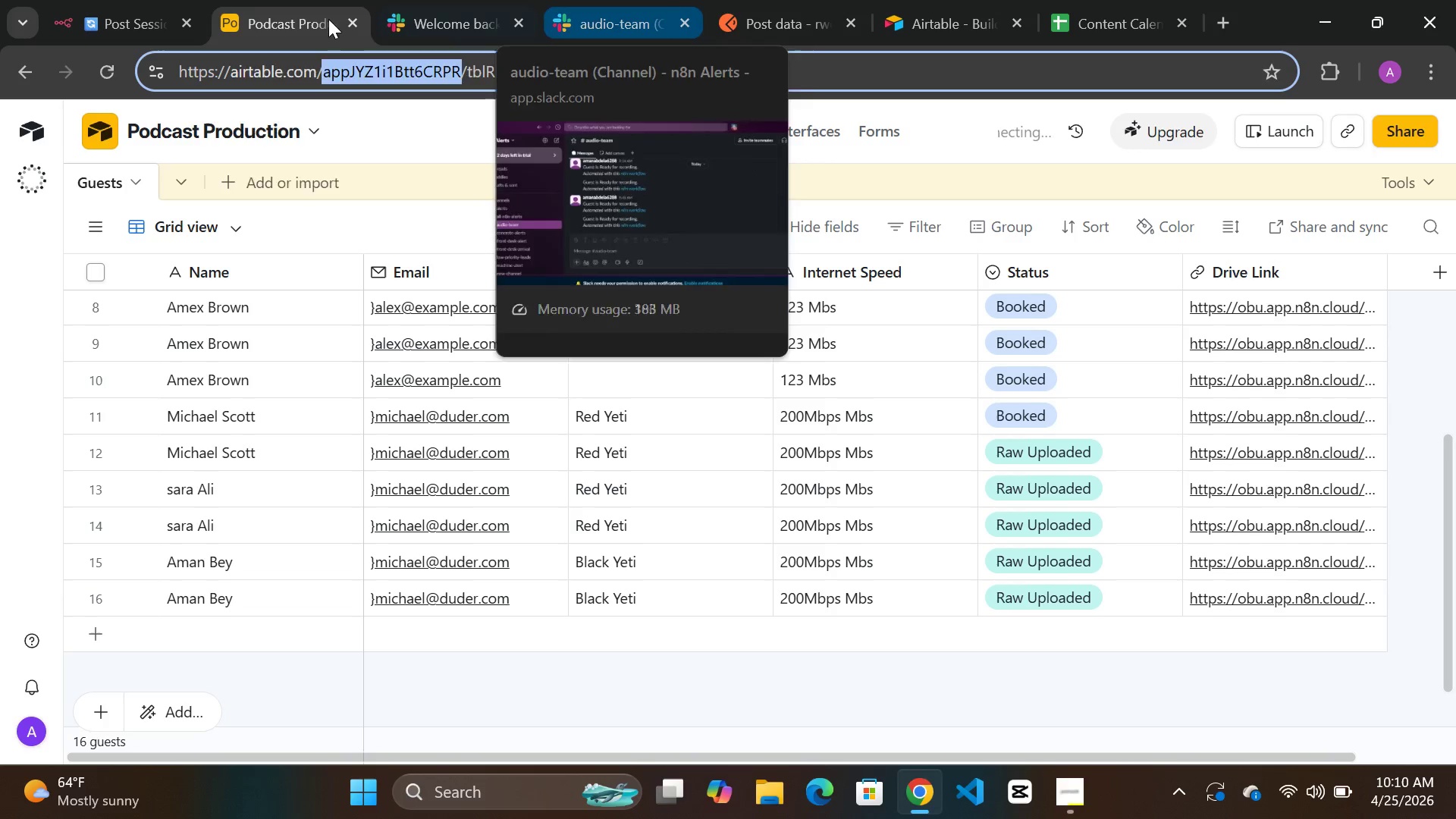 
left_click([133, 19])
 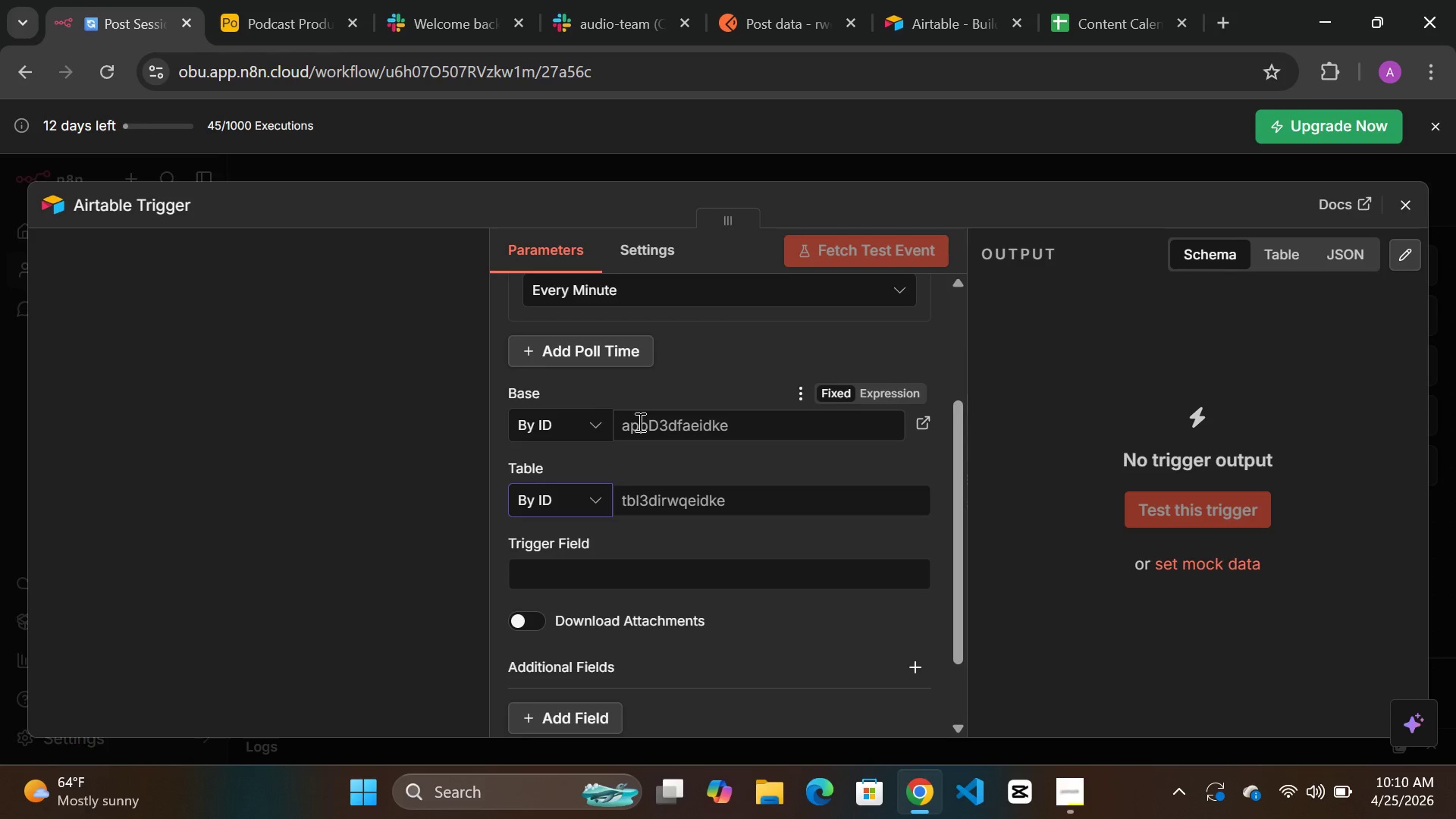 
left_click([639, 422])
 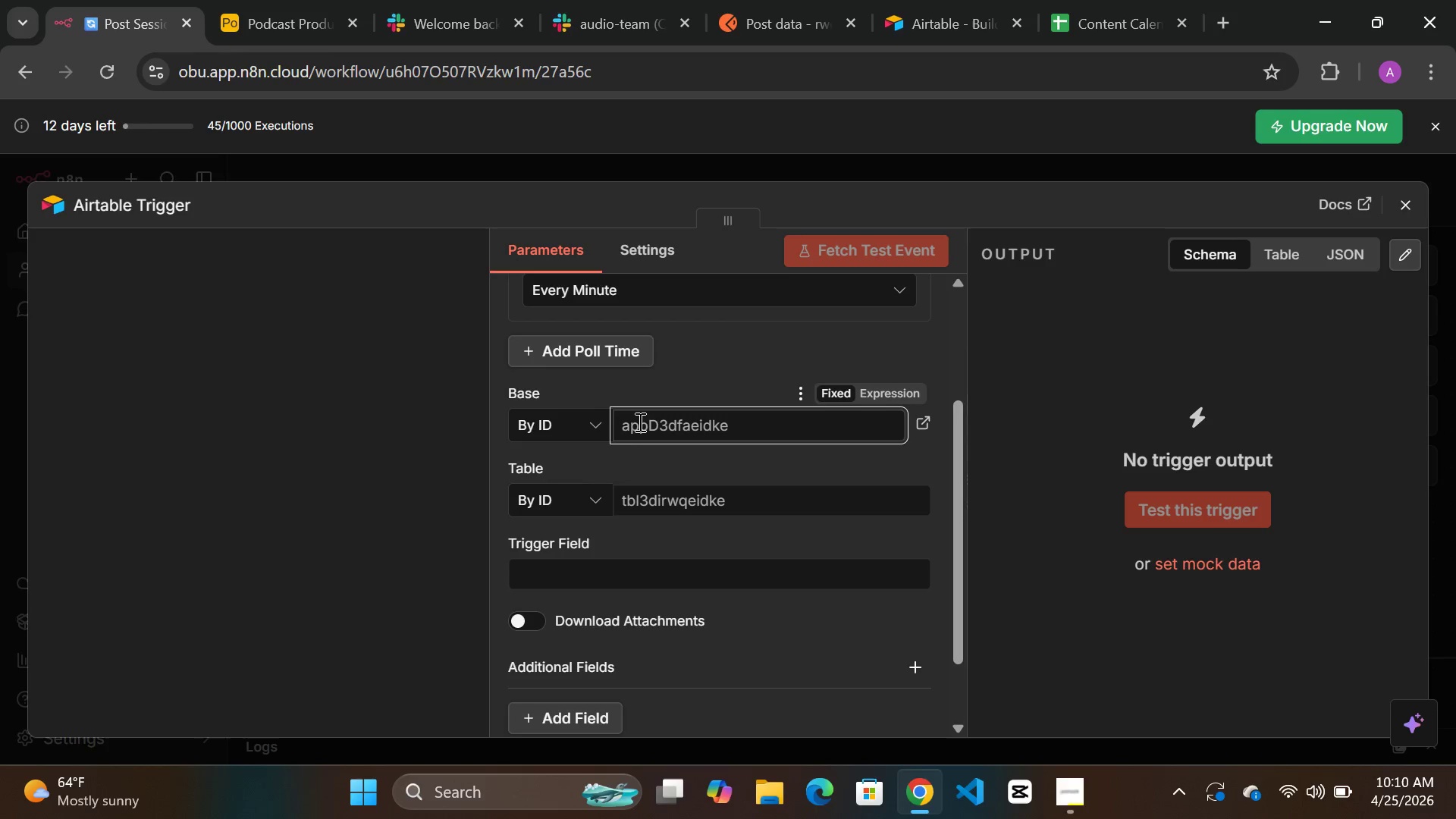 
key(Control+ControlLeft)
 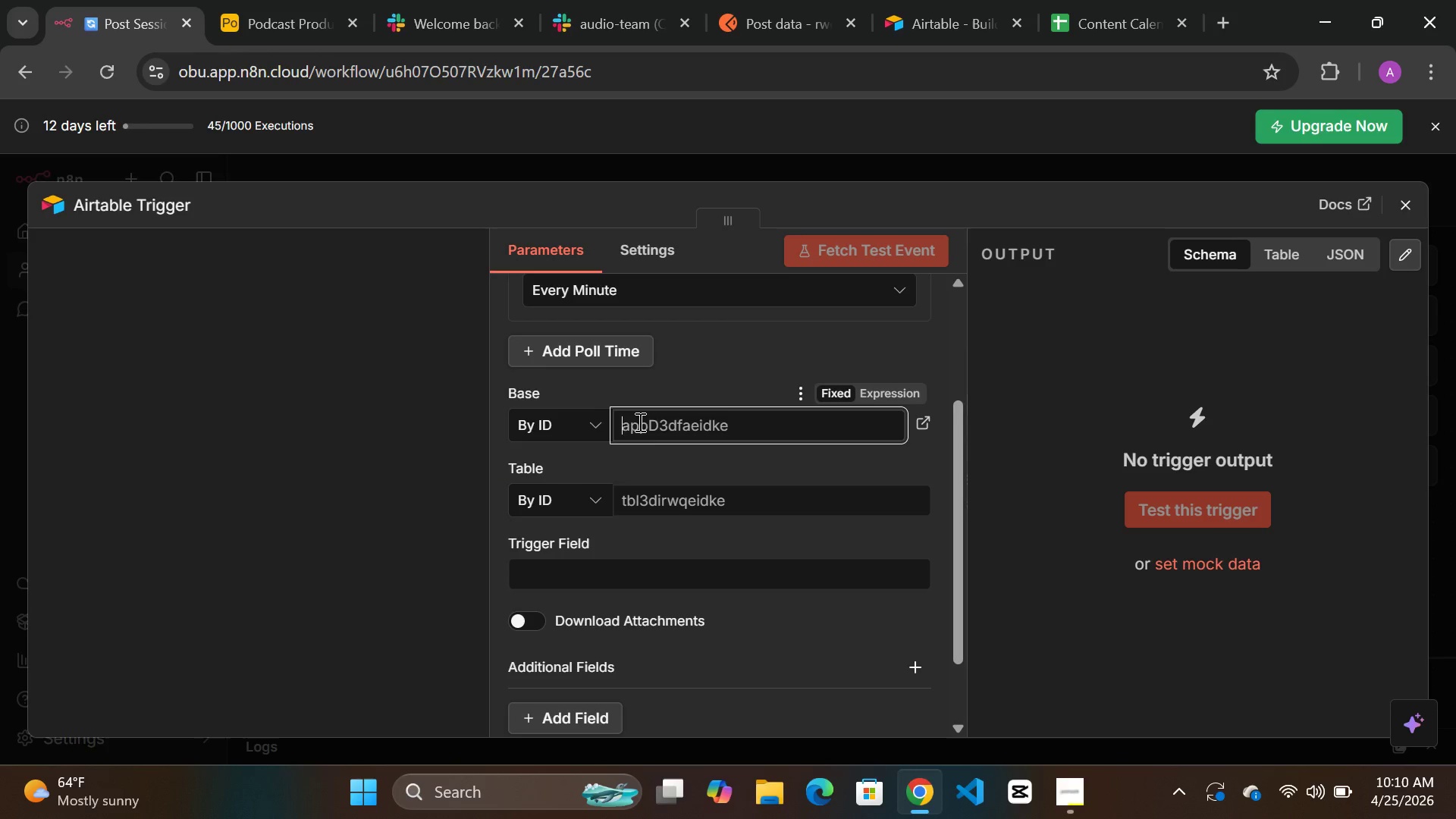 
key(Control+V)
 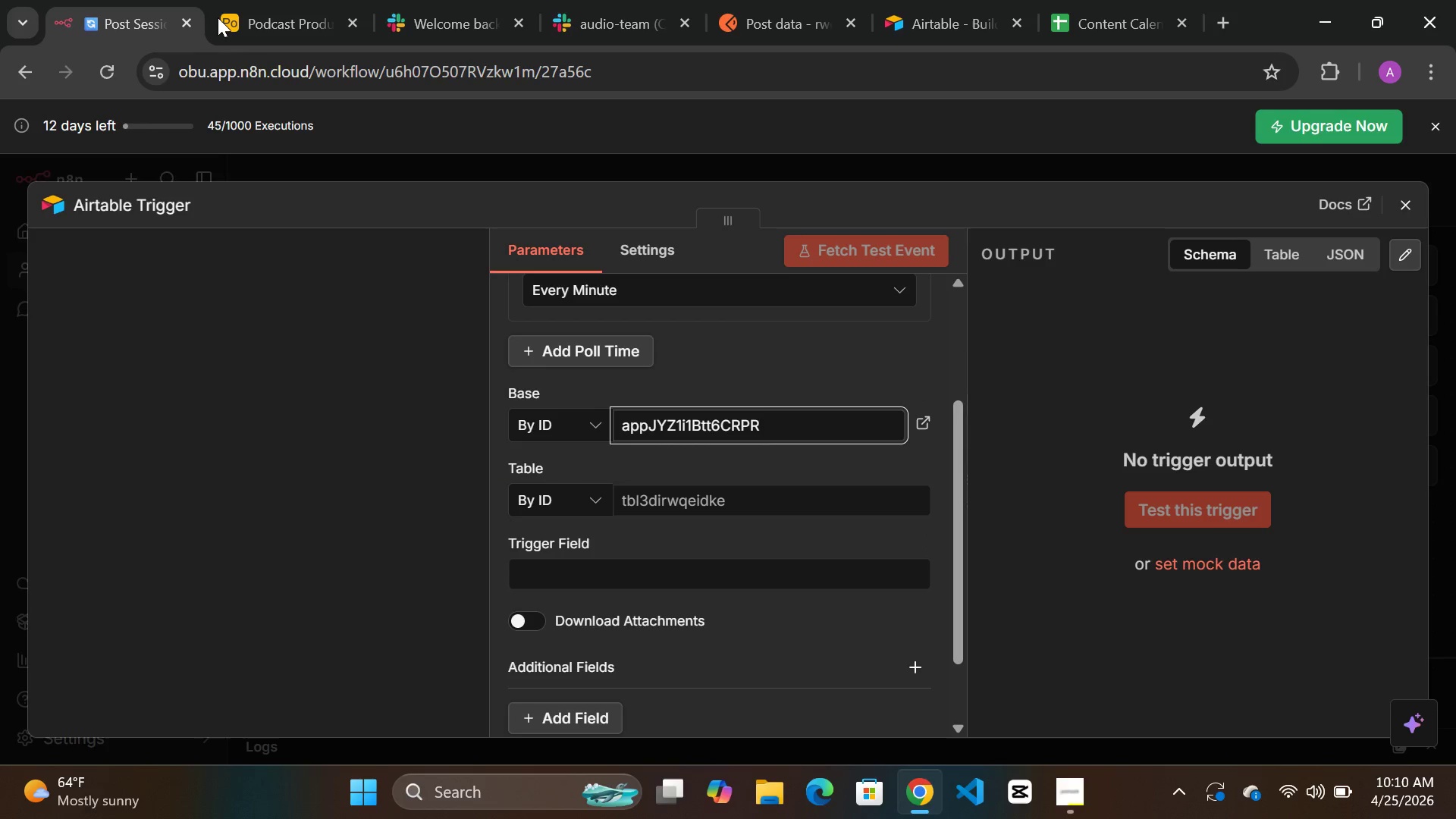 
left_click([268, 33])
 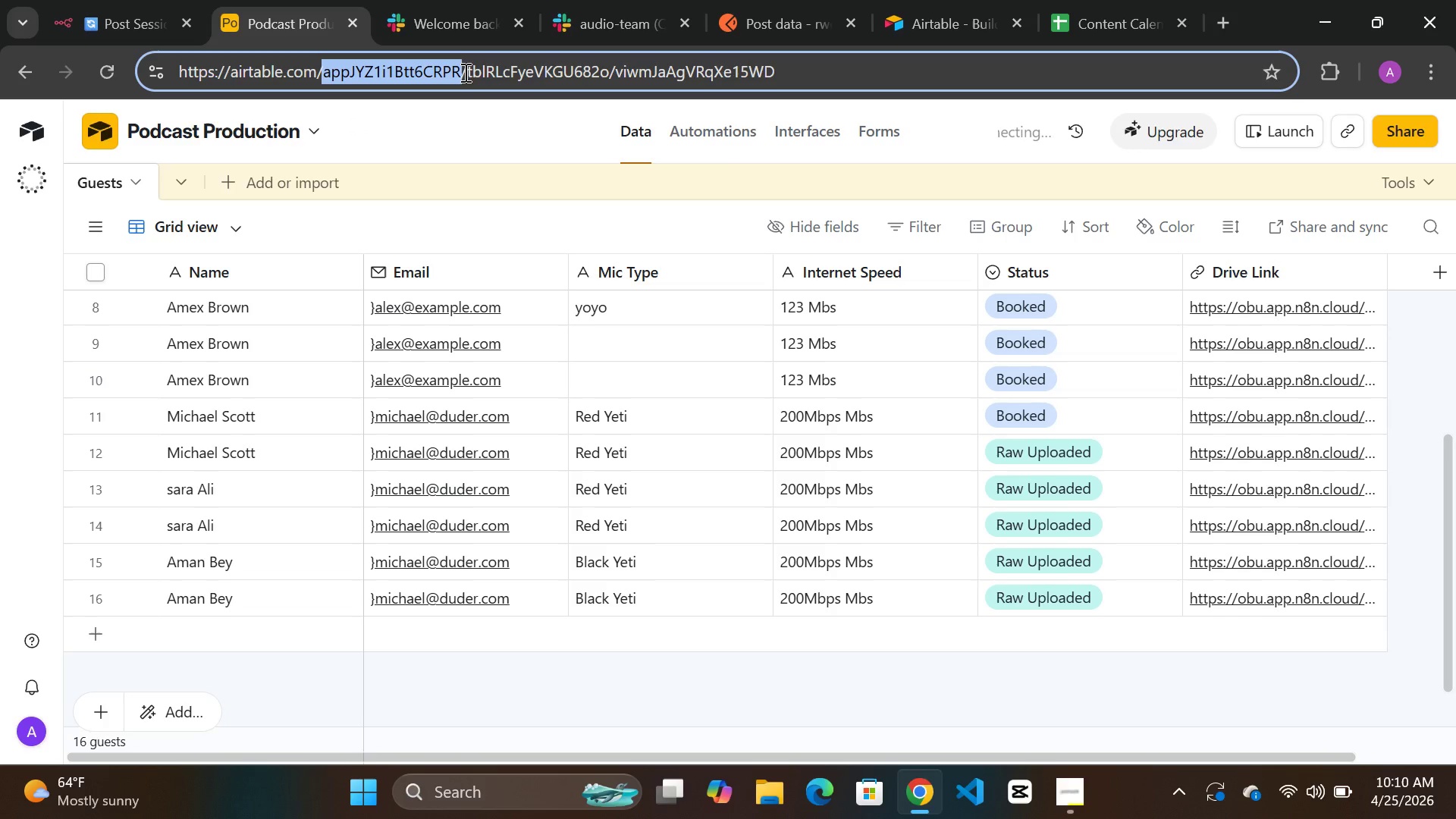 
left_click([468, 71])
 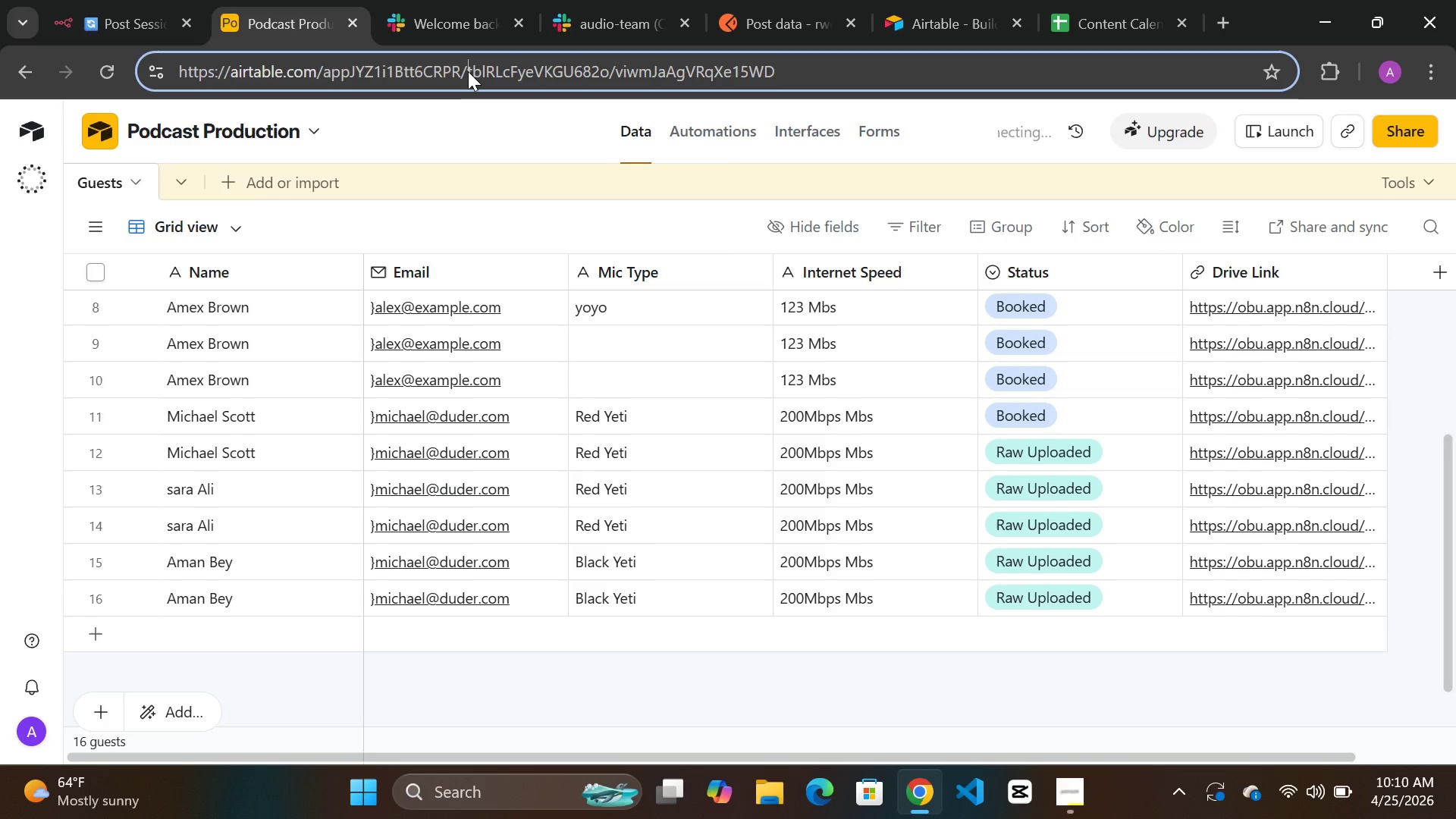 
left_click_drag(start_coordinate=[468, 71], to_coordinate=[607, 74])
 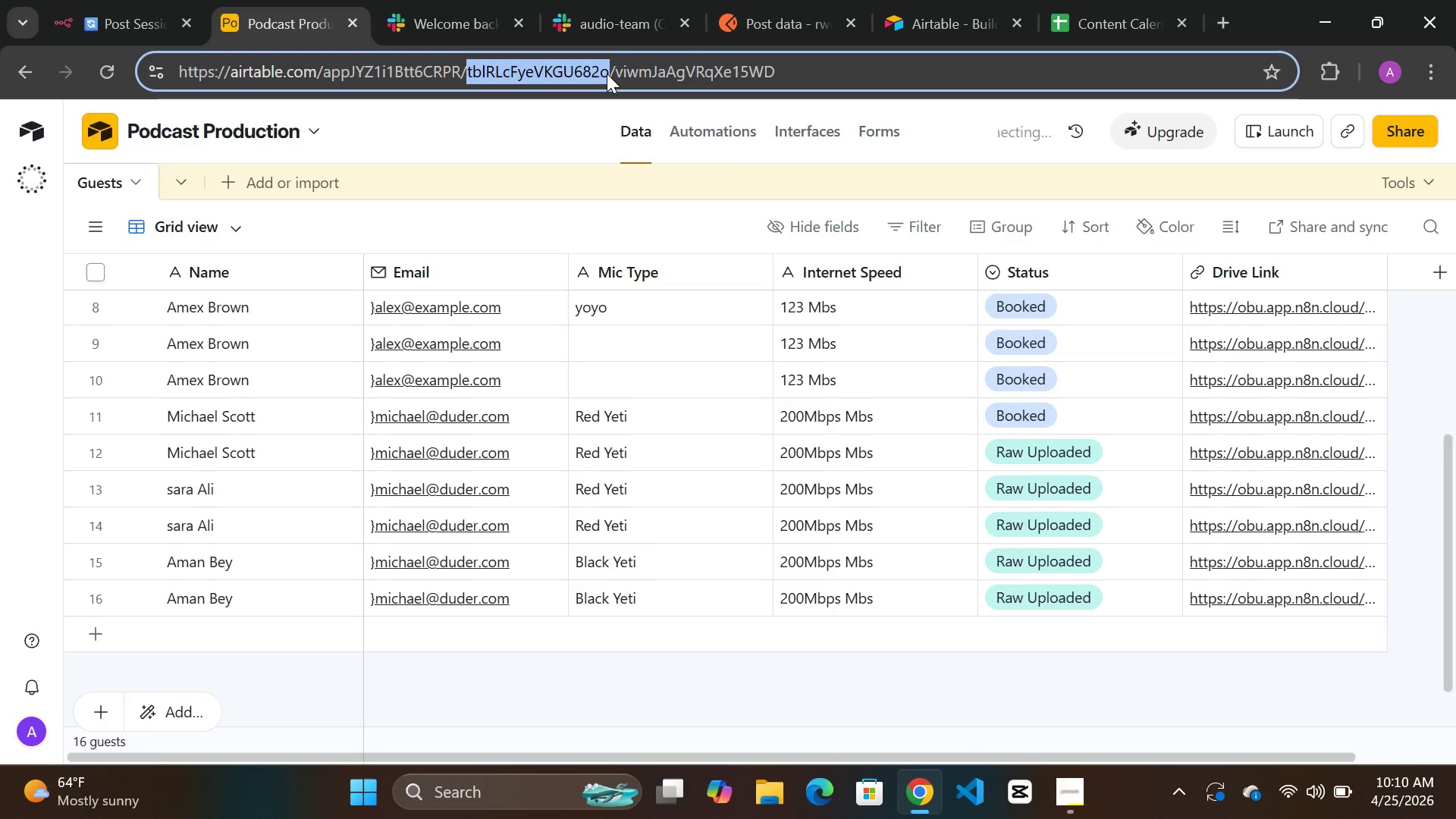 
key(Control+ControlLeft)
 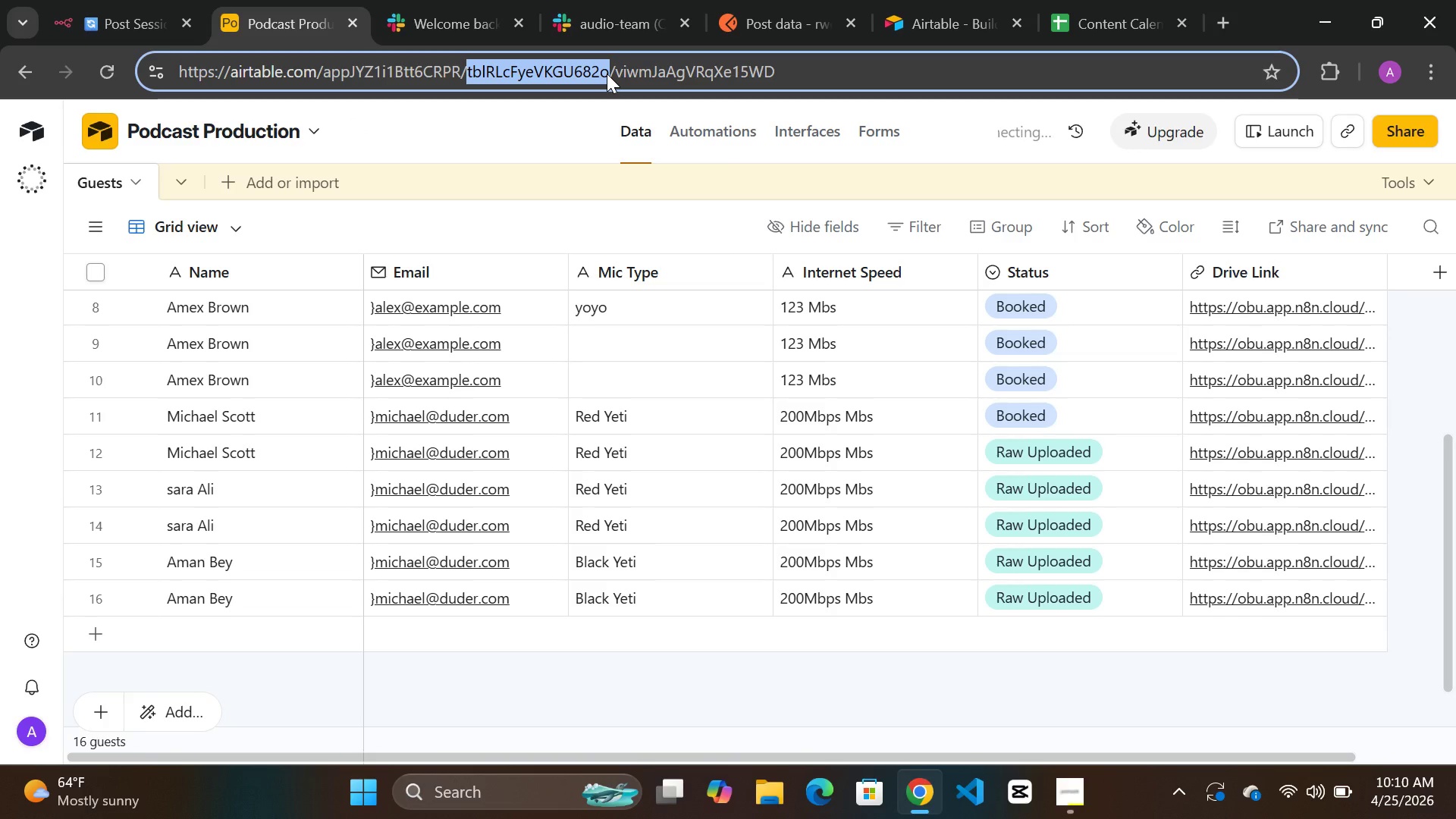 
key(Control+C)
 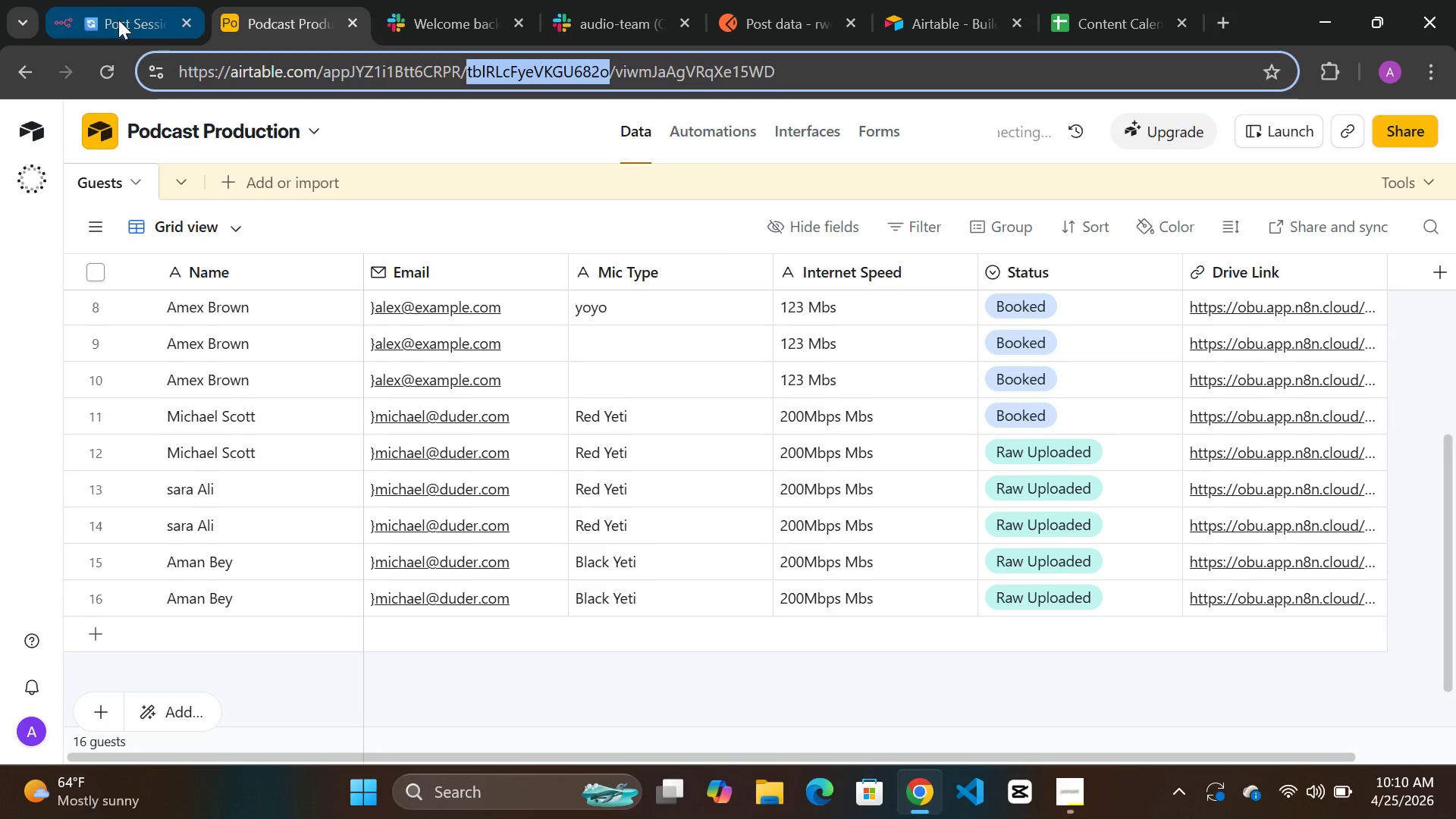 
left_click([118, 20])
 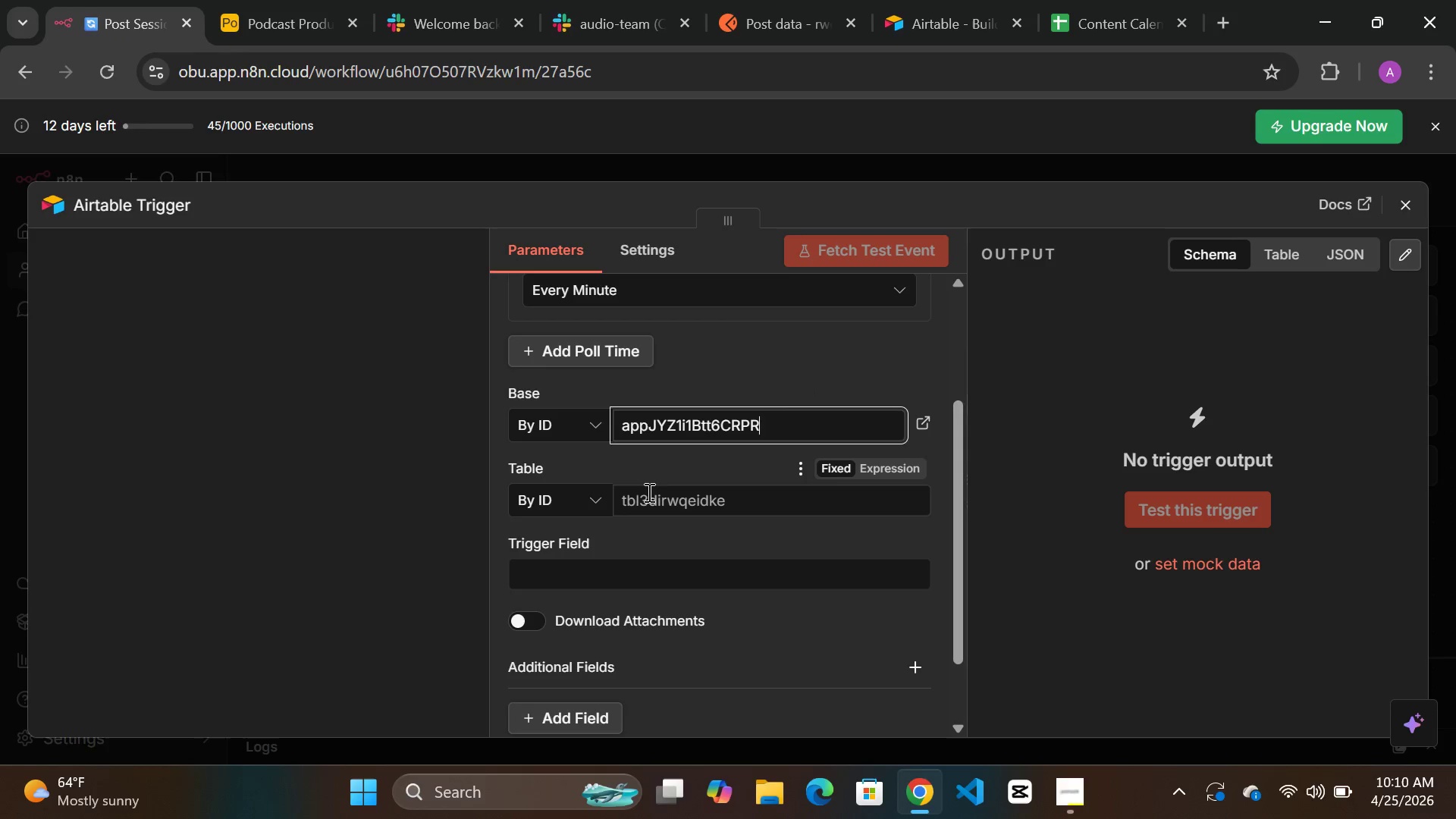 
left_click([648, 493])
 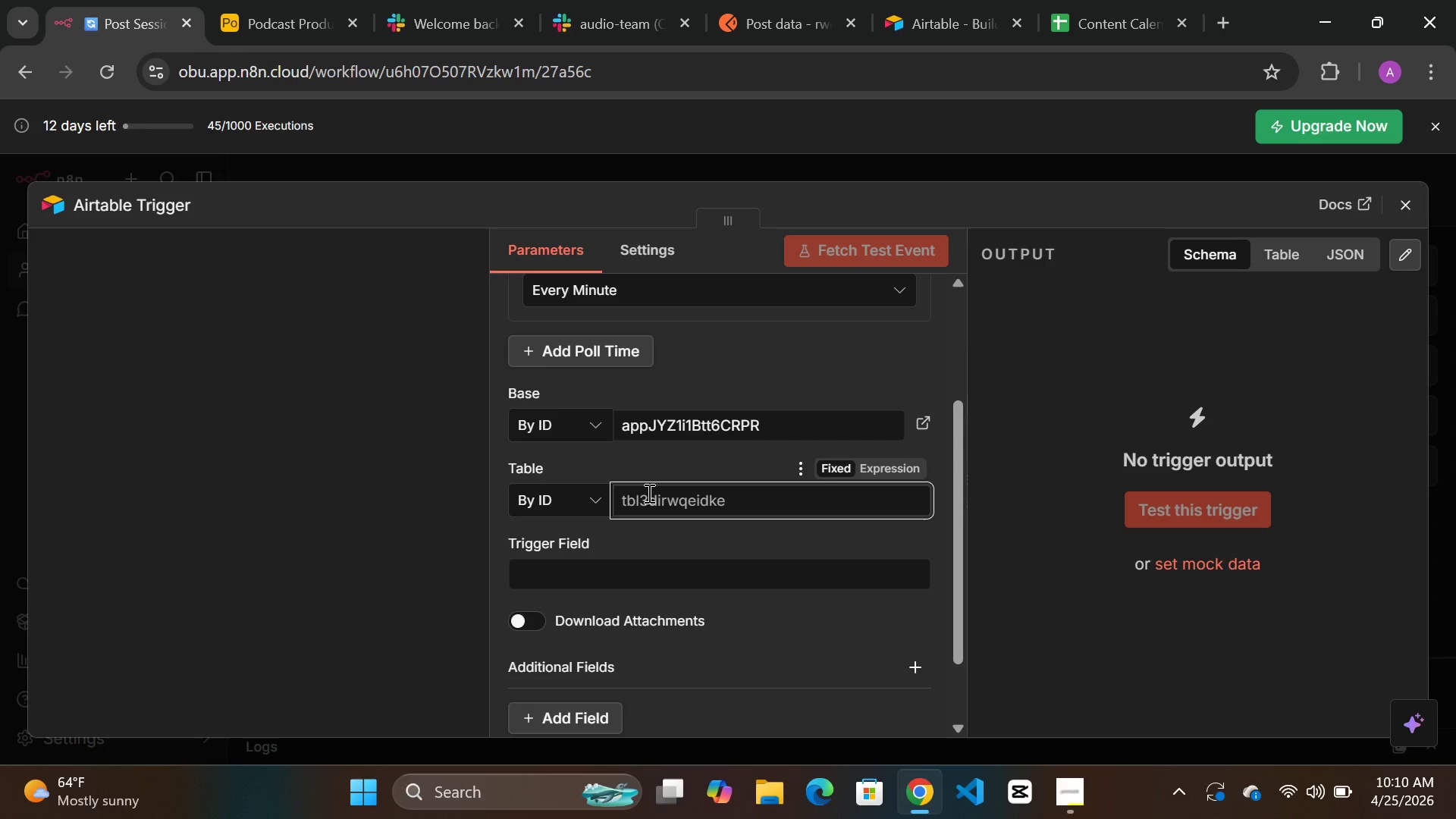 
key(Control+ControlLeft)
 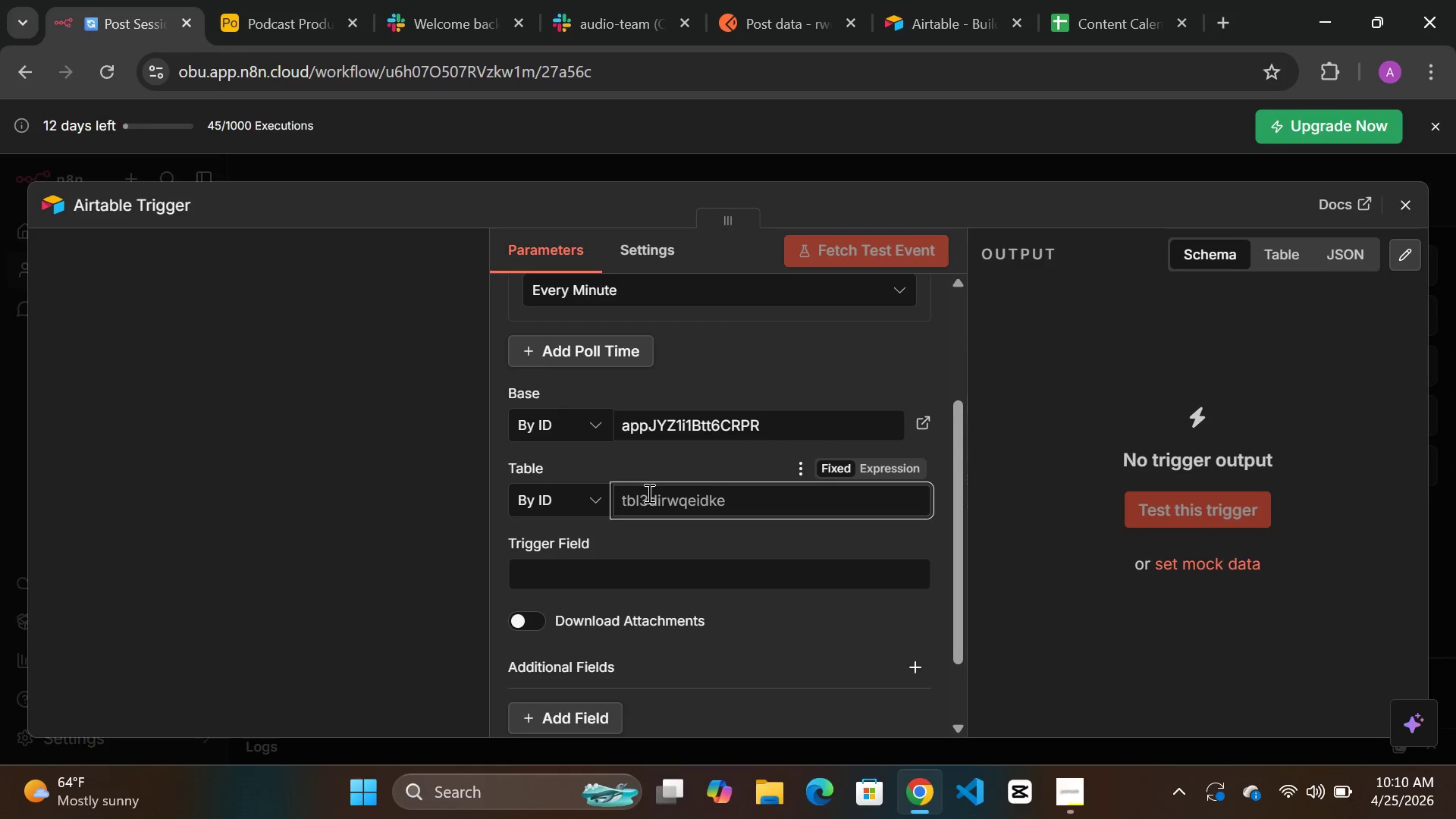 
key(Control+V)
 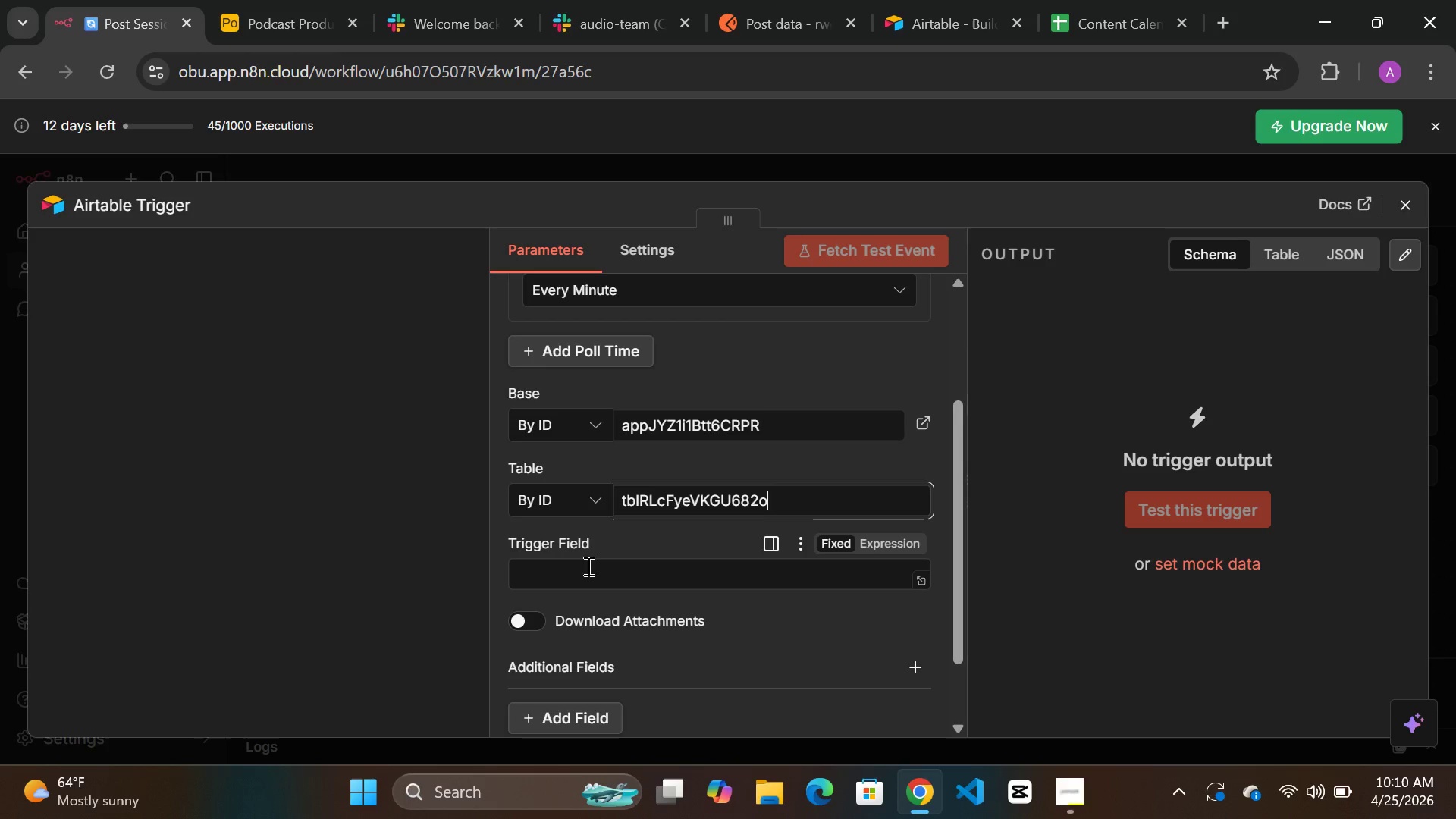 
left_click([586, 566])
 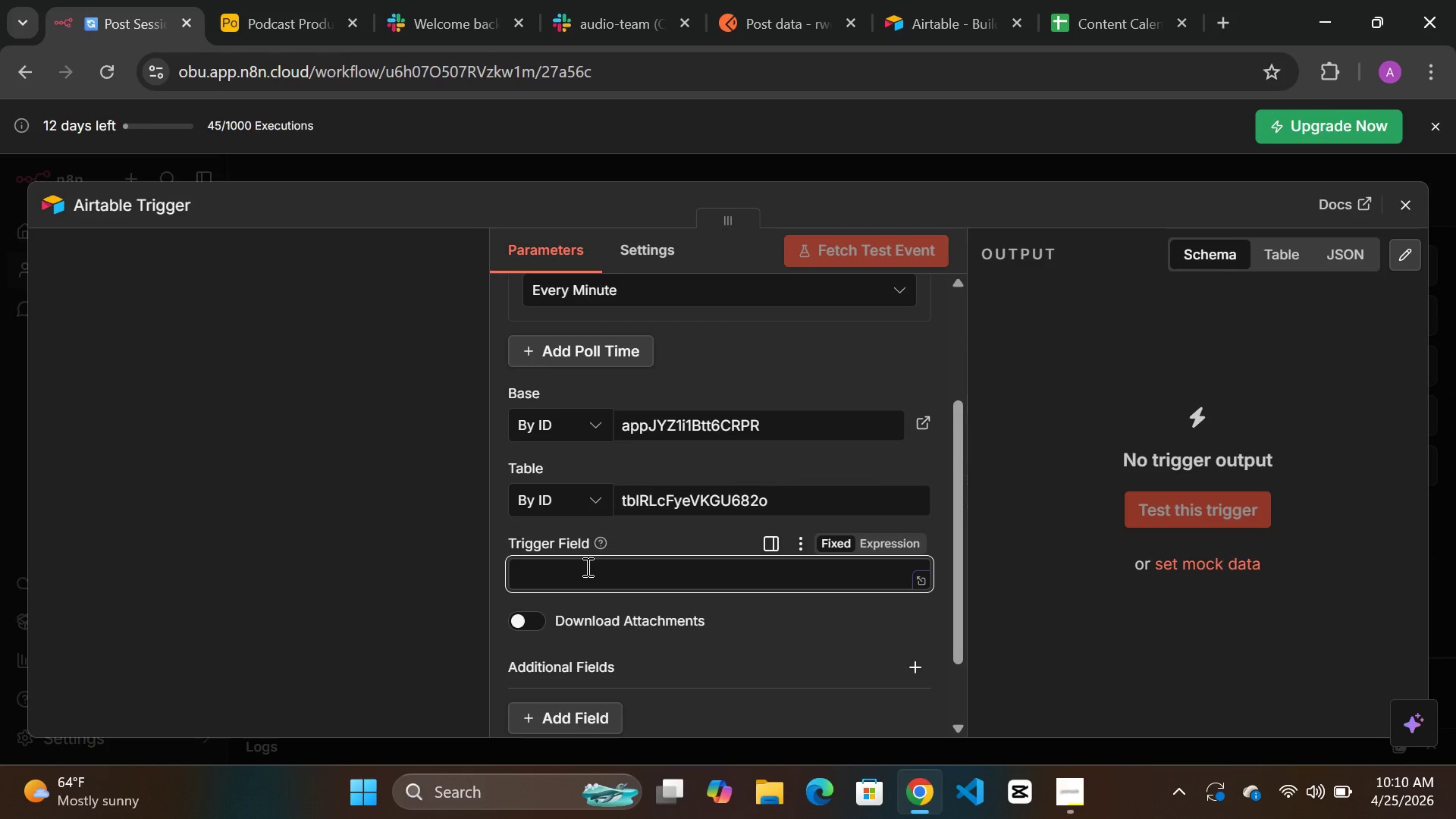 
type(Stat)
key(Backspace)
key(Backspace)
key(Backspace)
type(starus)
 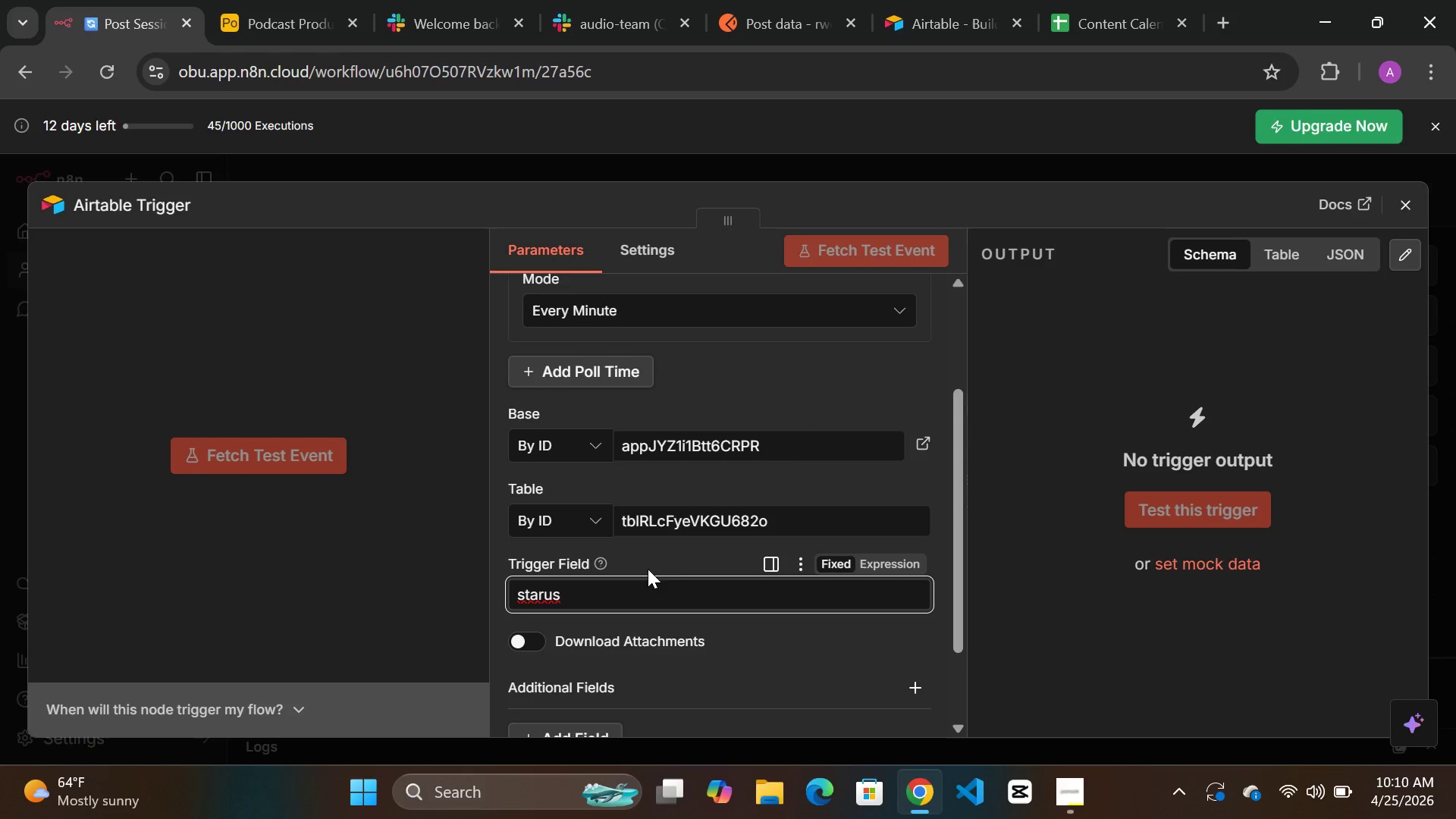 
wait(6.47)
 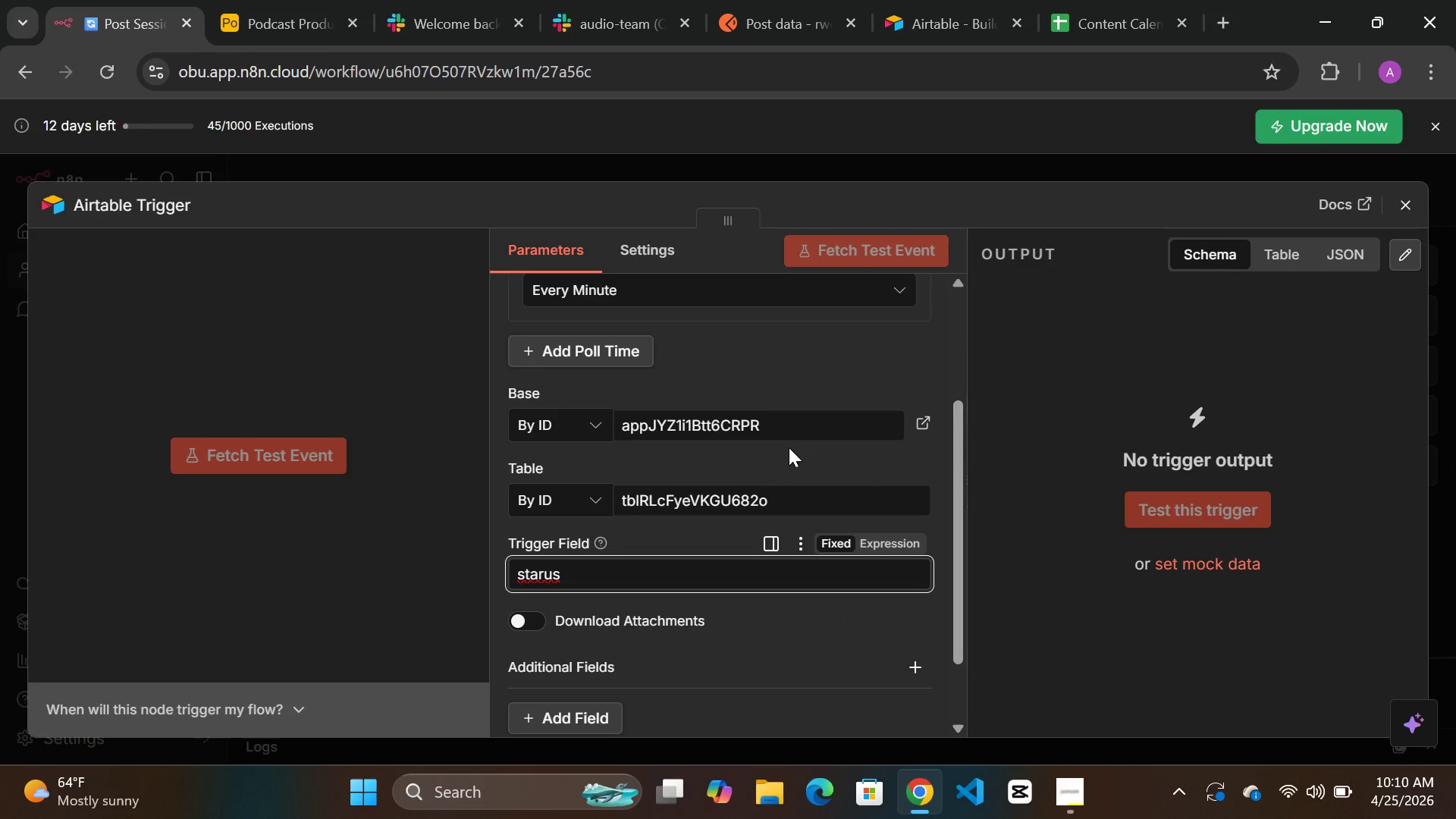 
key(Backspace)
key(Backspace)
key(Backspace)
type(tus)
 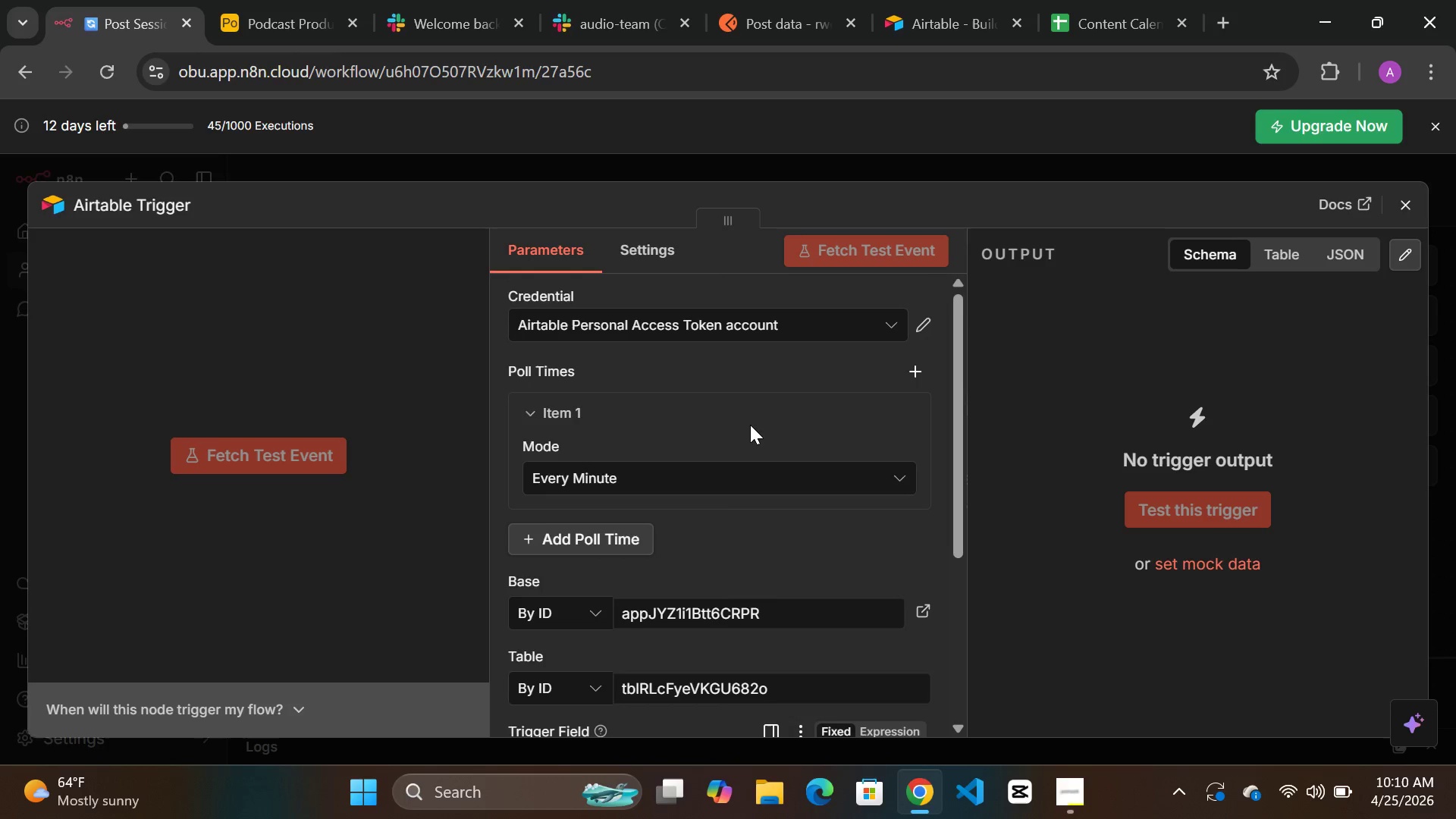 
wait(5.41)
 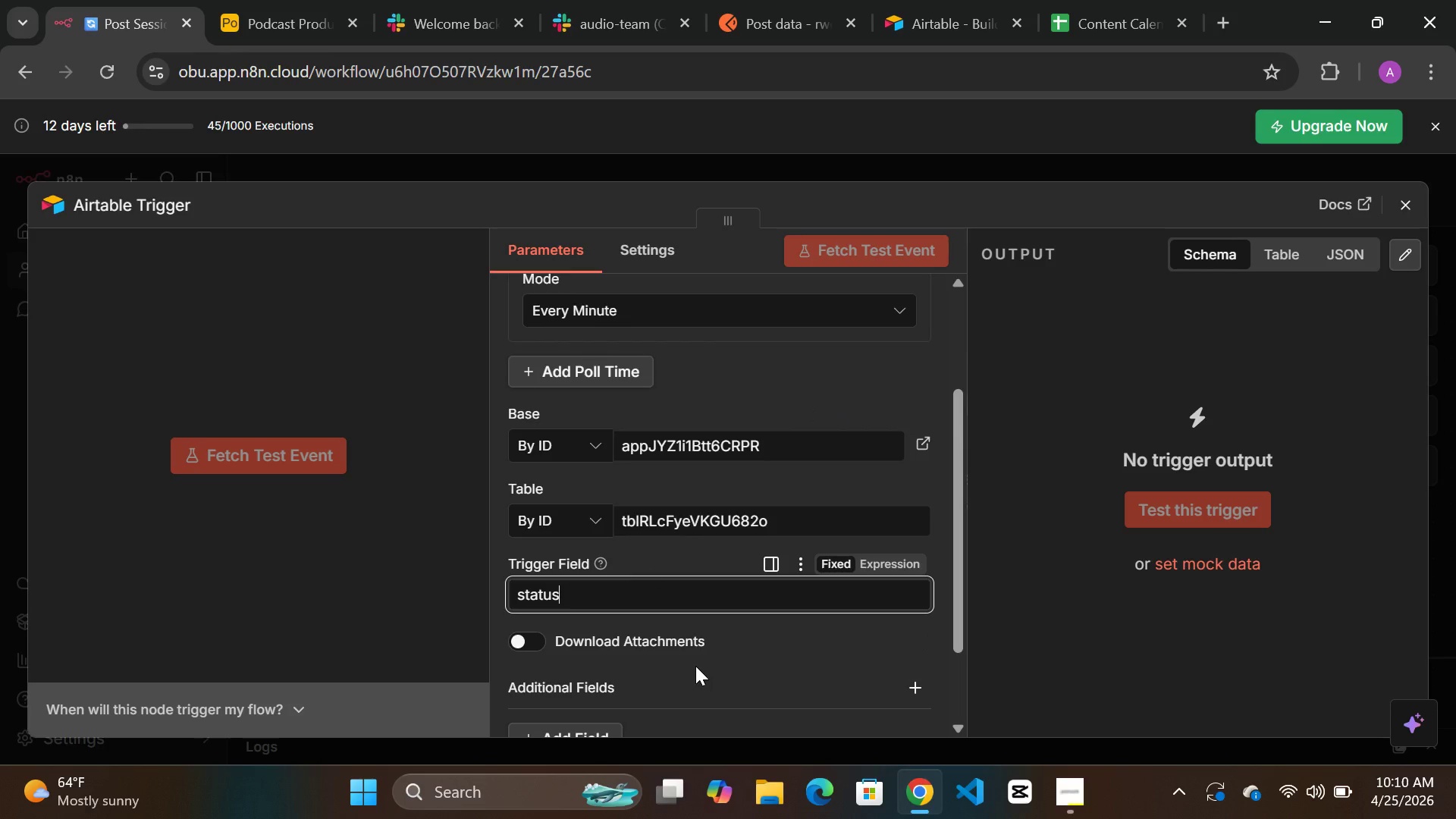 
left_click([821, 323])
 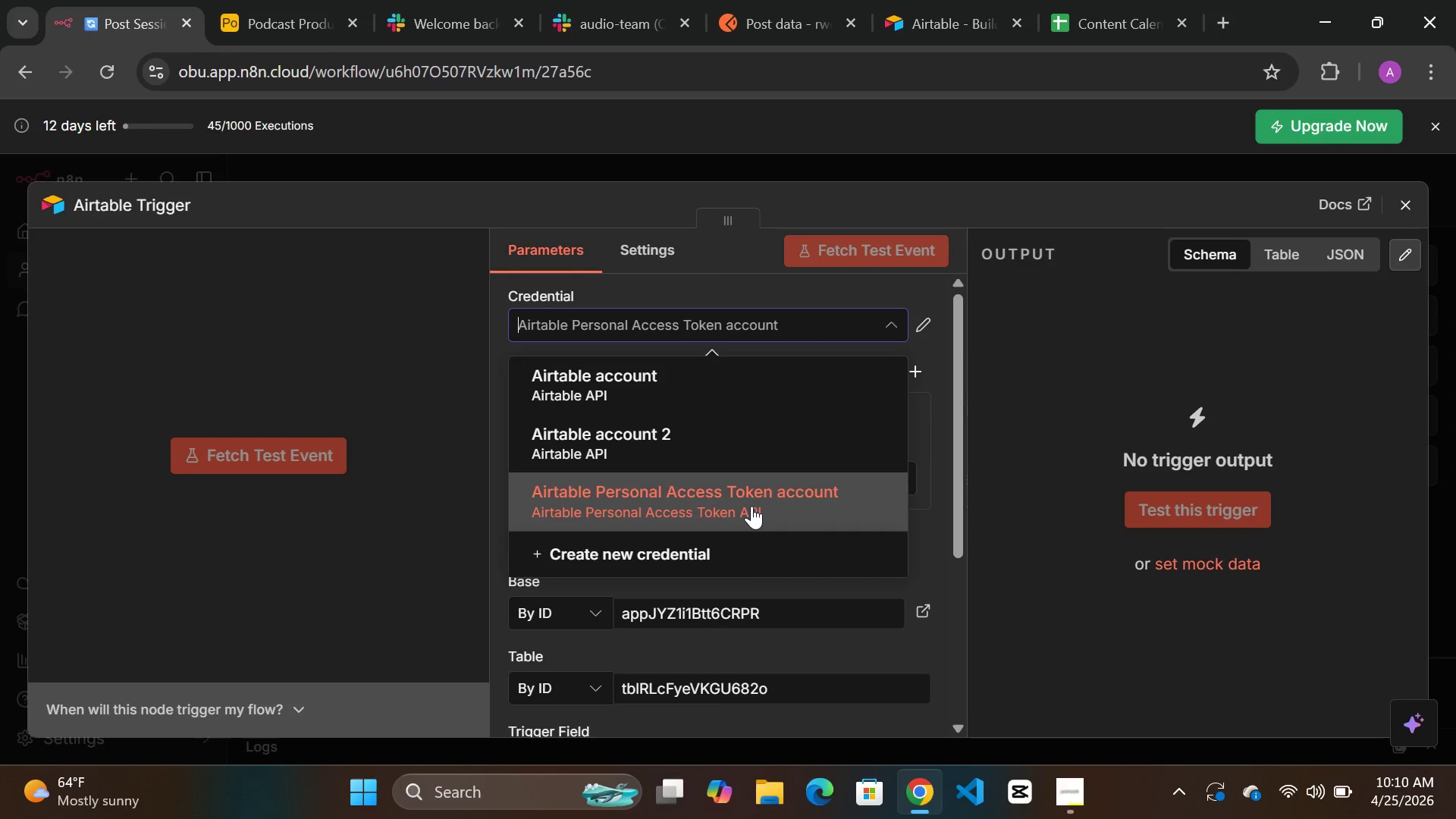 
left_click([753, 498])
 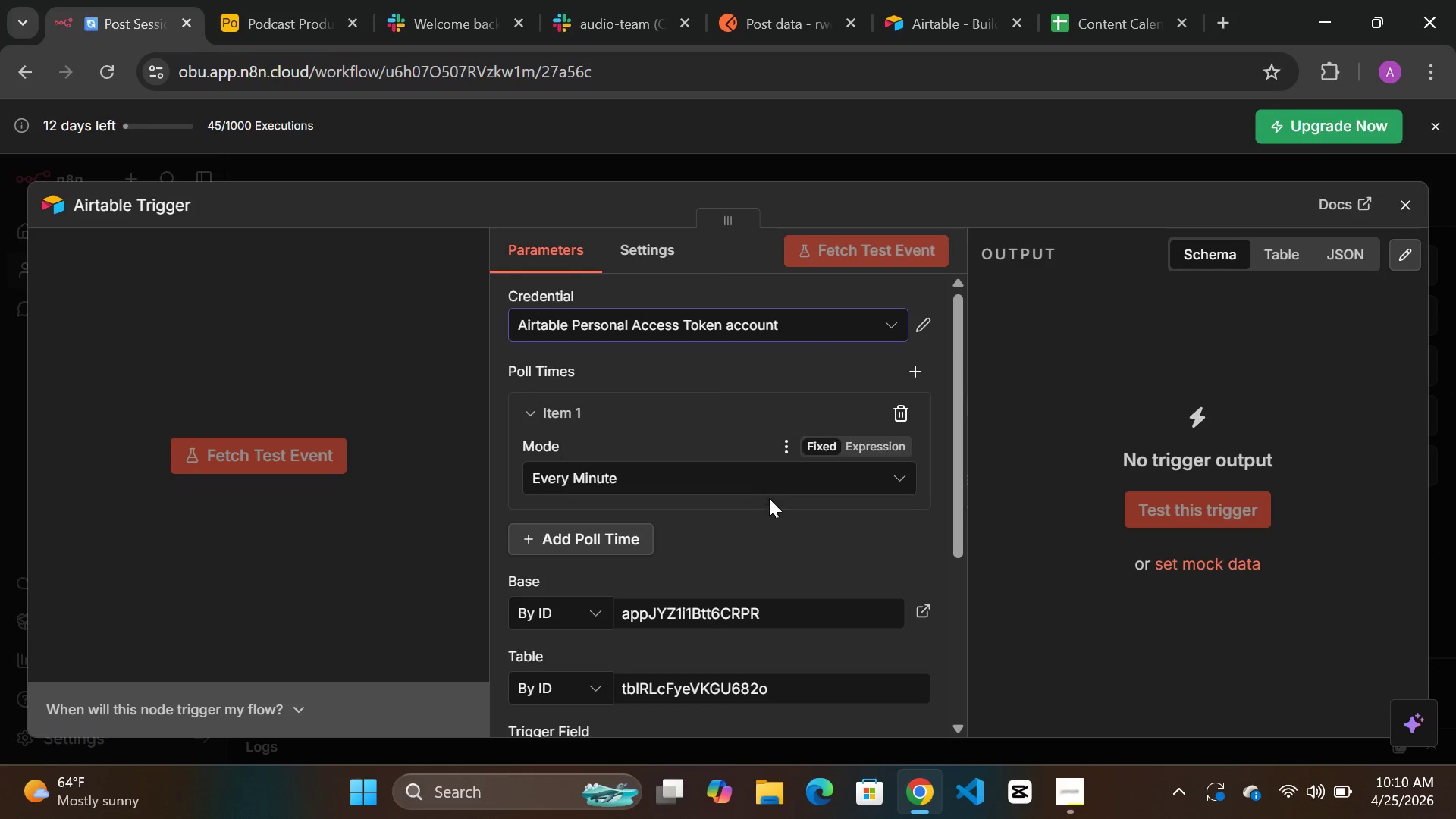 
mouse_move([772, 510])
 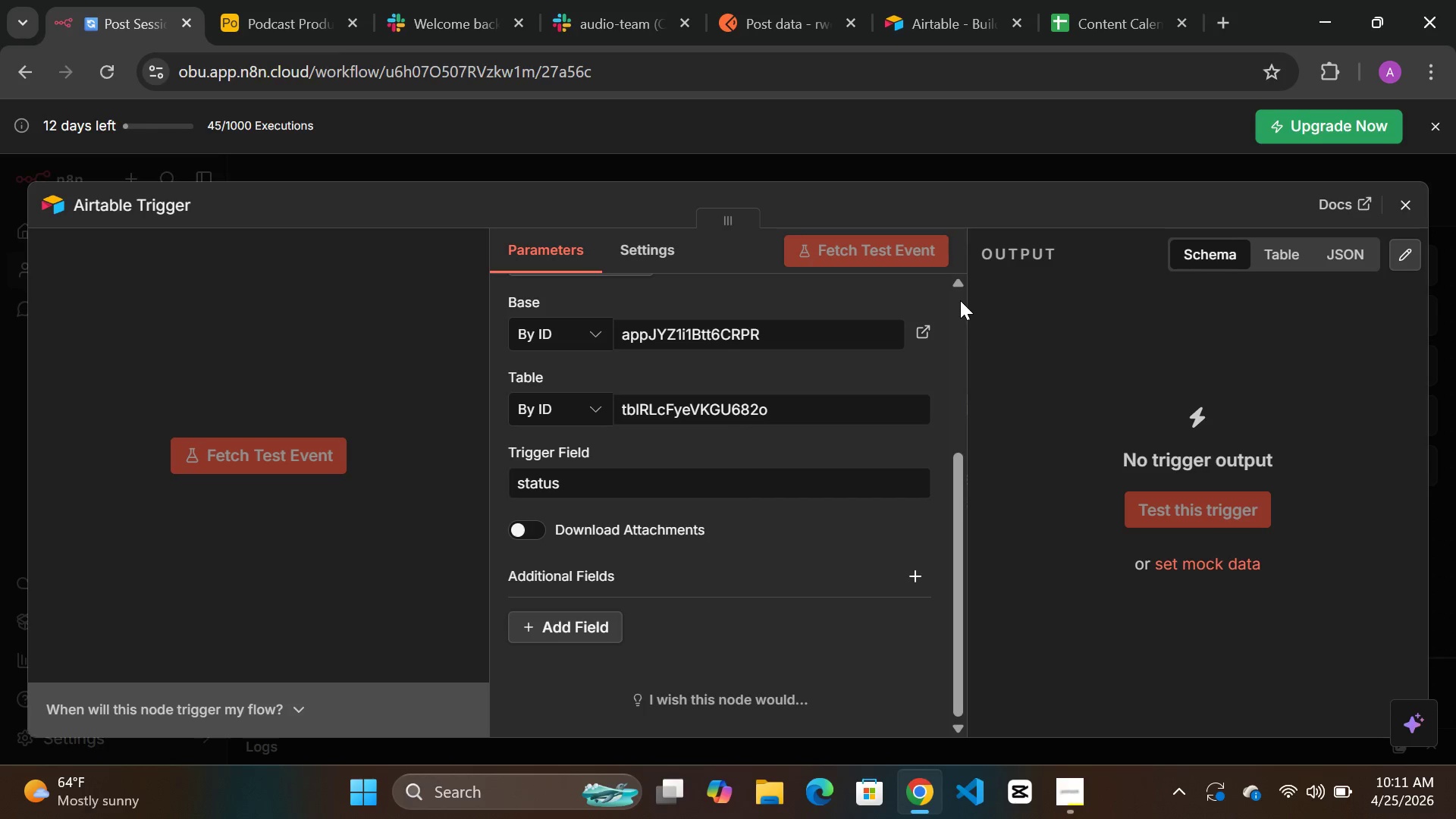 
wait(5.26)
 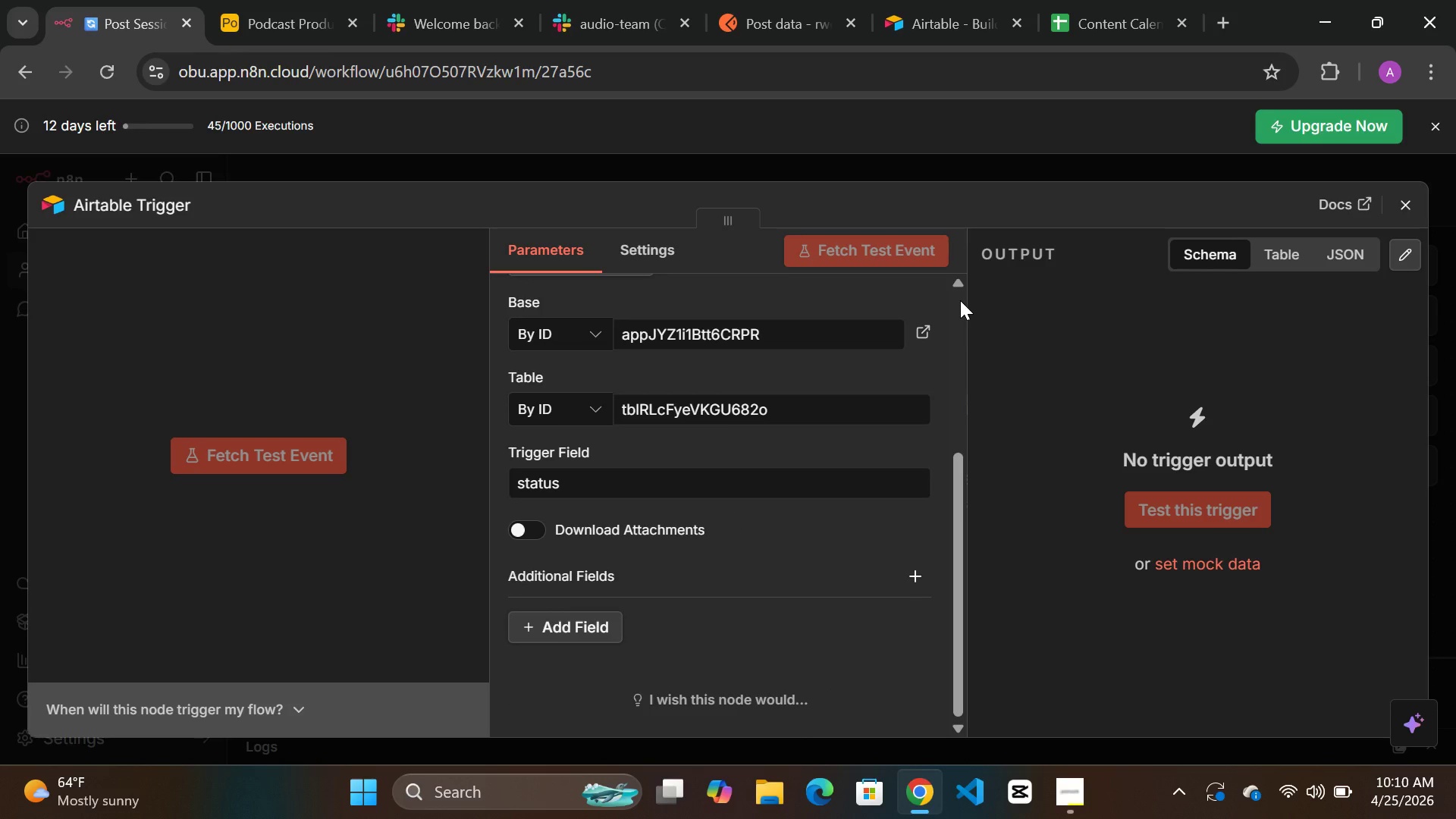 
left_click([1063, 796])